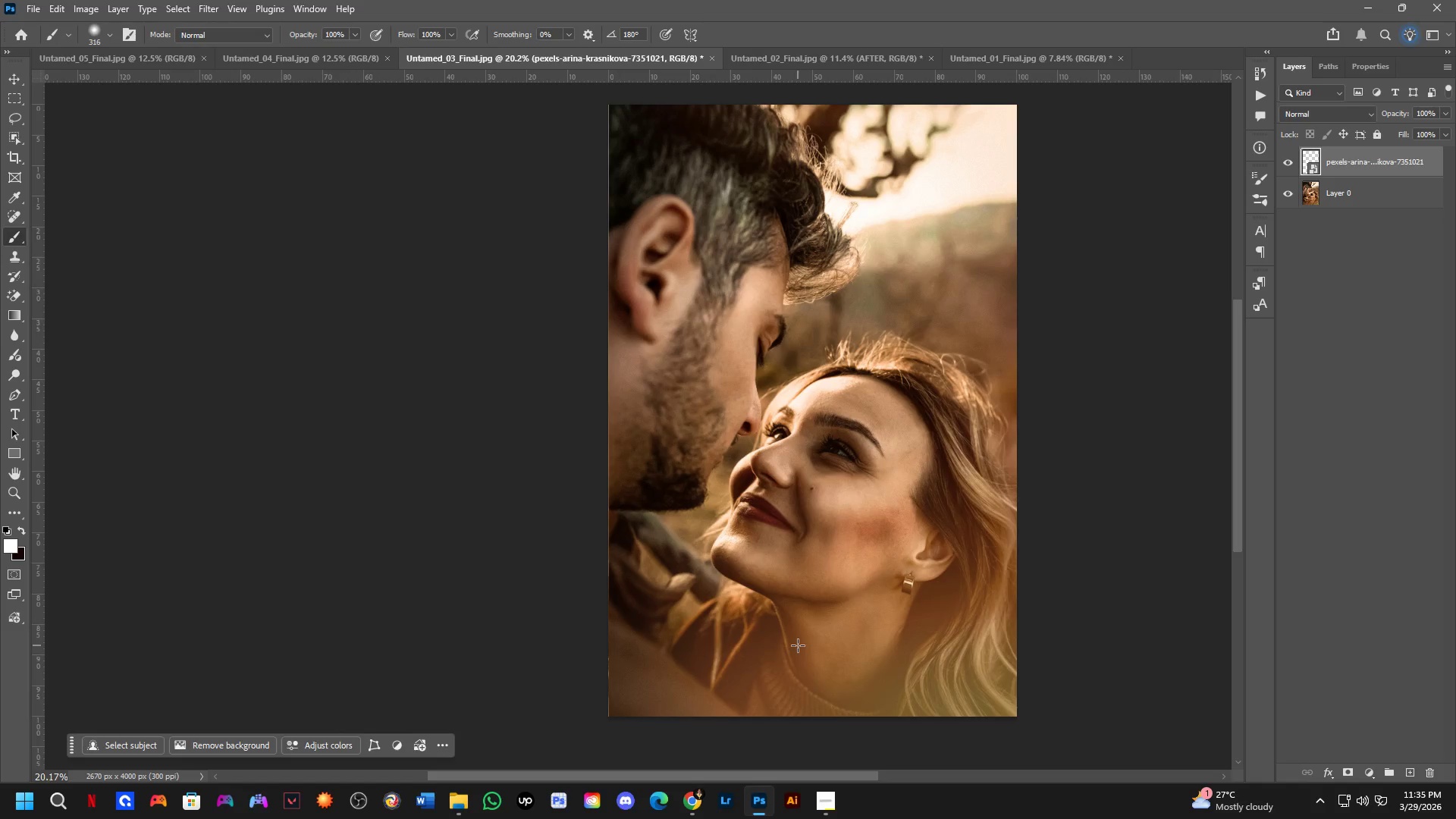 
scroll: coordinate [798, 645], scroll_direction: up, amount: 4.0
 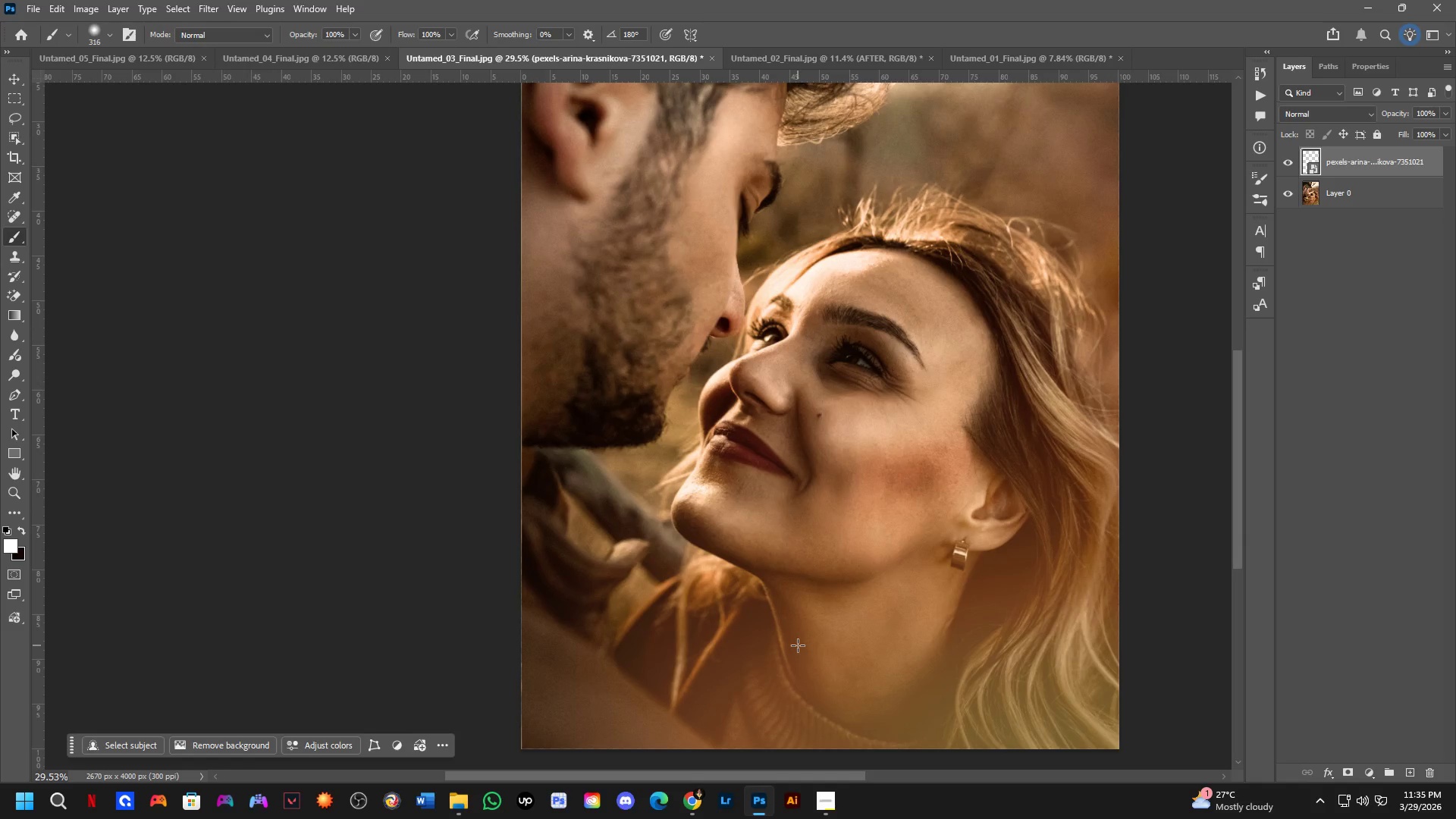 
wait(11.31)
 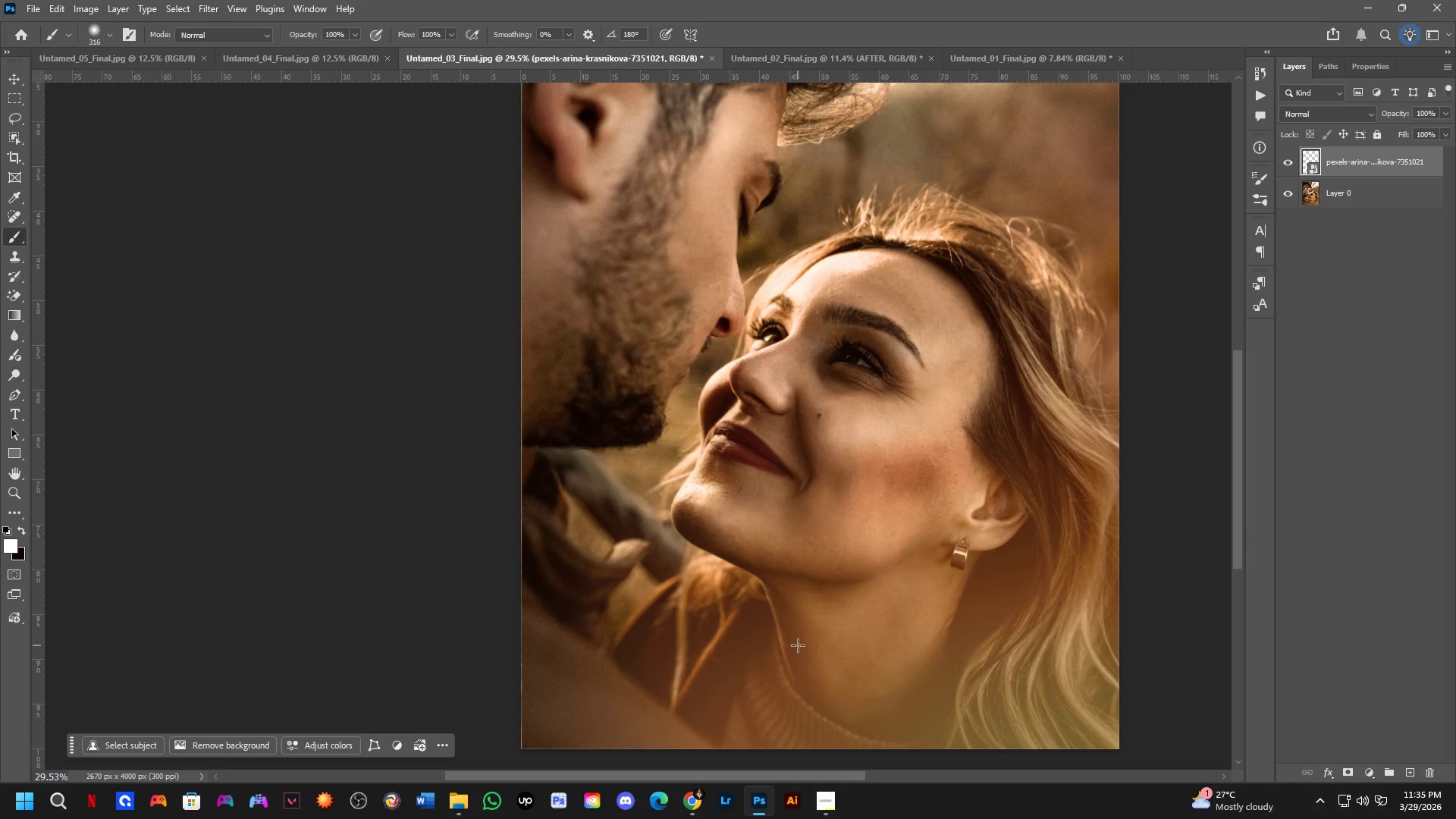 
key(Alt+AltLeft)
 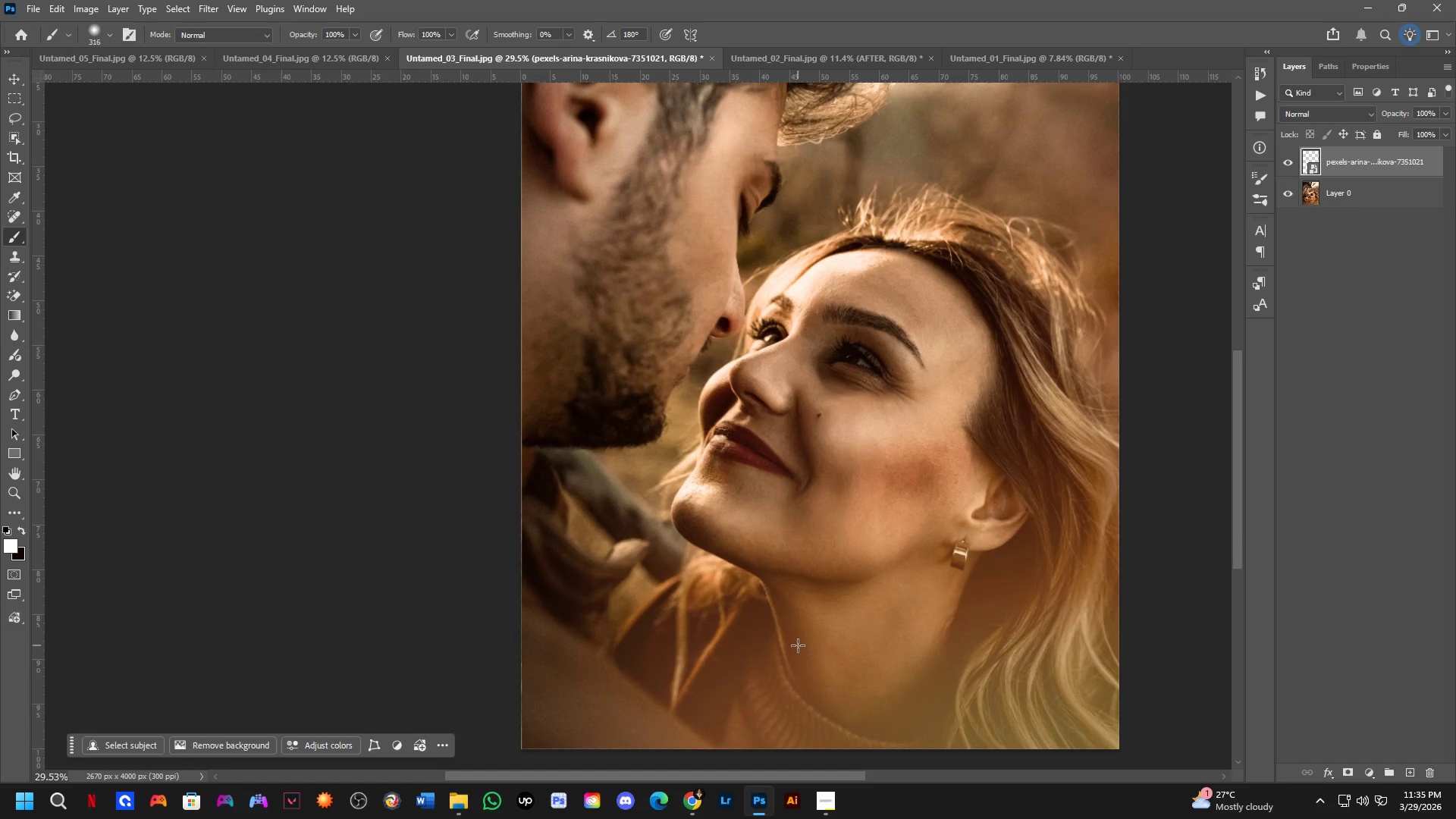 
key(Alt+Tab)
 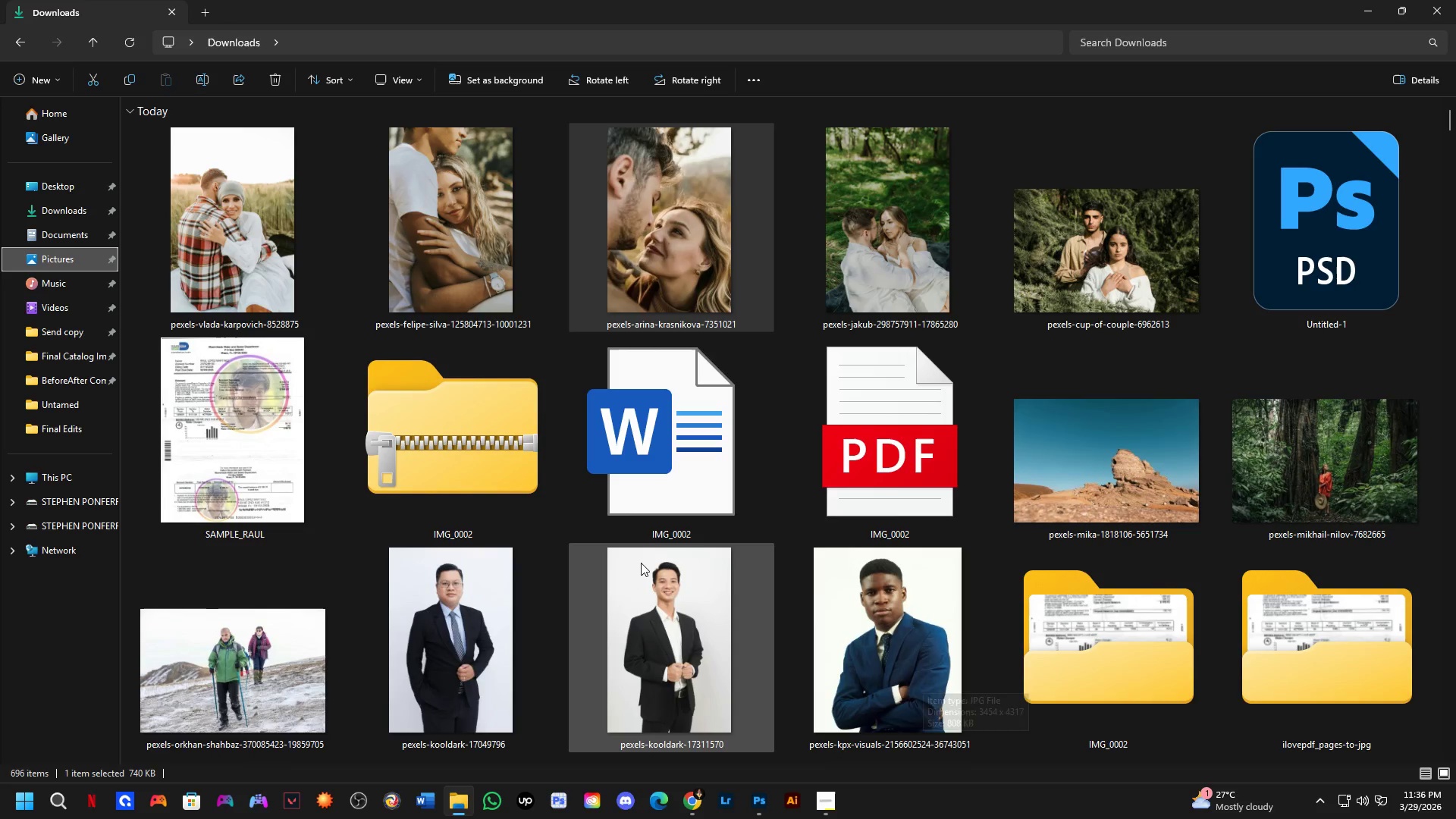 
key(Alt+AltLeft)
 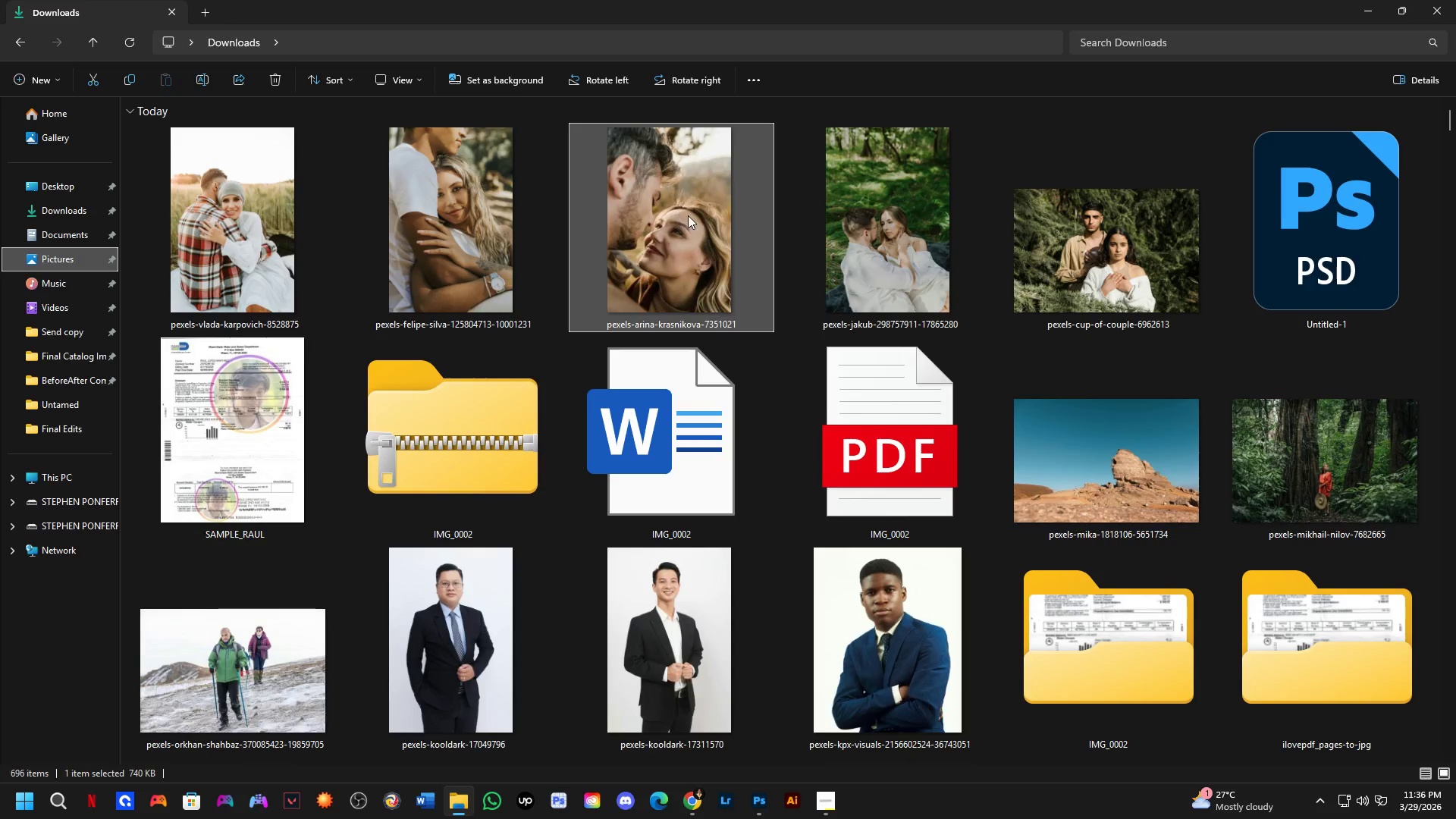 
key(Alt+Tab)
 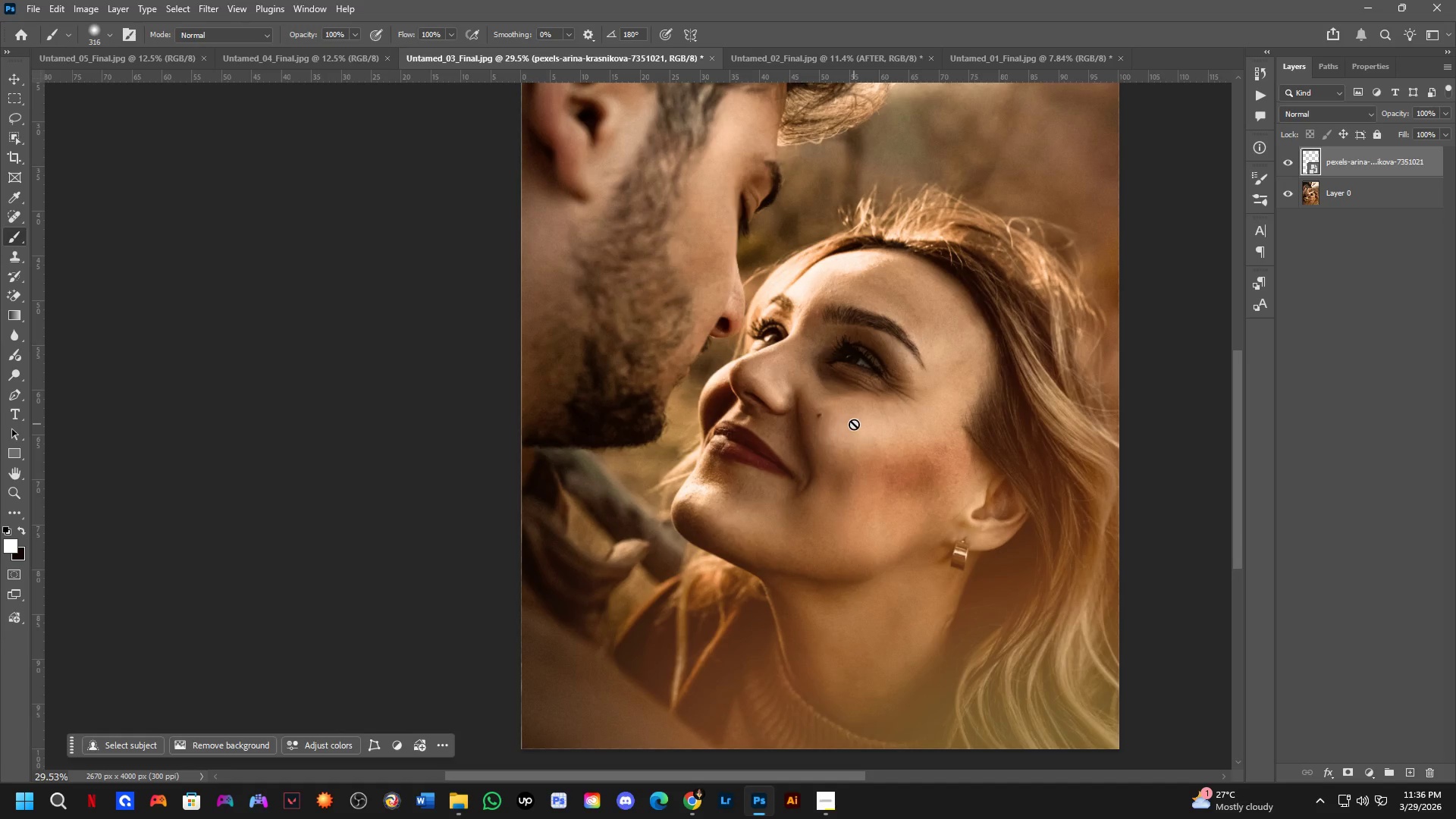 
key(Alt+AltLeft)
 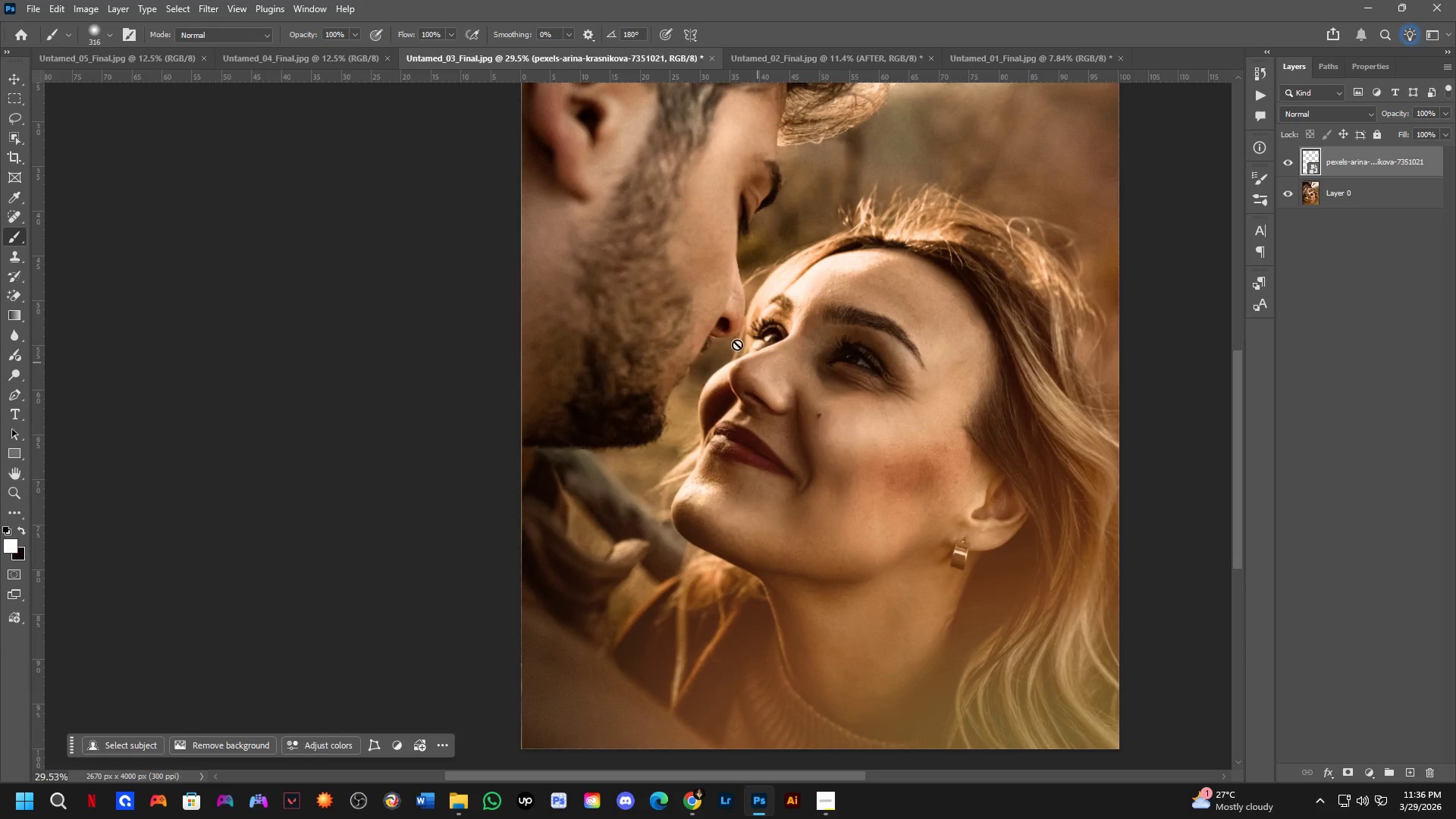 
key(Alt+Tab)
 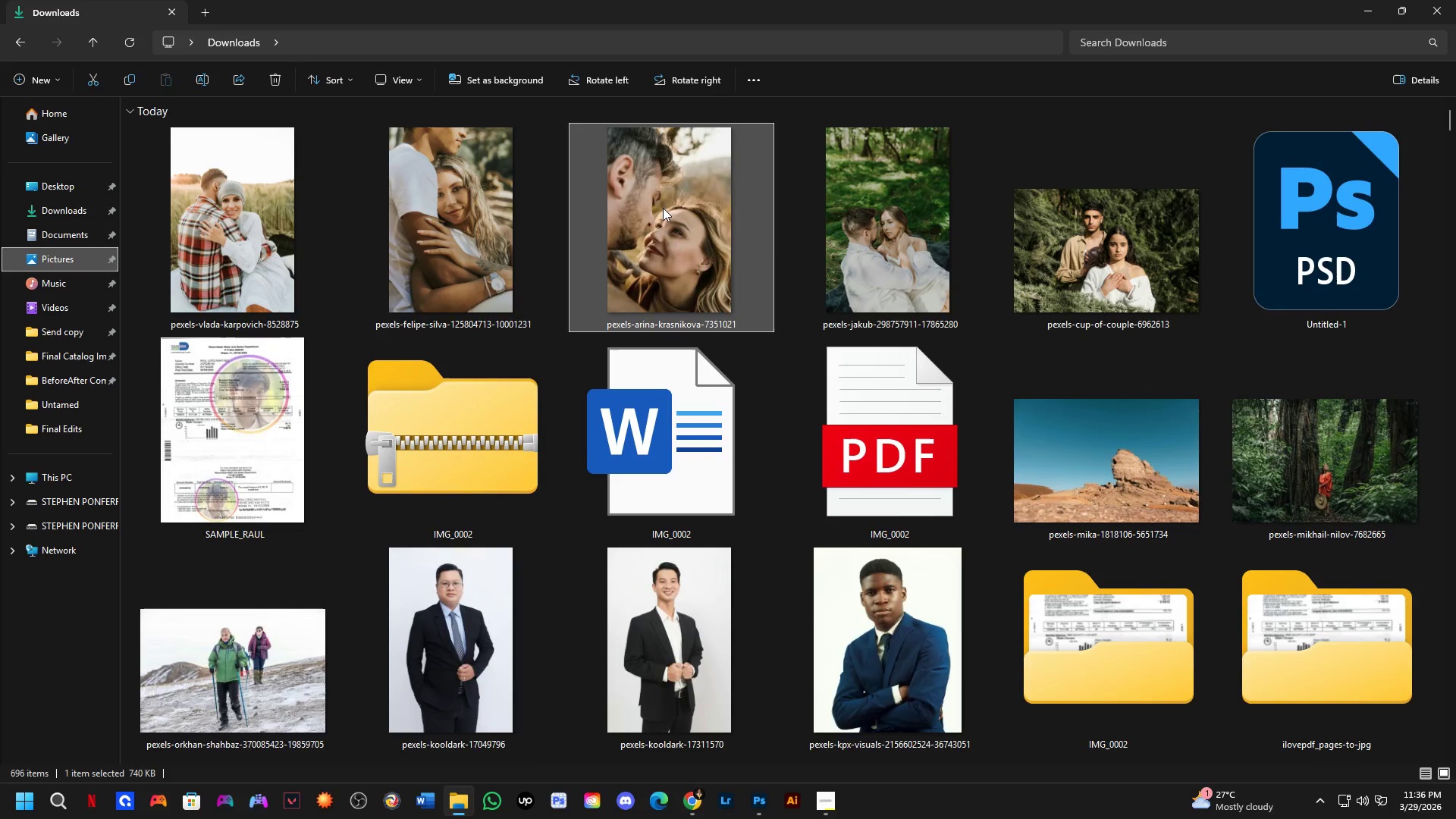 
left_click_drag(start_coordinate=[660, 196], to_coordinate=[799, 403])
 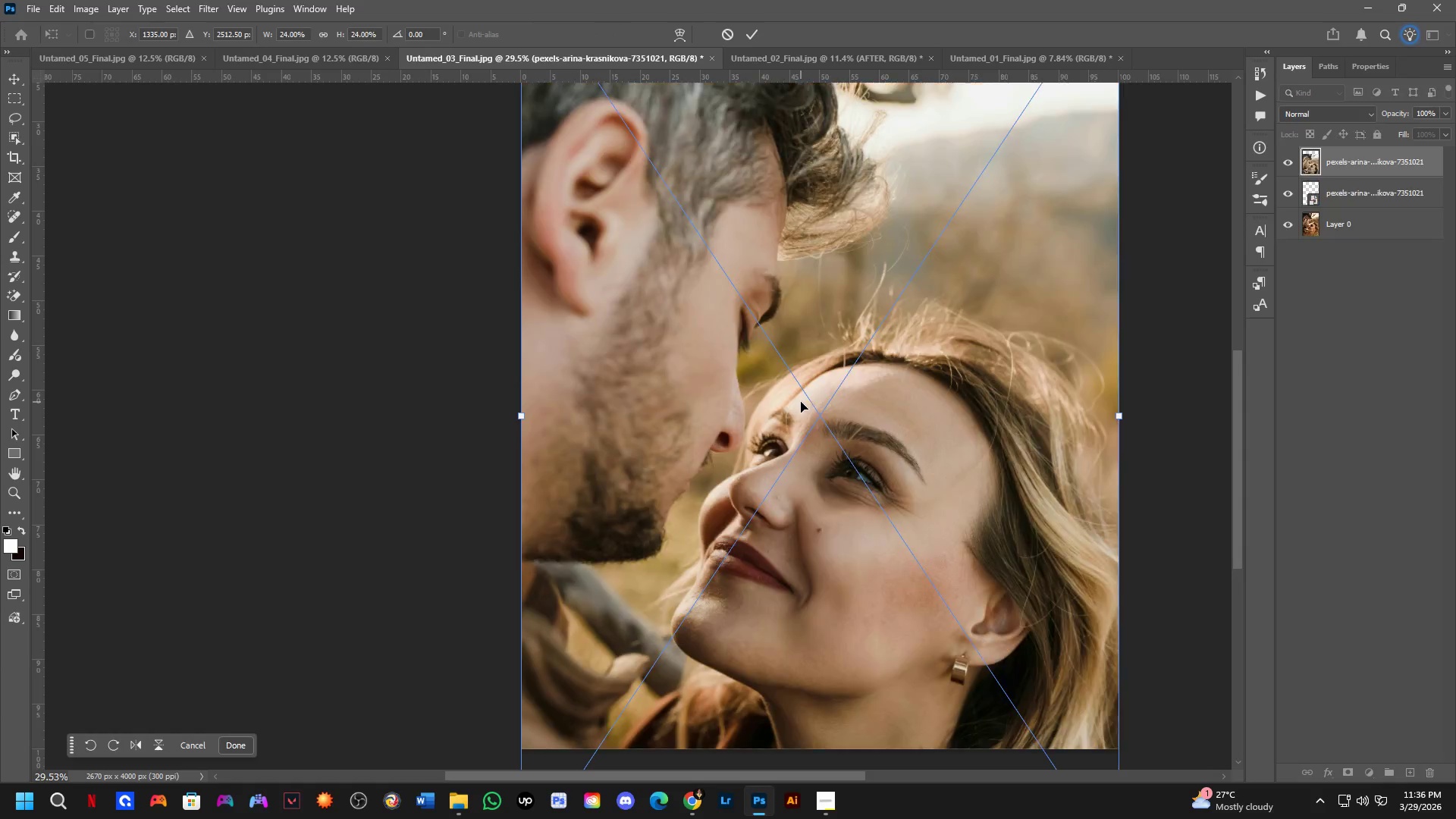 
key(Alt+AltLeft)
 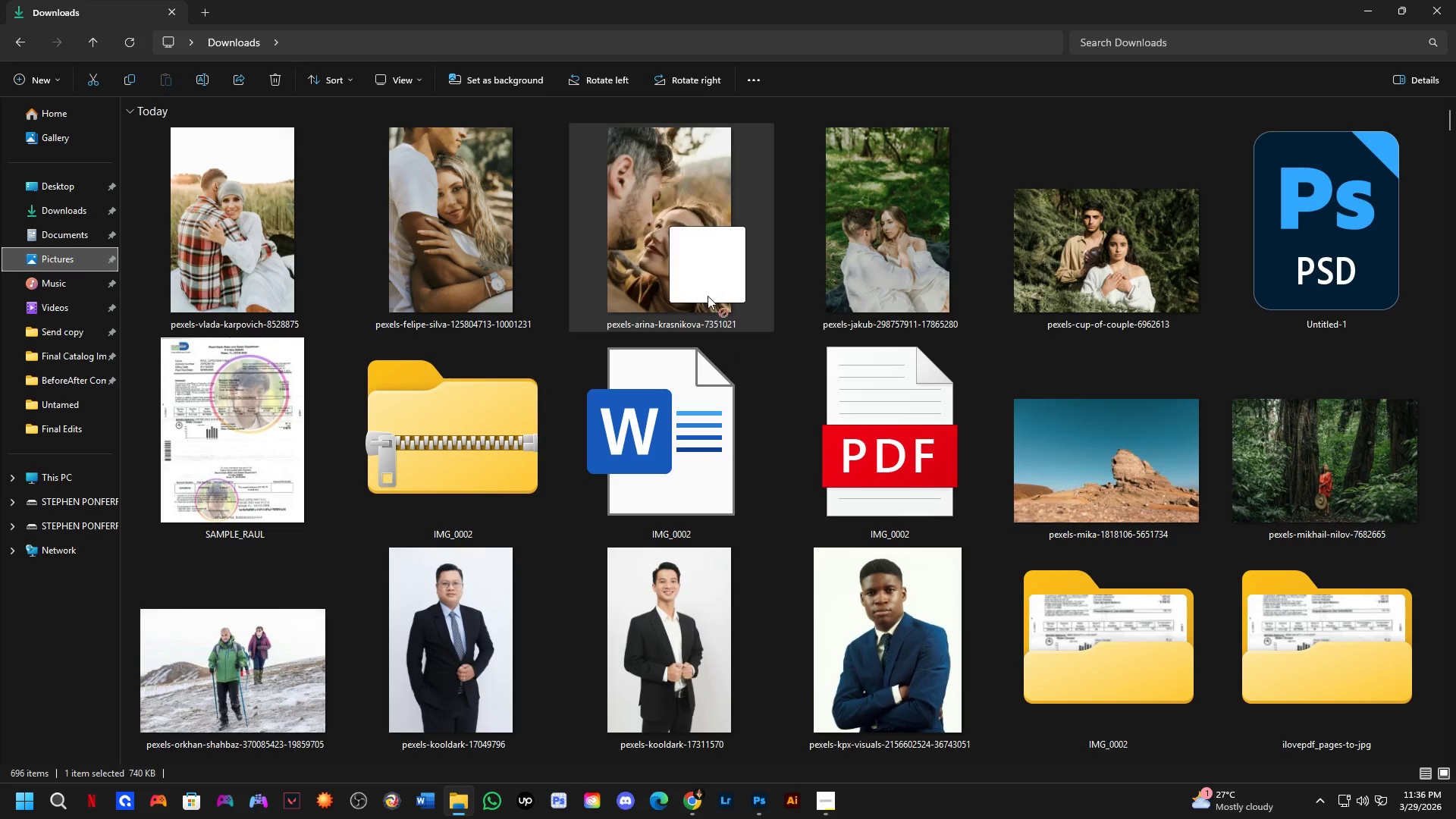 
key(Alt+Tab)
 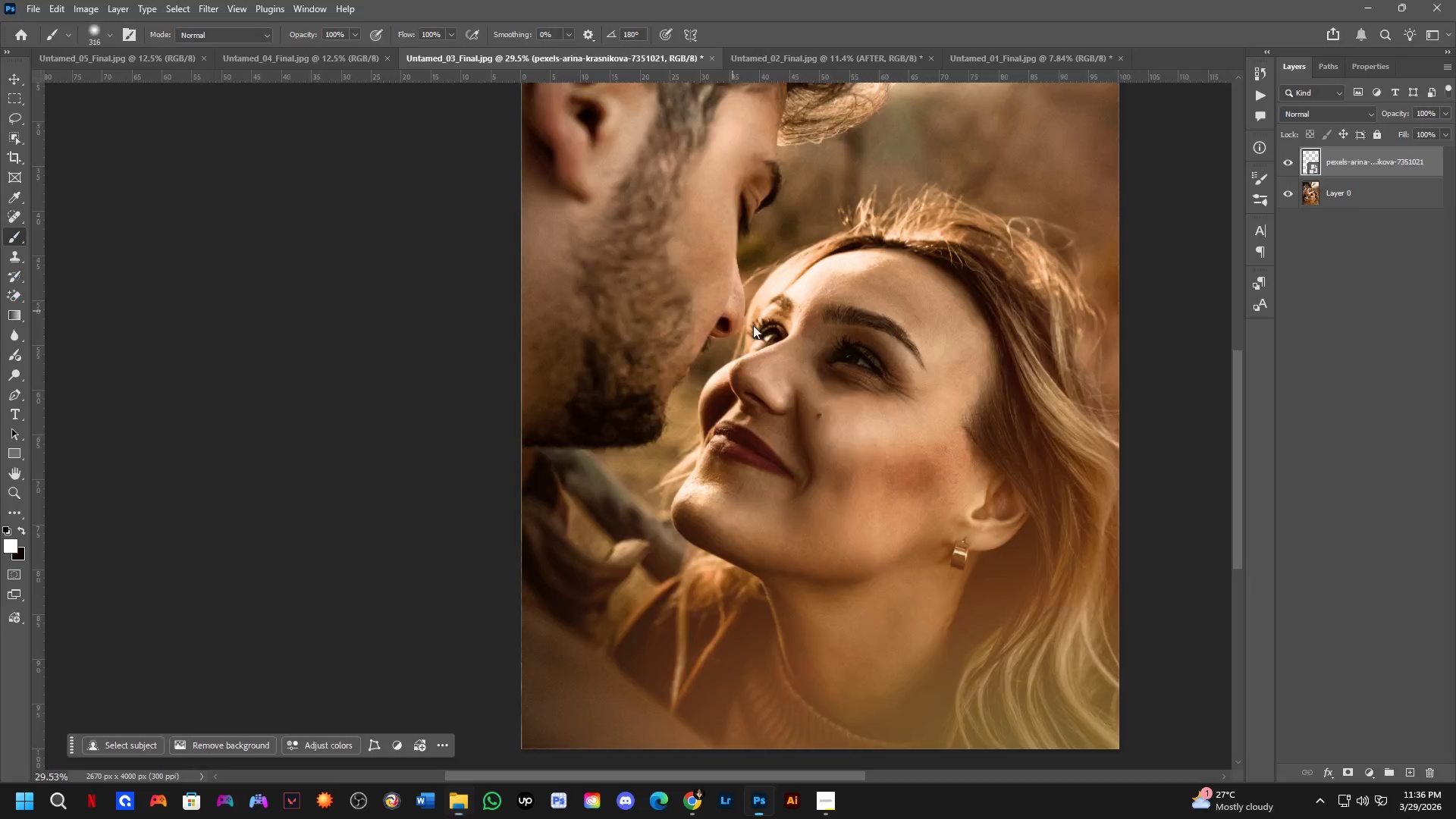 
hold_key(key=ShiftLeft, duration=0.94)
scroll: coordinate [801, 400], scroll_direction: down, amount: 4.0
 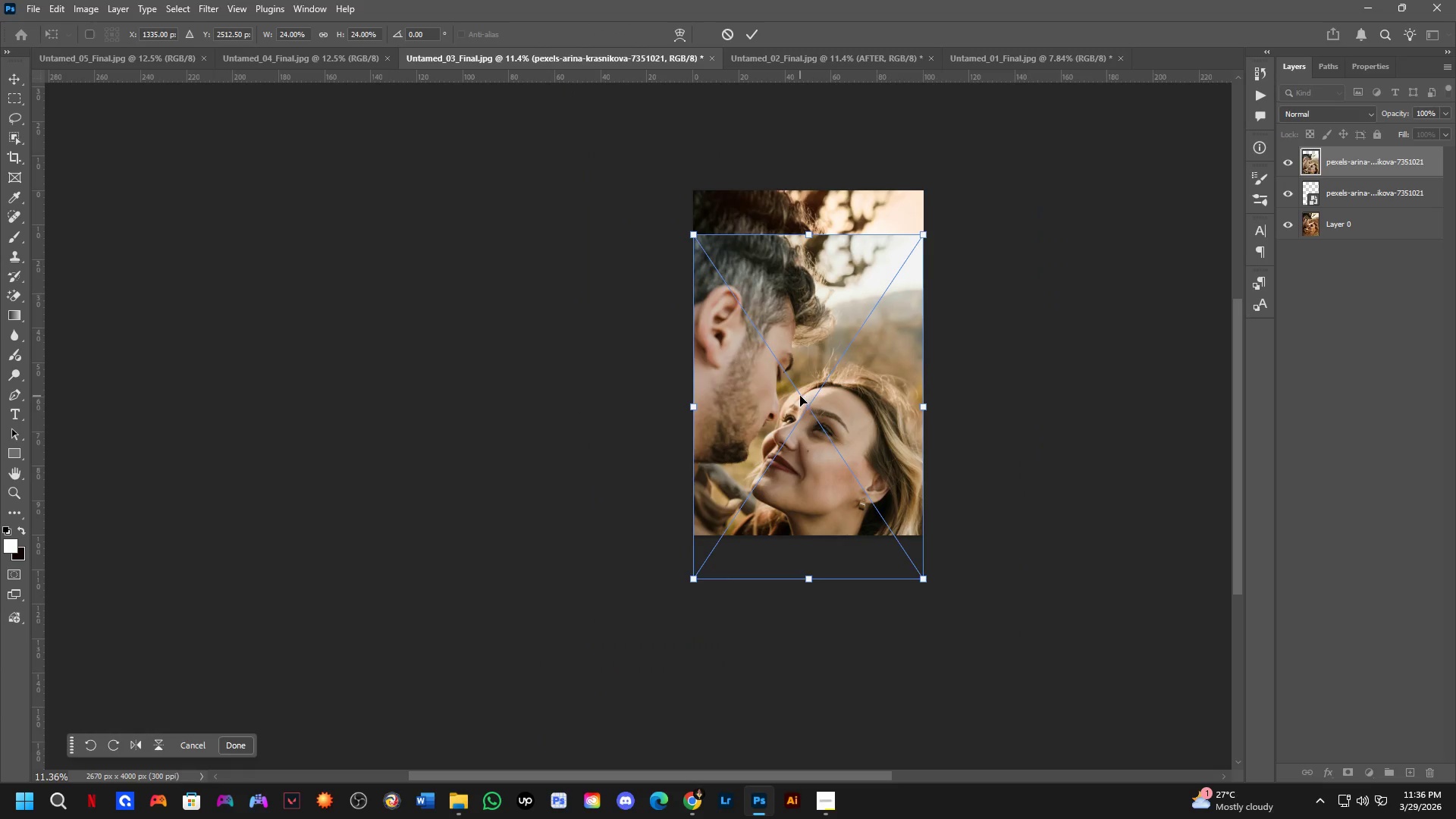 
hold_key(key=Space, duration=0.41)
 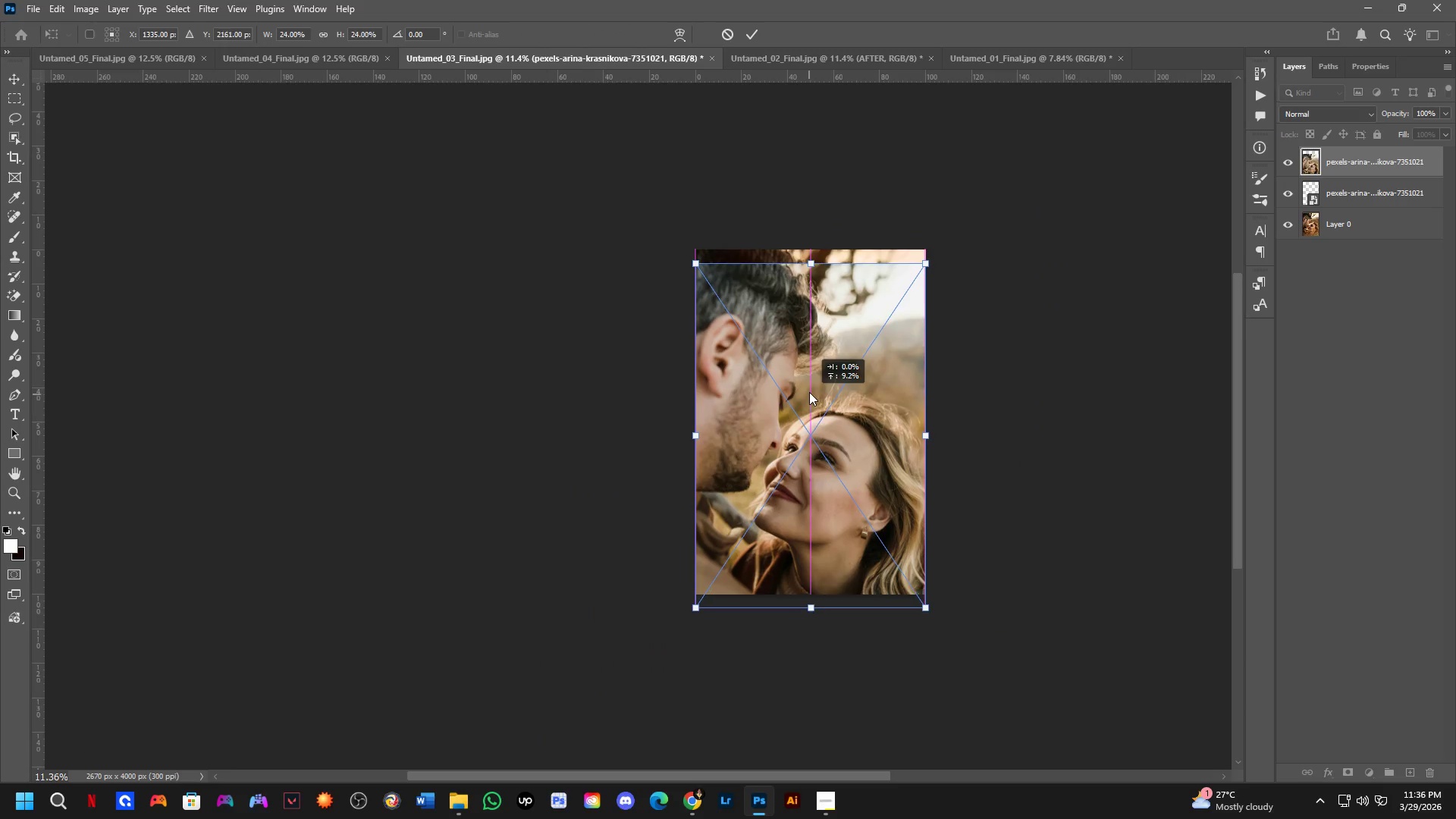 
left_click_drag(start_coordinate=[806, 391], to_coordinate=[808, 436])
 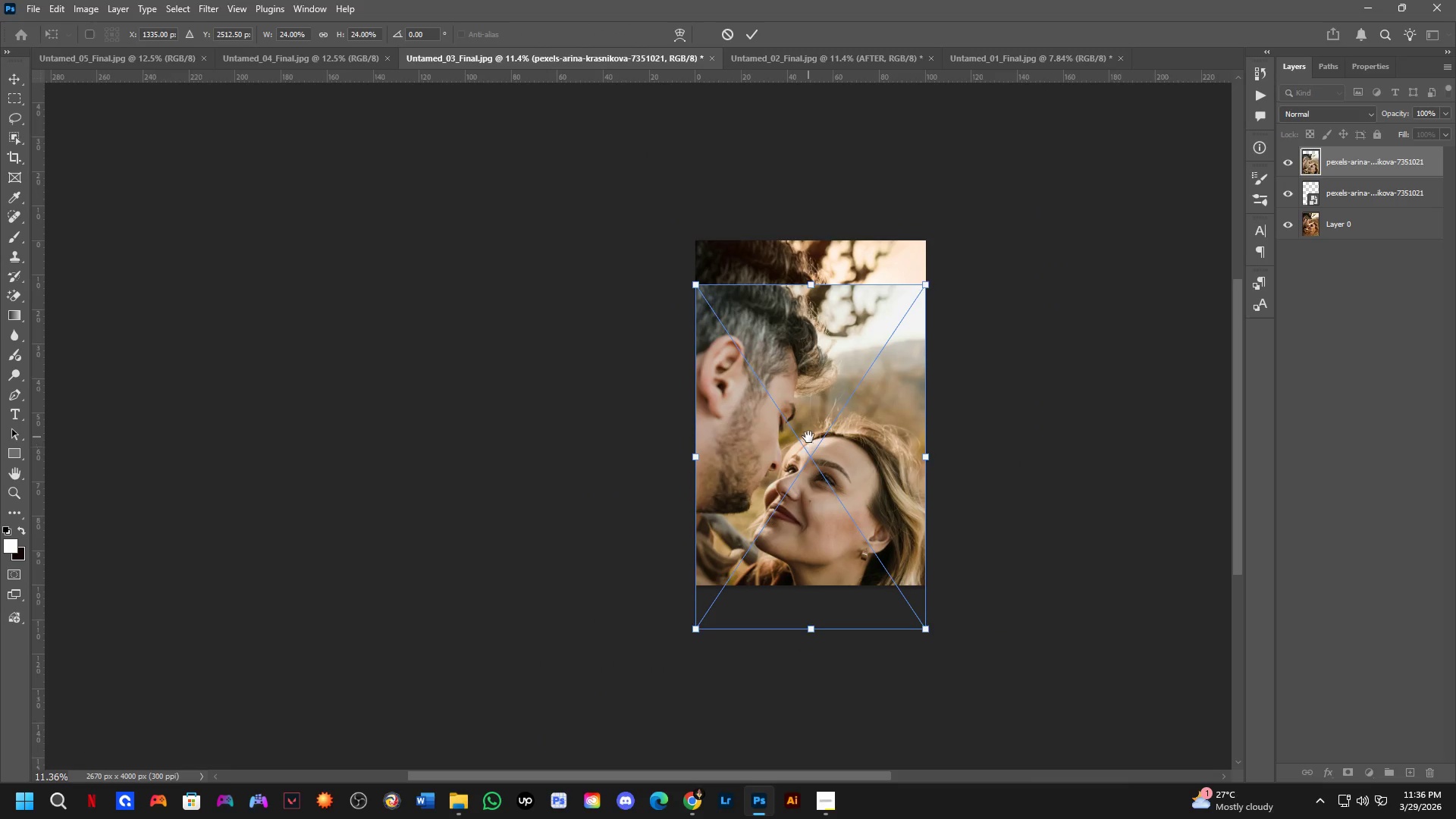 
hold_key(key=ShiftLeft, duration=0.98)
left_click_drag(start_coordinate=[809, 426], to_coordinate=[809, 380])
 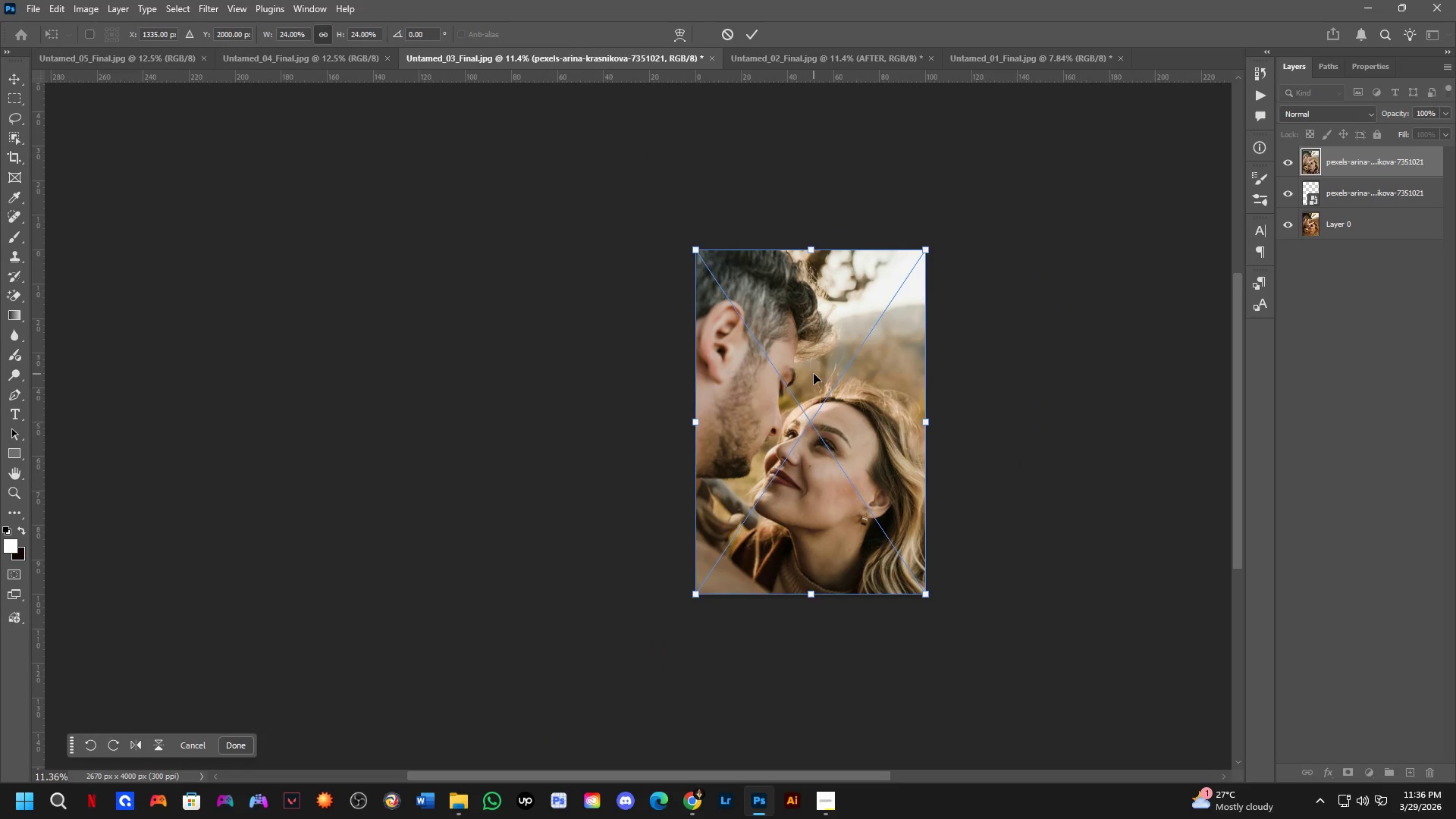 
key(NumpadEnter)
 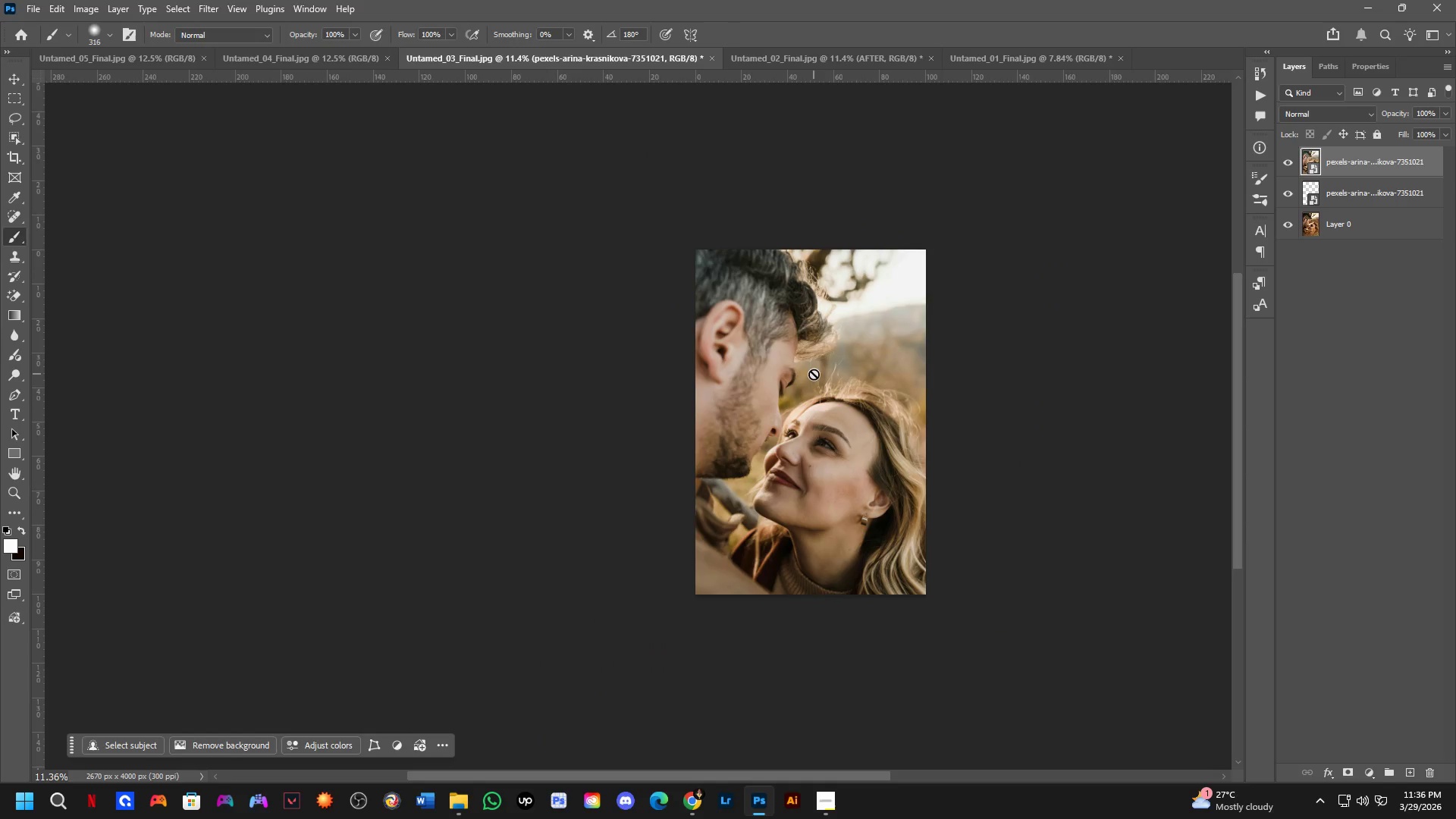 
scroll: coordinate [814, 374], scroll_direction: down, amount: 1.0
 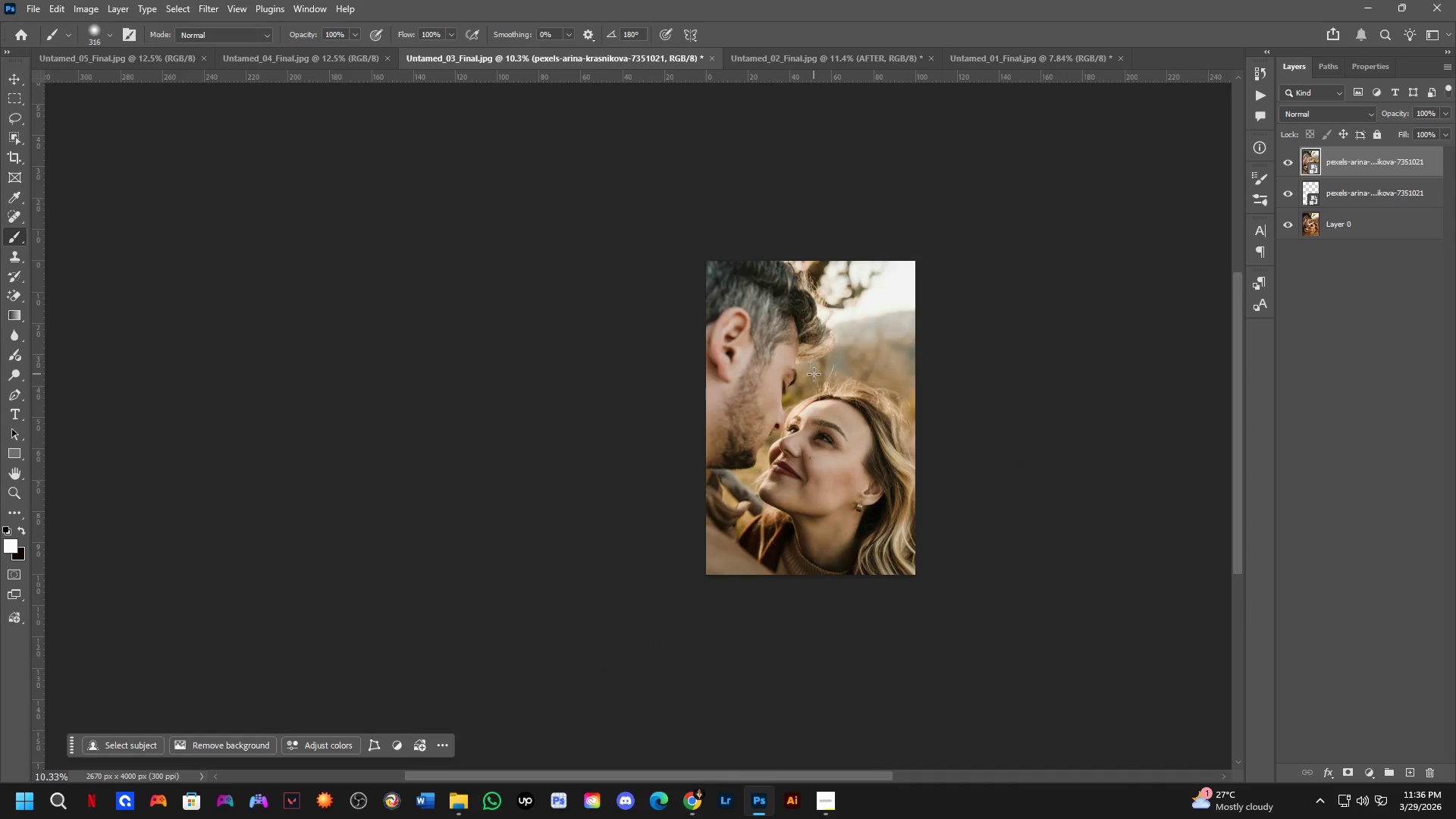 
hold_key(key=Space, duration=0.48)
 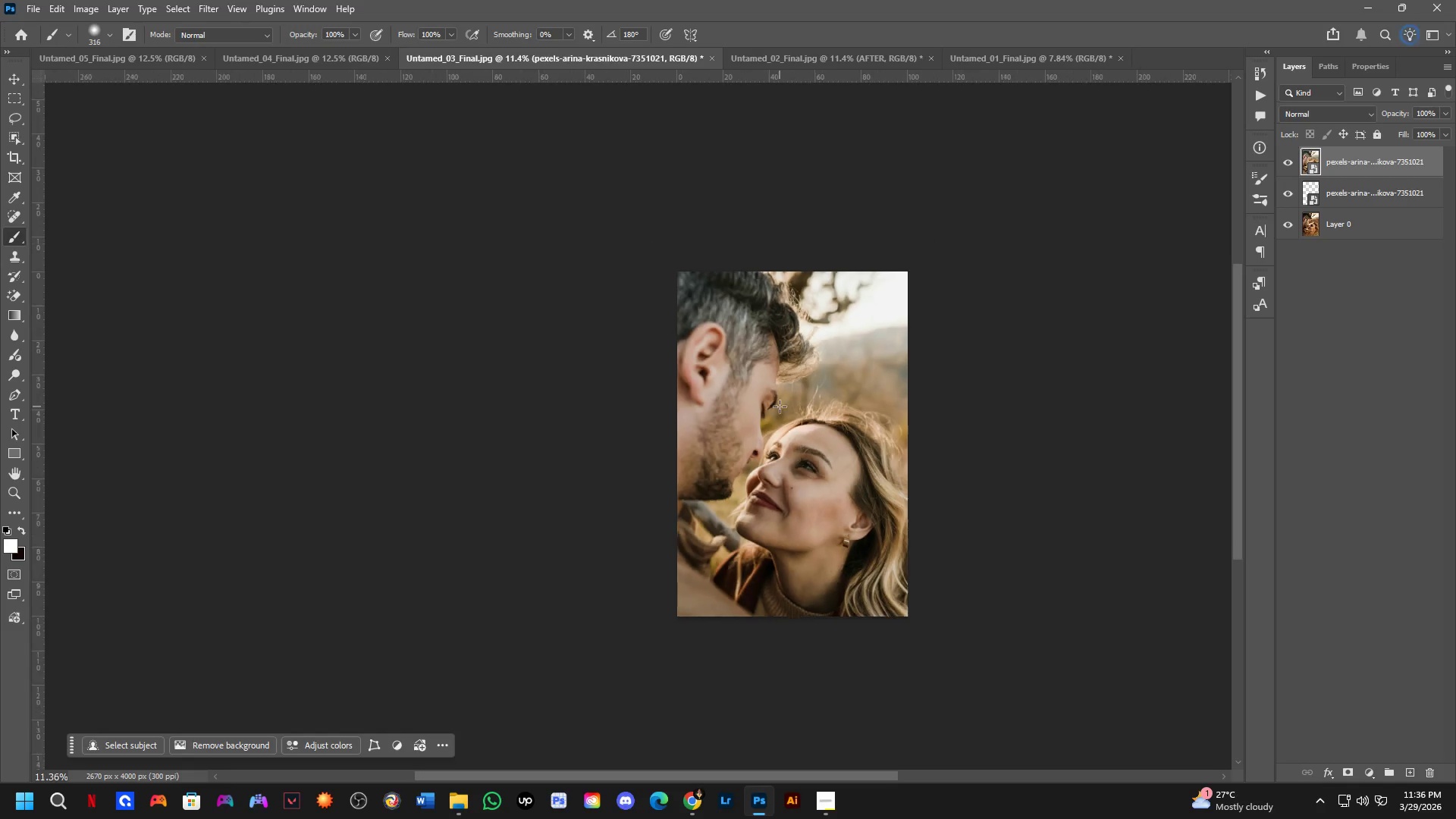 
left_click_drag(start_coordinate=[813, 383], to_coordinate=[795, 406])
 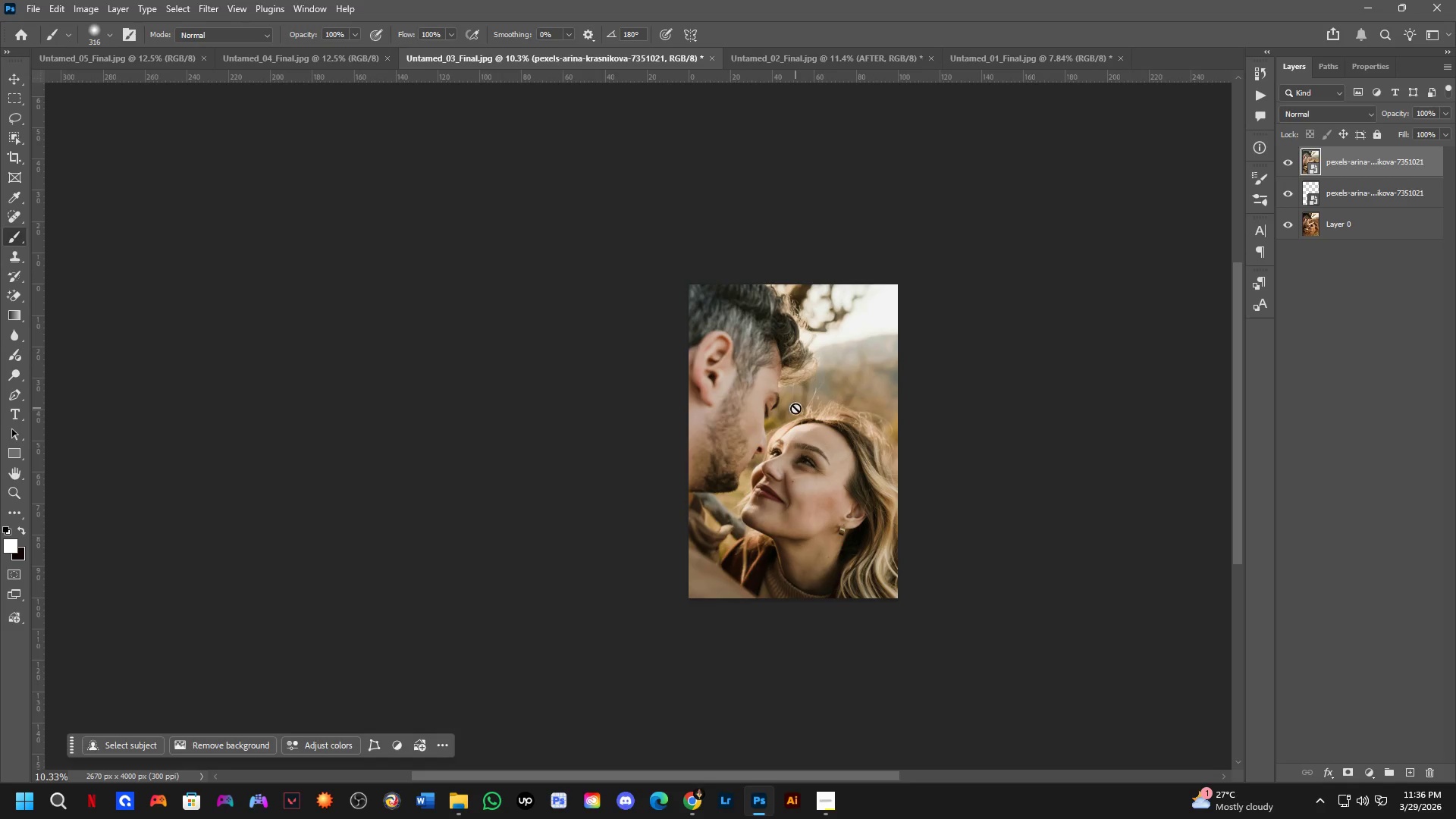 
scroll: coordinate [780, 406], scroll_direction: up, amount: 1.0
 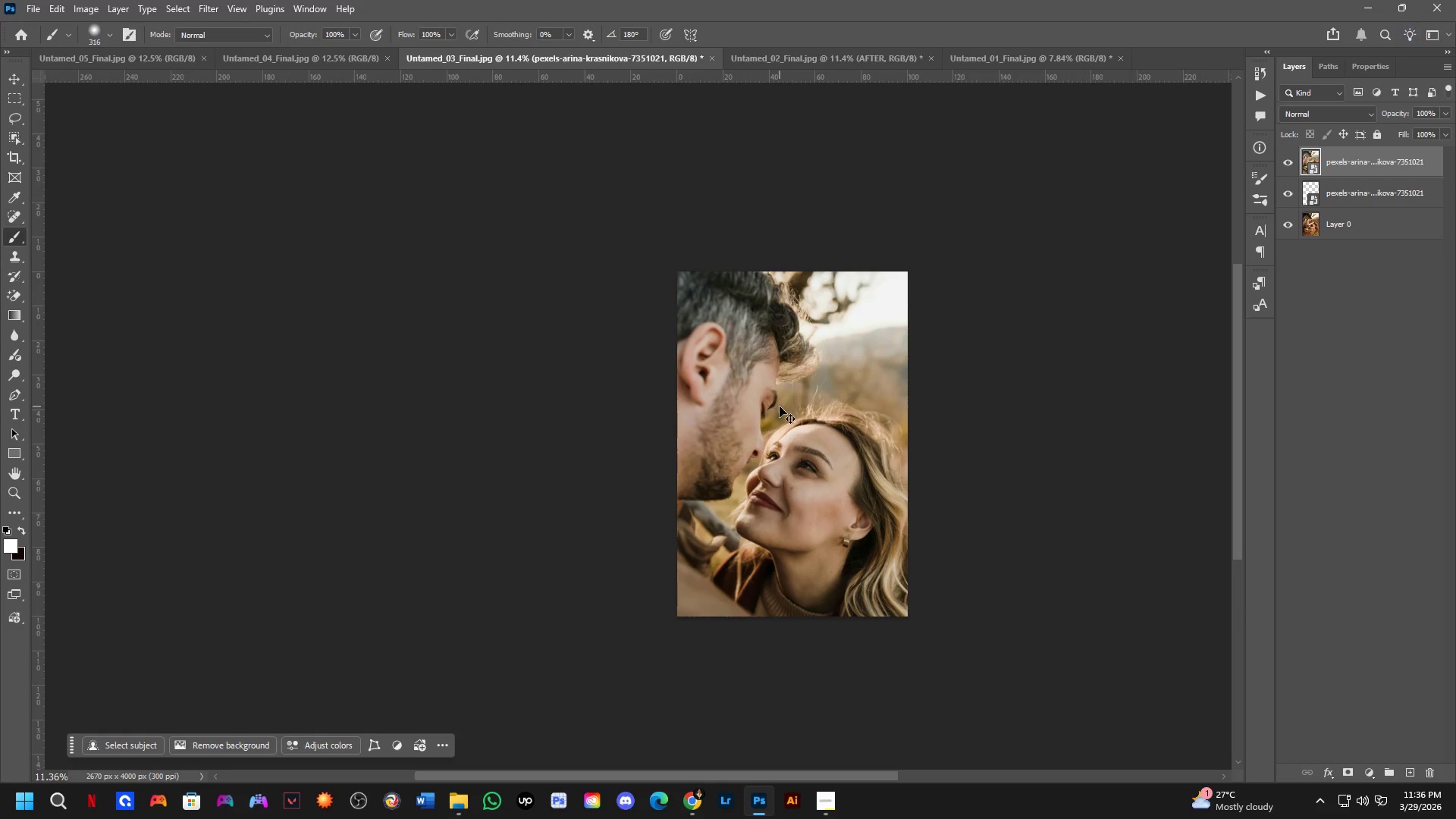 
key(Control+T)
 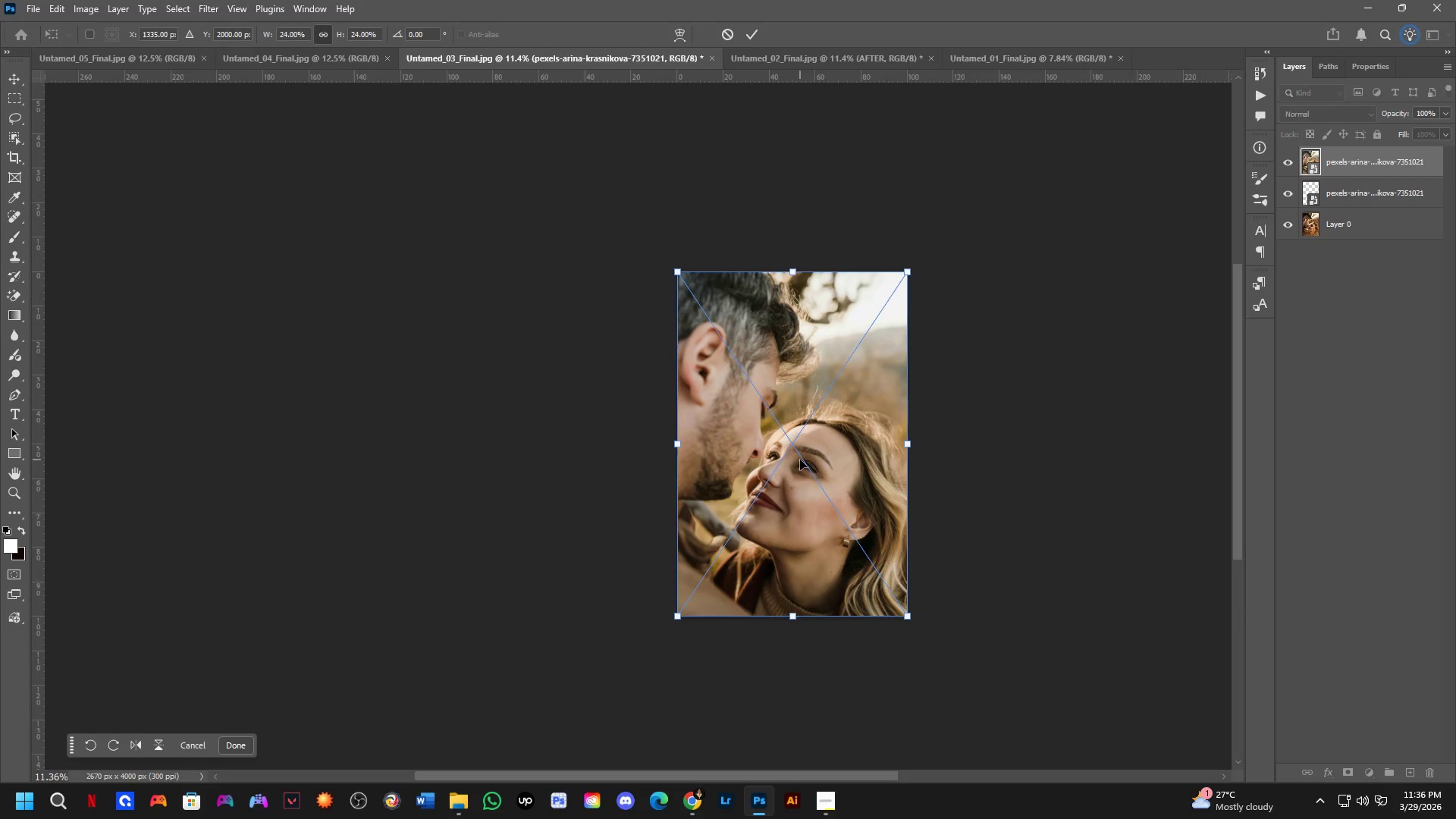 
hold_key(key=ShiftLeft, duration=1.53)
left_click_drag(start_coordinate=[824, 478], to_coordinate=[588, 481])
 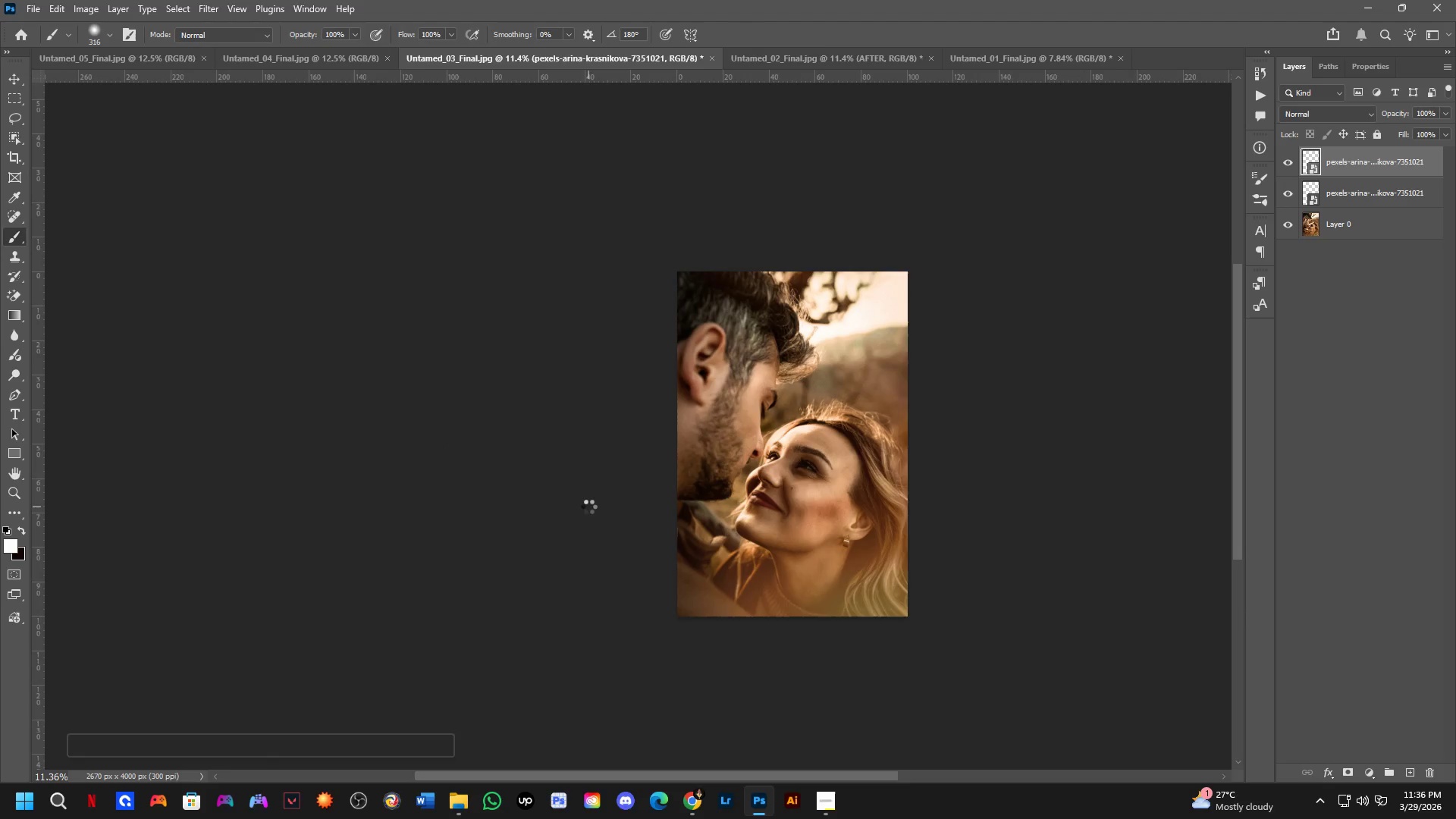 
hold_key(key=ShiftLeft, duration=0.67)
 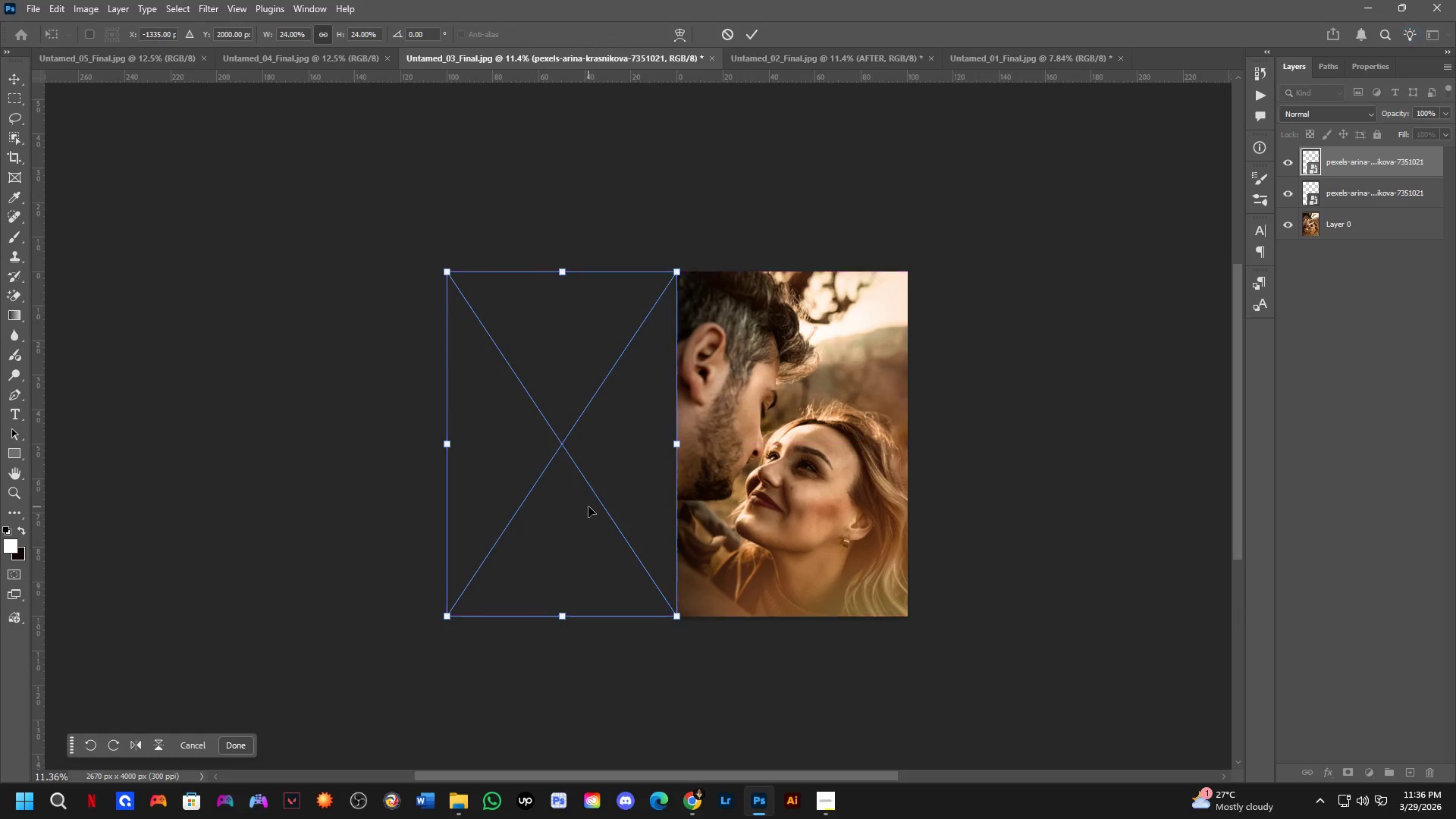 
key(NumpadEnter)
 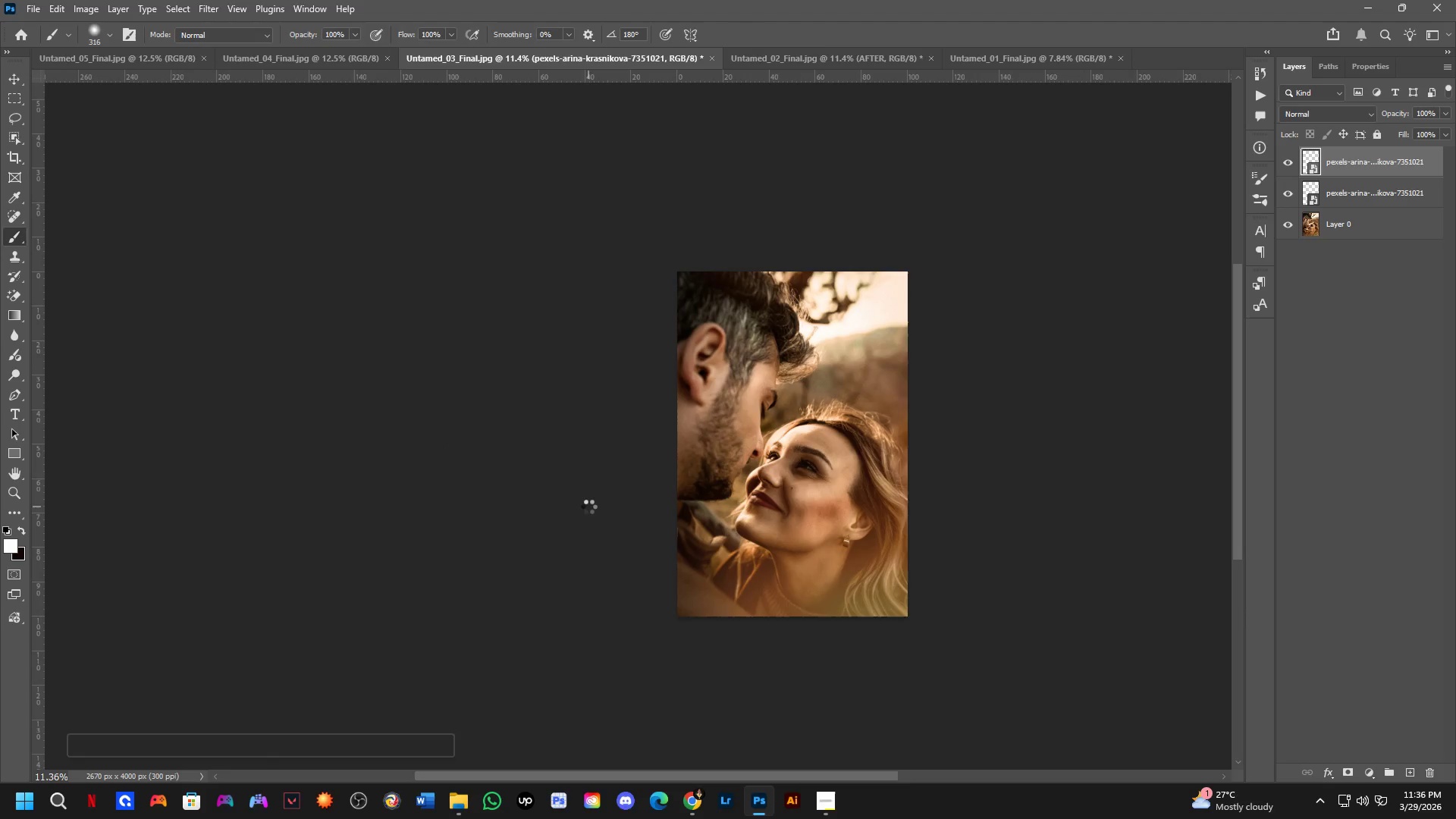 
key(C)
 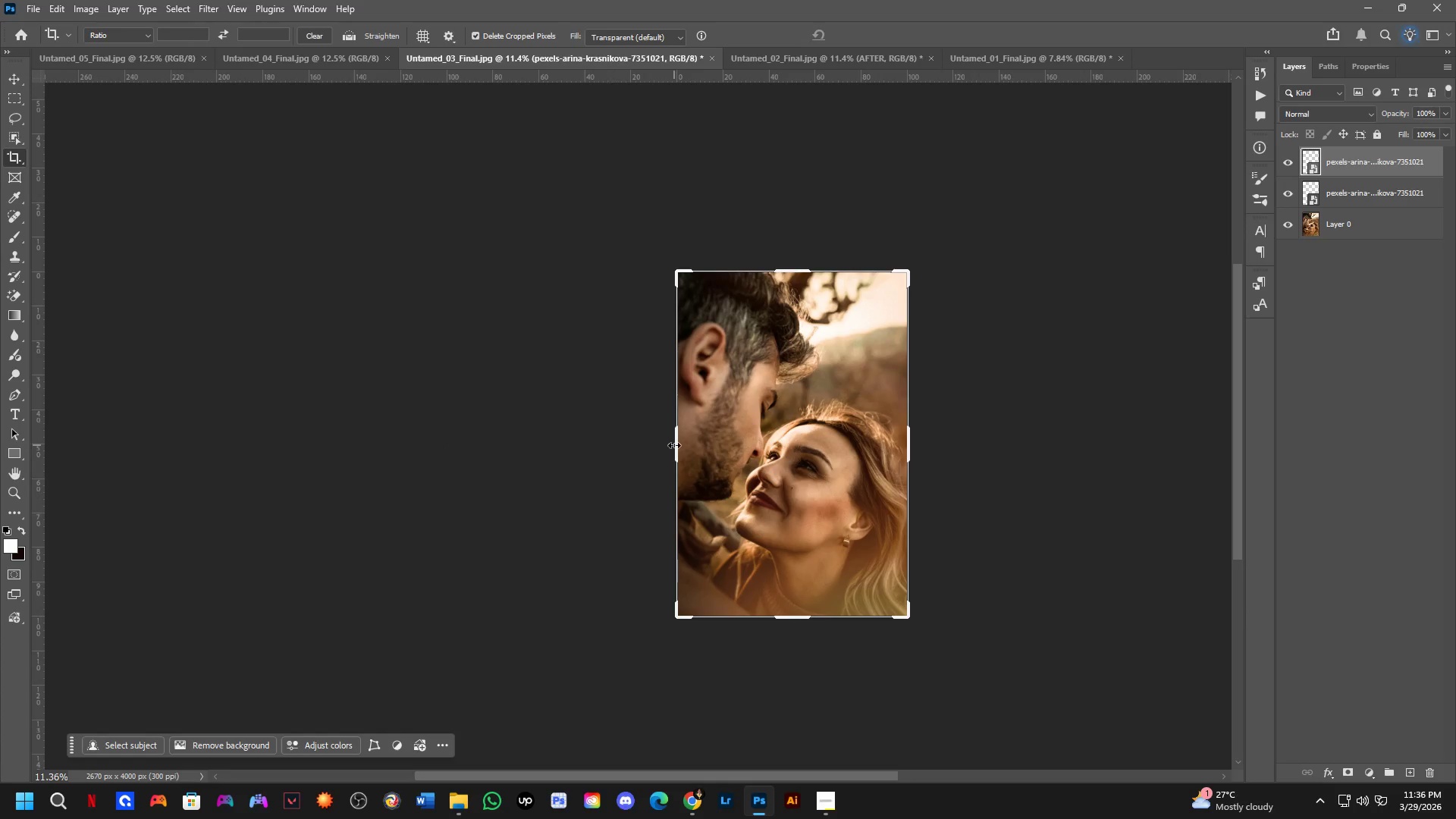 
left_click_drag(start_coordinate=[674, 444], to_coordinate=[557, 469])
 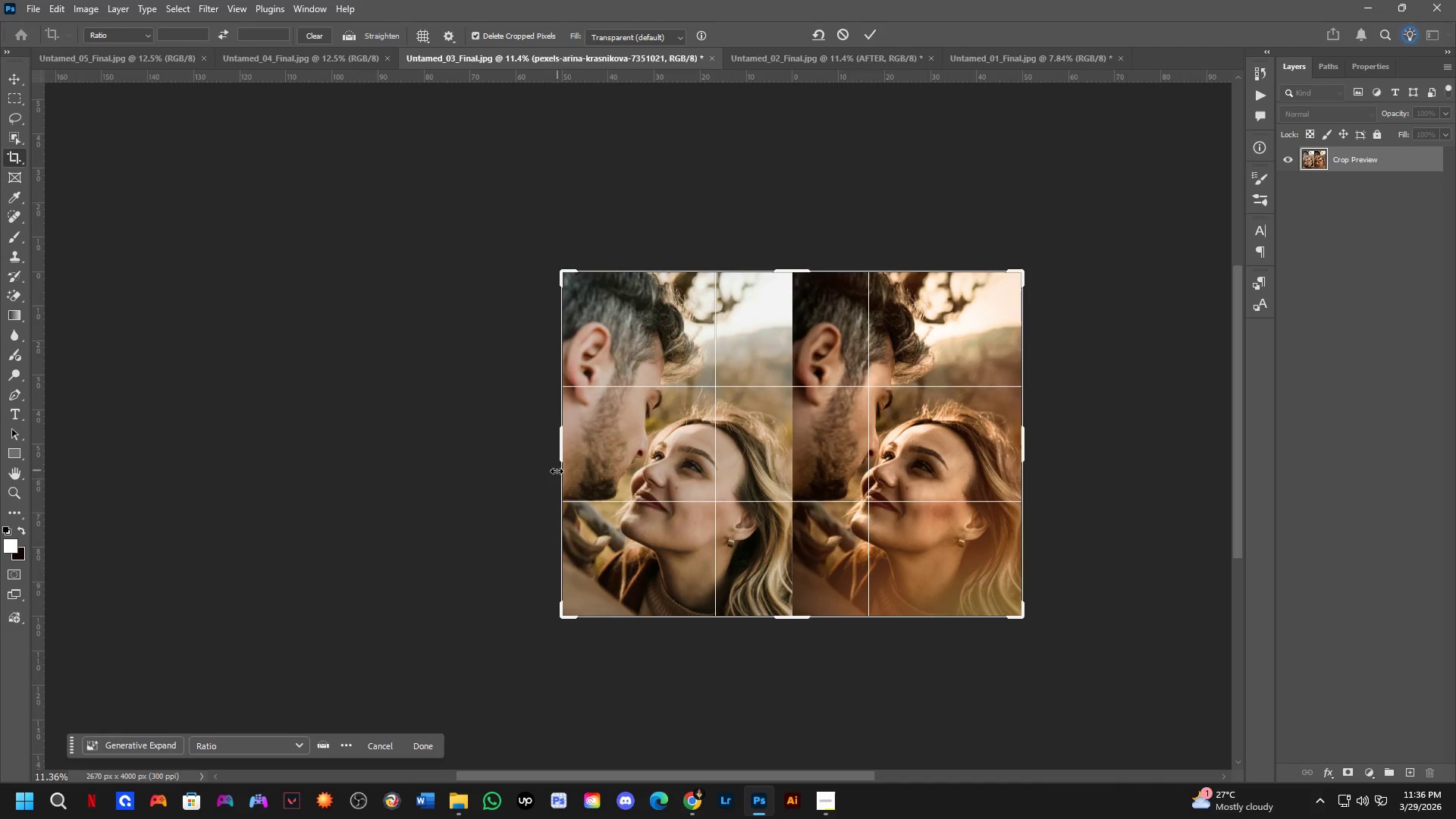 
key(NumpadEnter)
 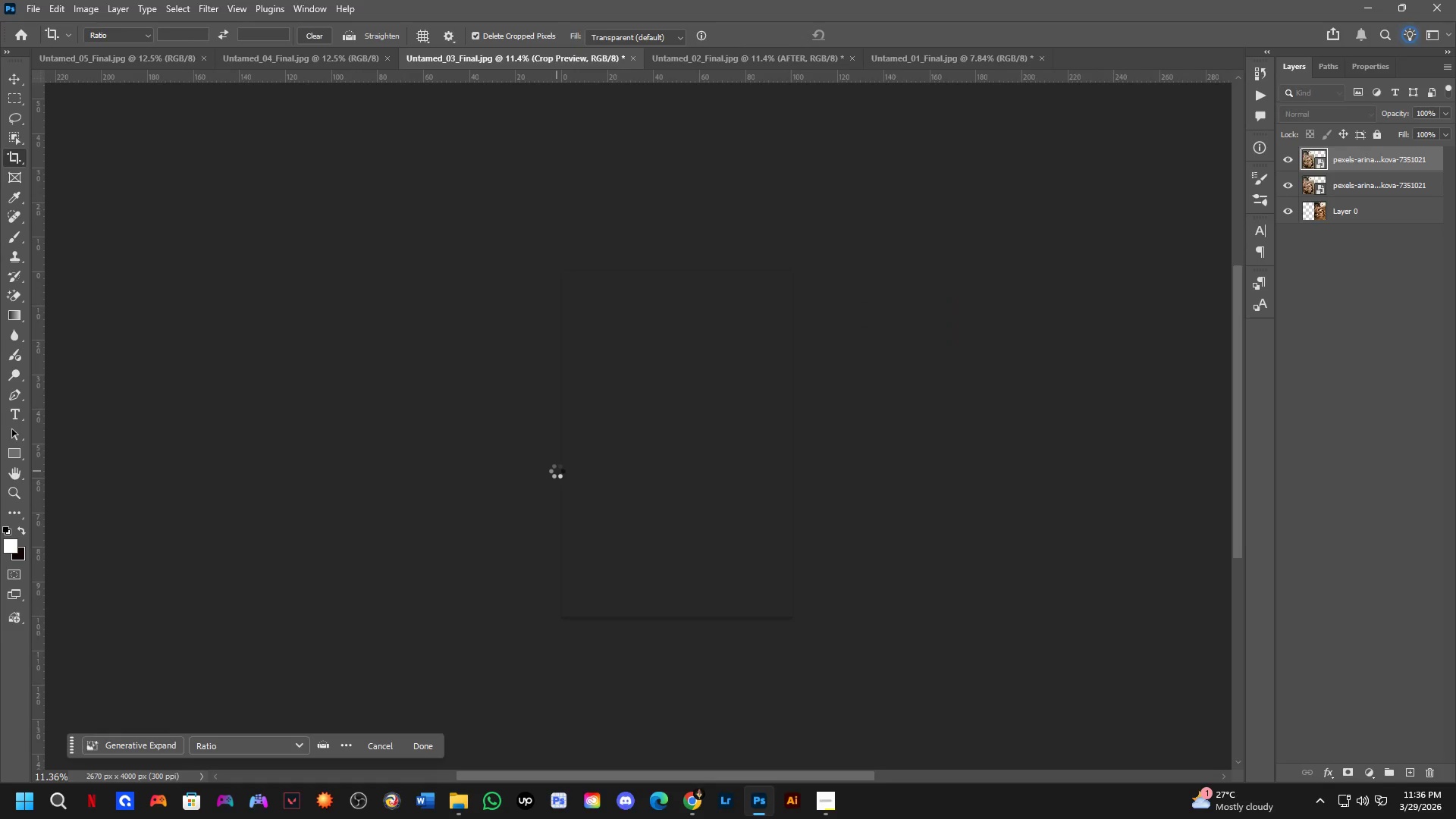 
scroll: coordinate [557, 471], scroll_direction: up, amount: 1.0
 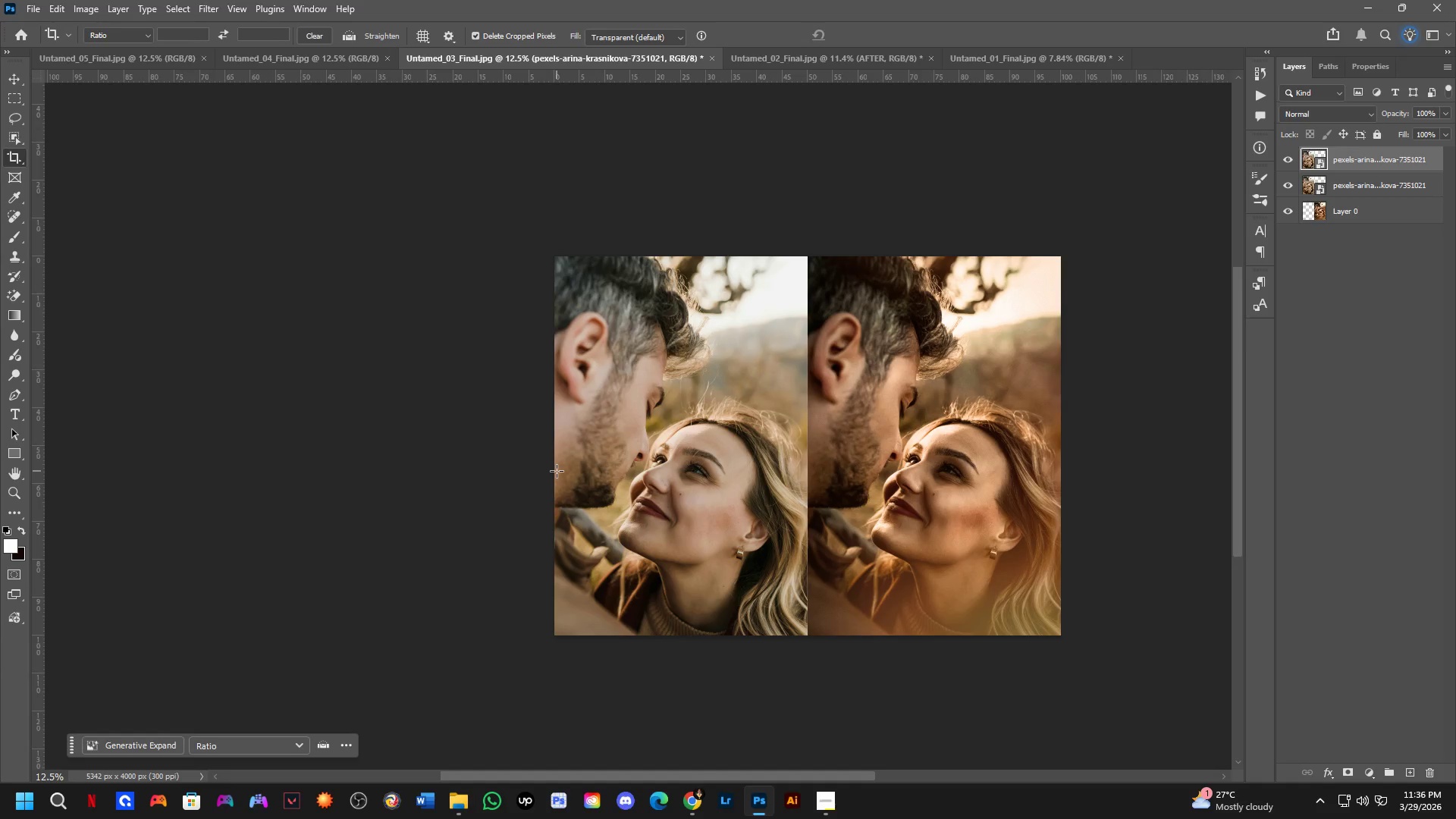 
wait(11.02)
 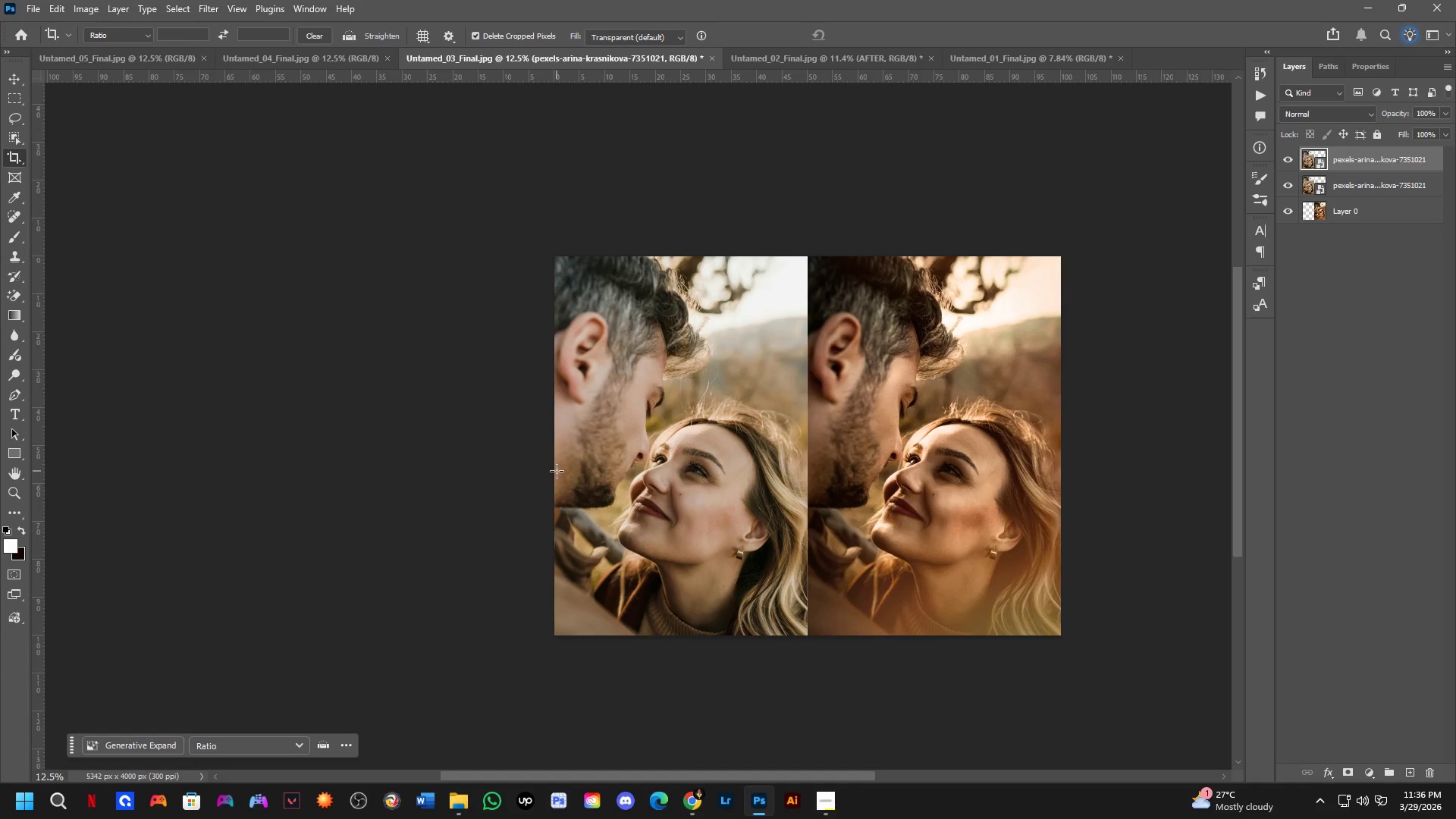 
hold_key(key=Space, duration=0.53)
 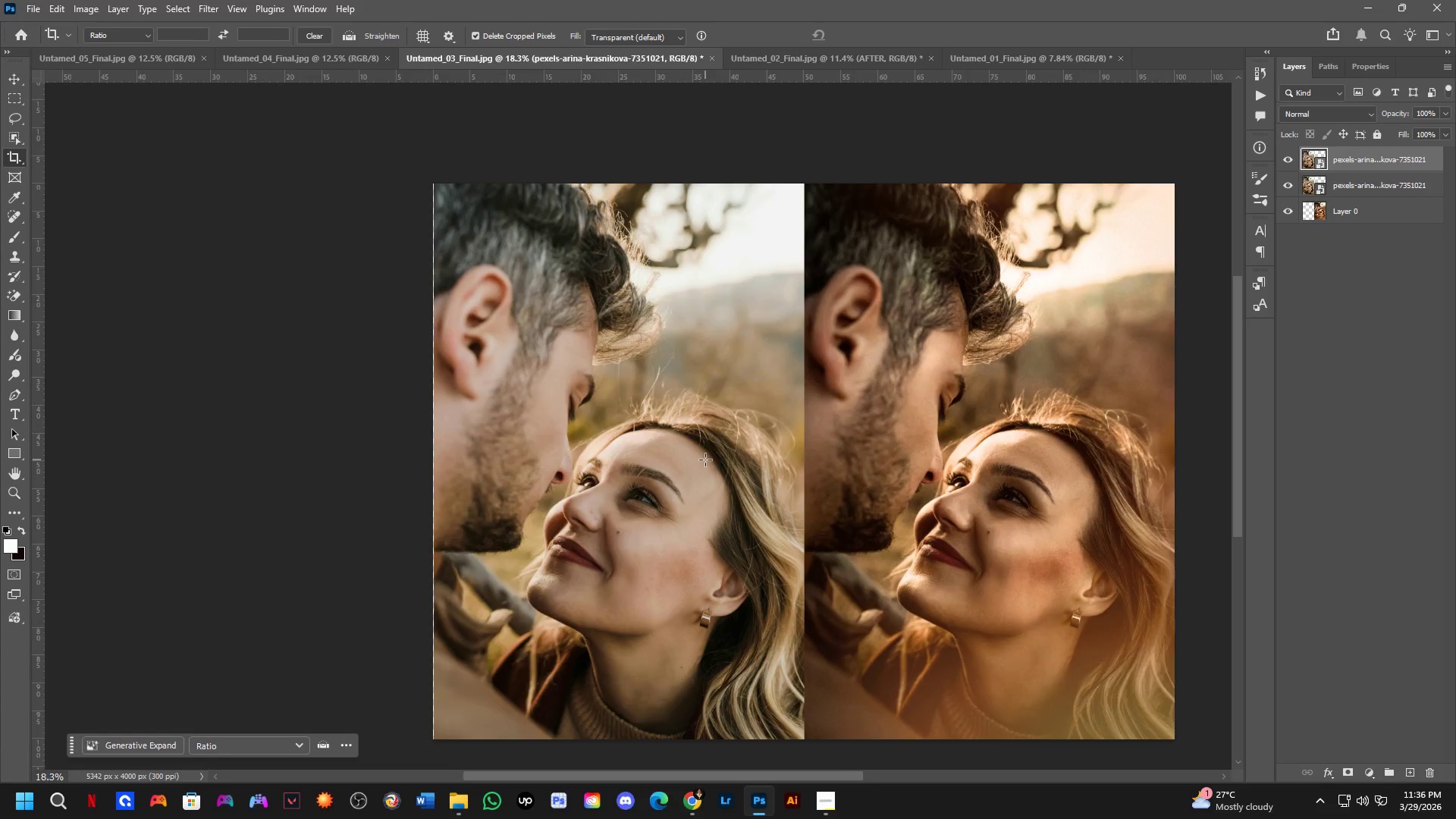 
left_click_drag(start_coordinate=[722, 434], to_coordinate=[686, 447])
 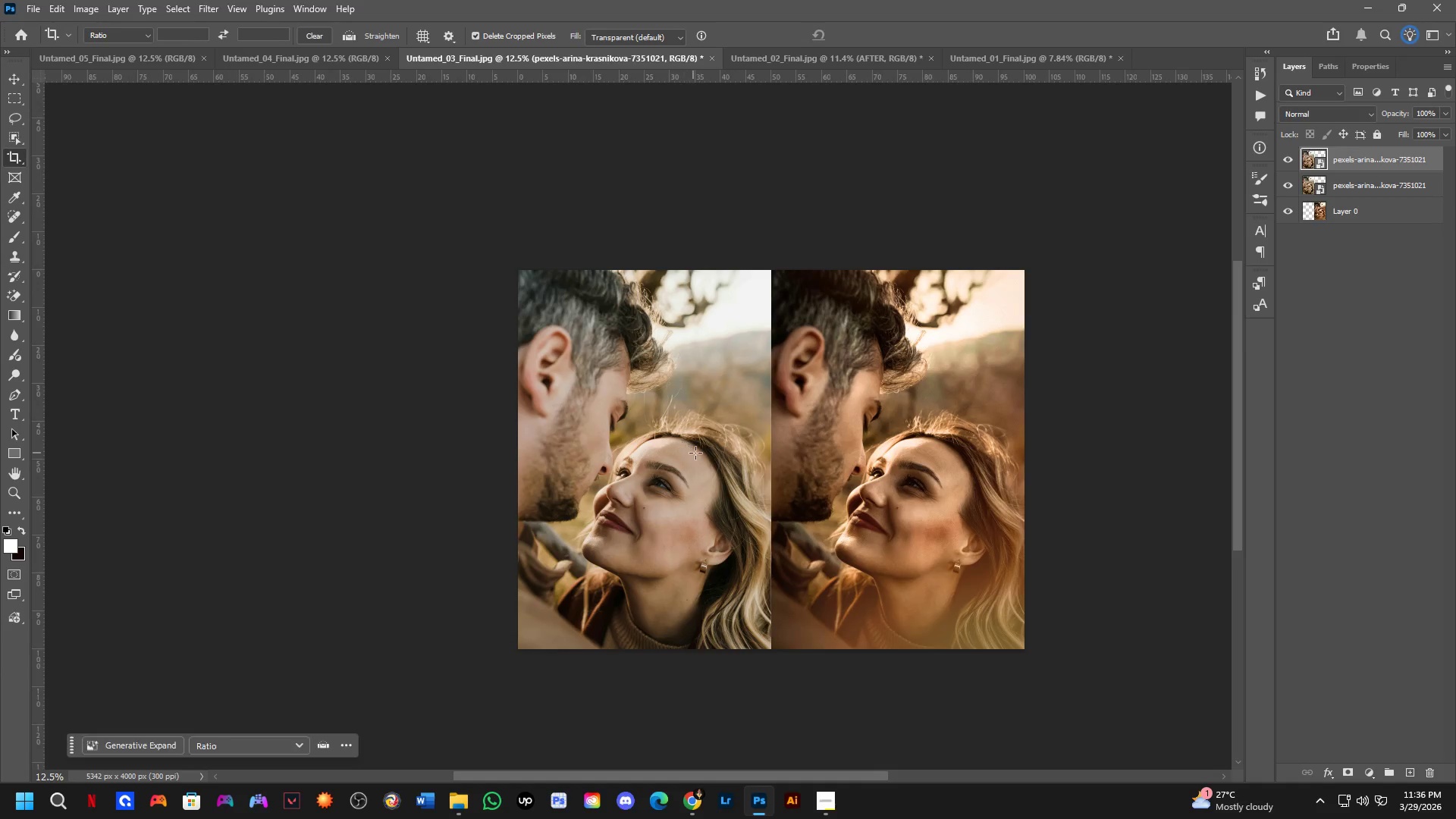 
scroll: coordinate [705, 460], scroll_direction: up, amount: 1.0
 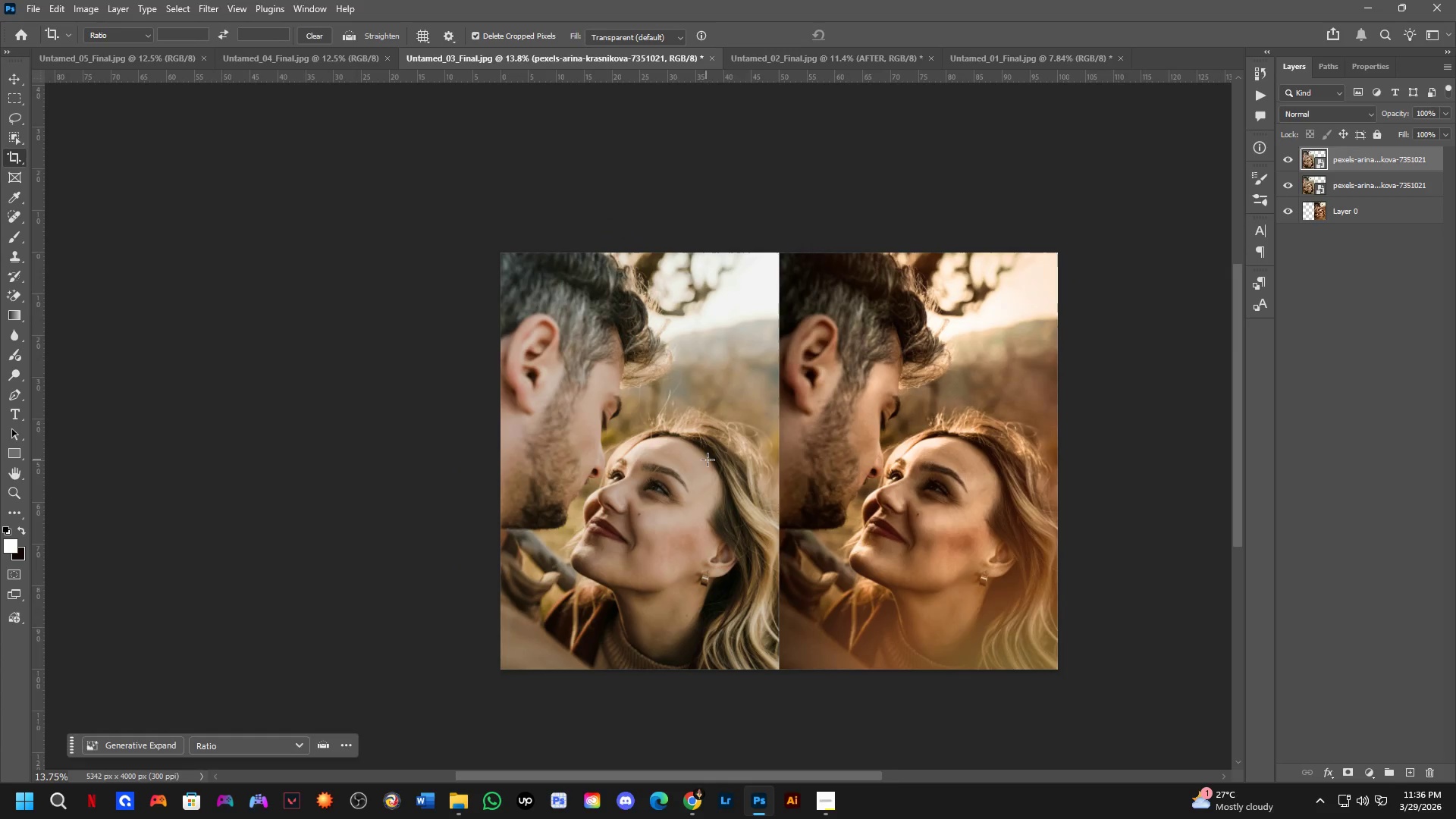 
hold_key(key=Space, duration=0.45)
 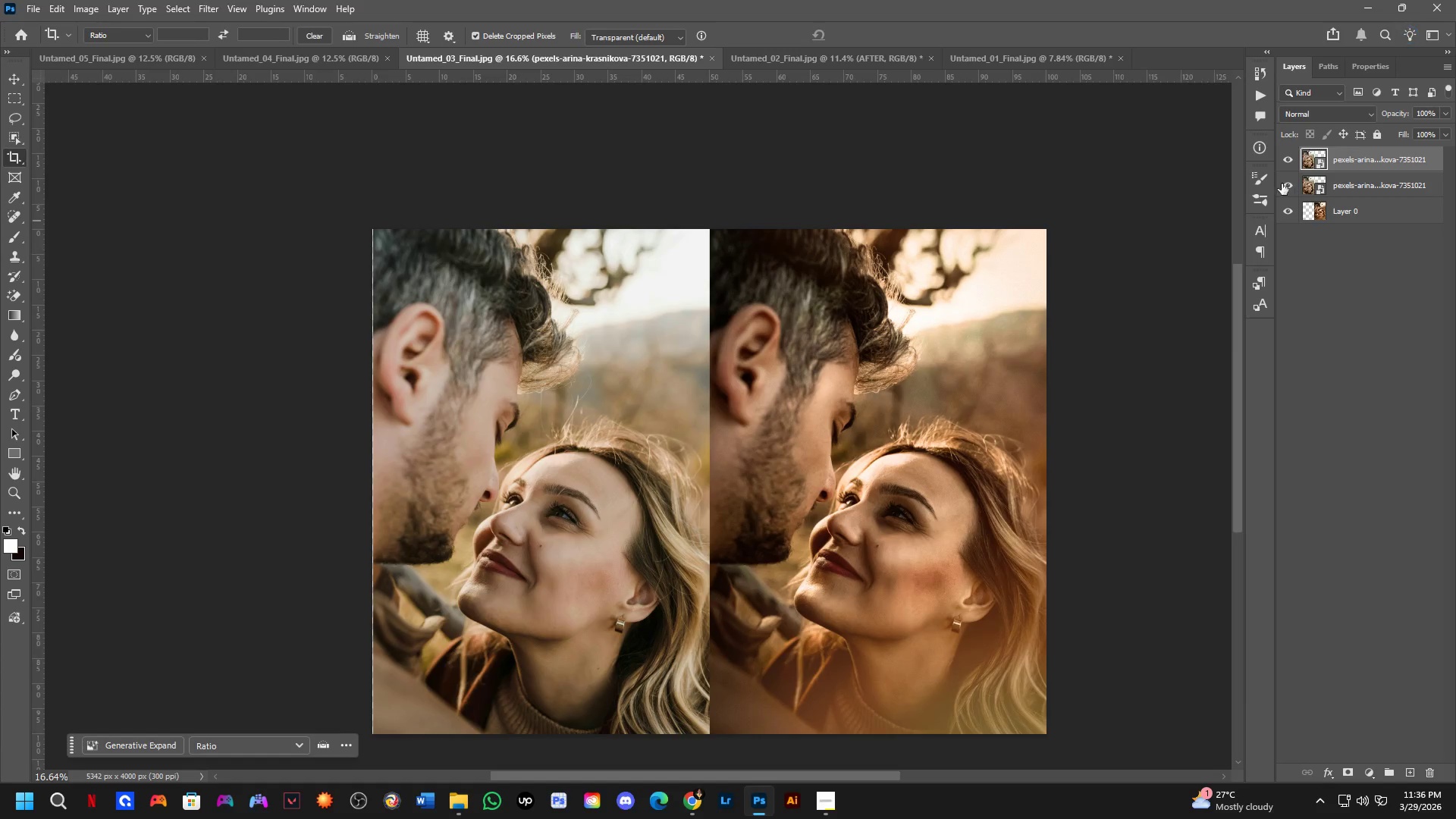 
left_click_drag(start_coordinate=[780, 452], to_coordinate=[733, 461])
 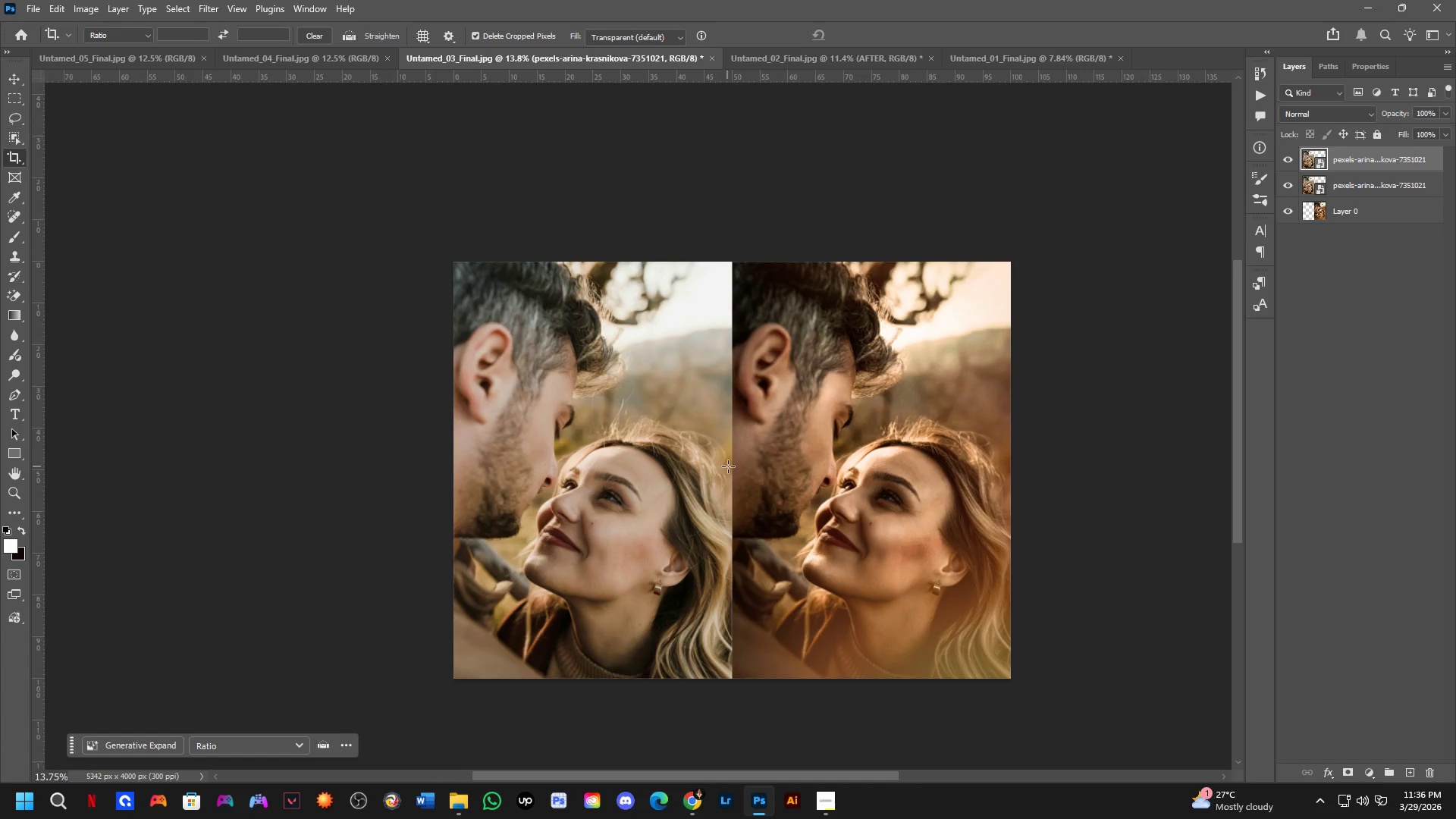 
scroll: coordinate [934, 373], scroll_direction: up, amount: 2.0
 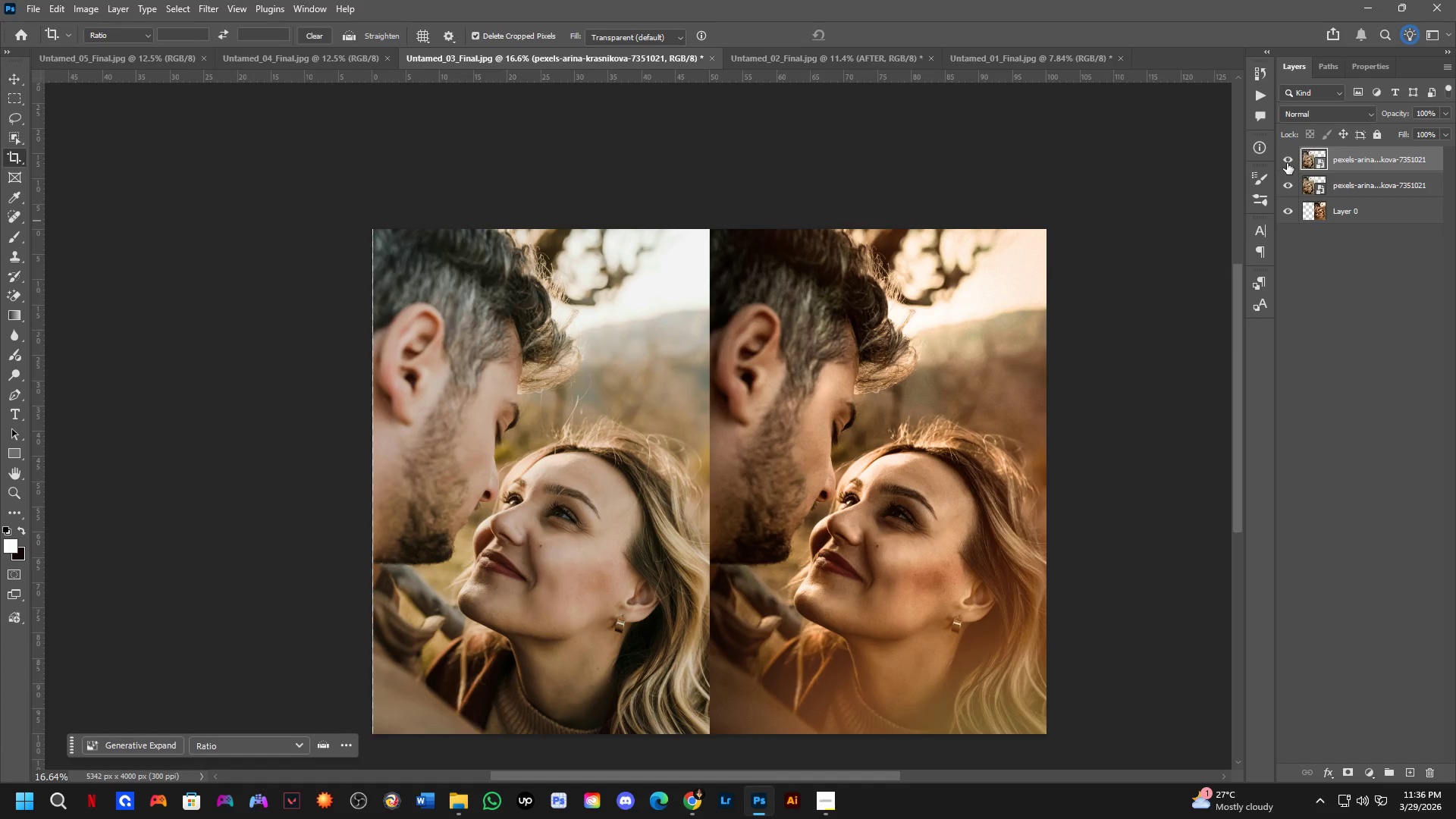 
double_click([1287, 163])
 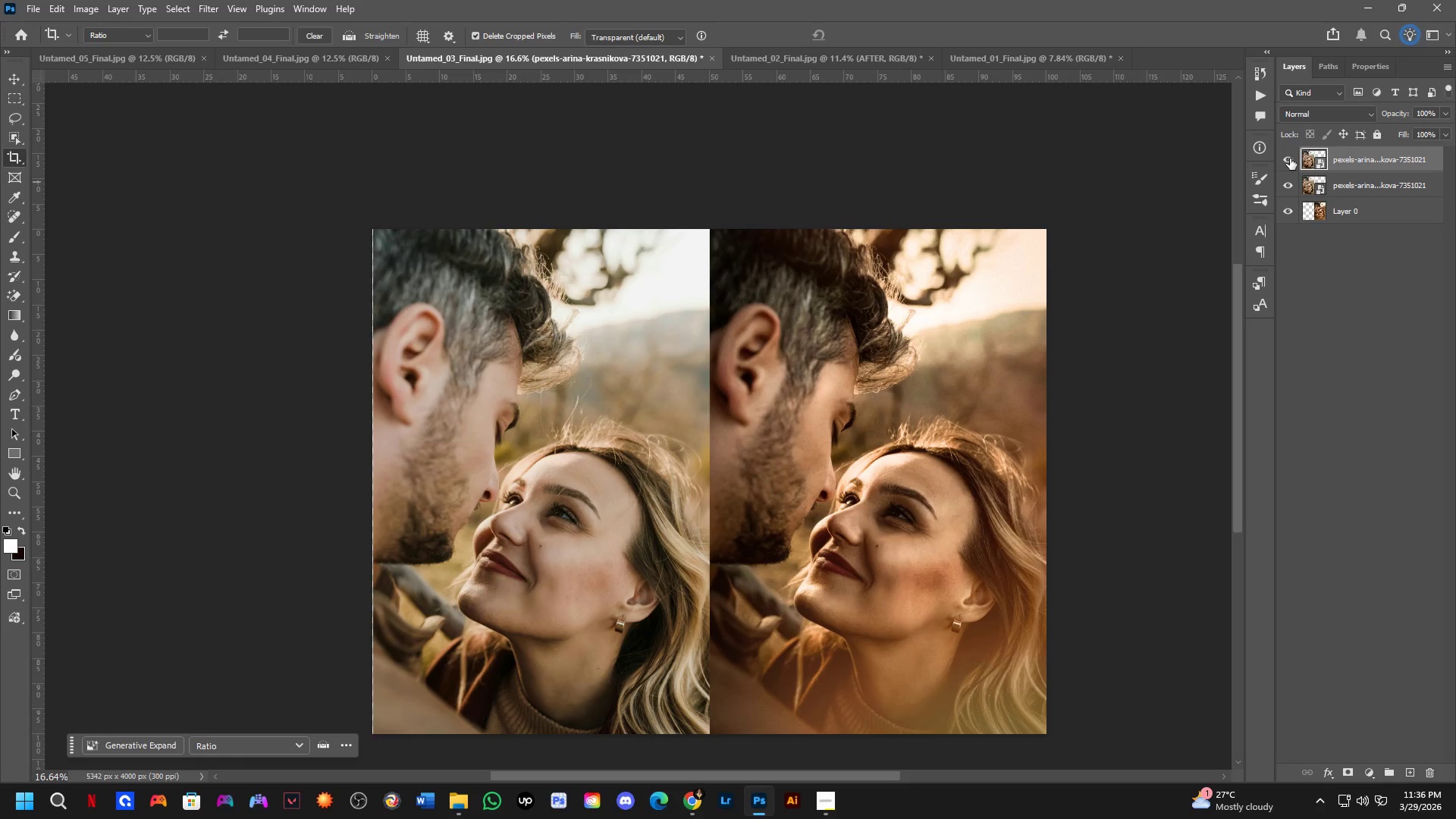 
double_click([1290, 158])
 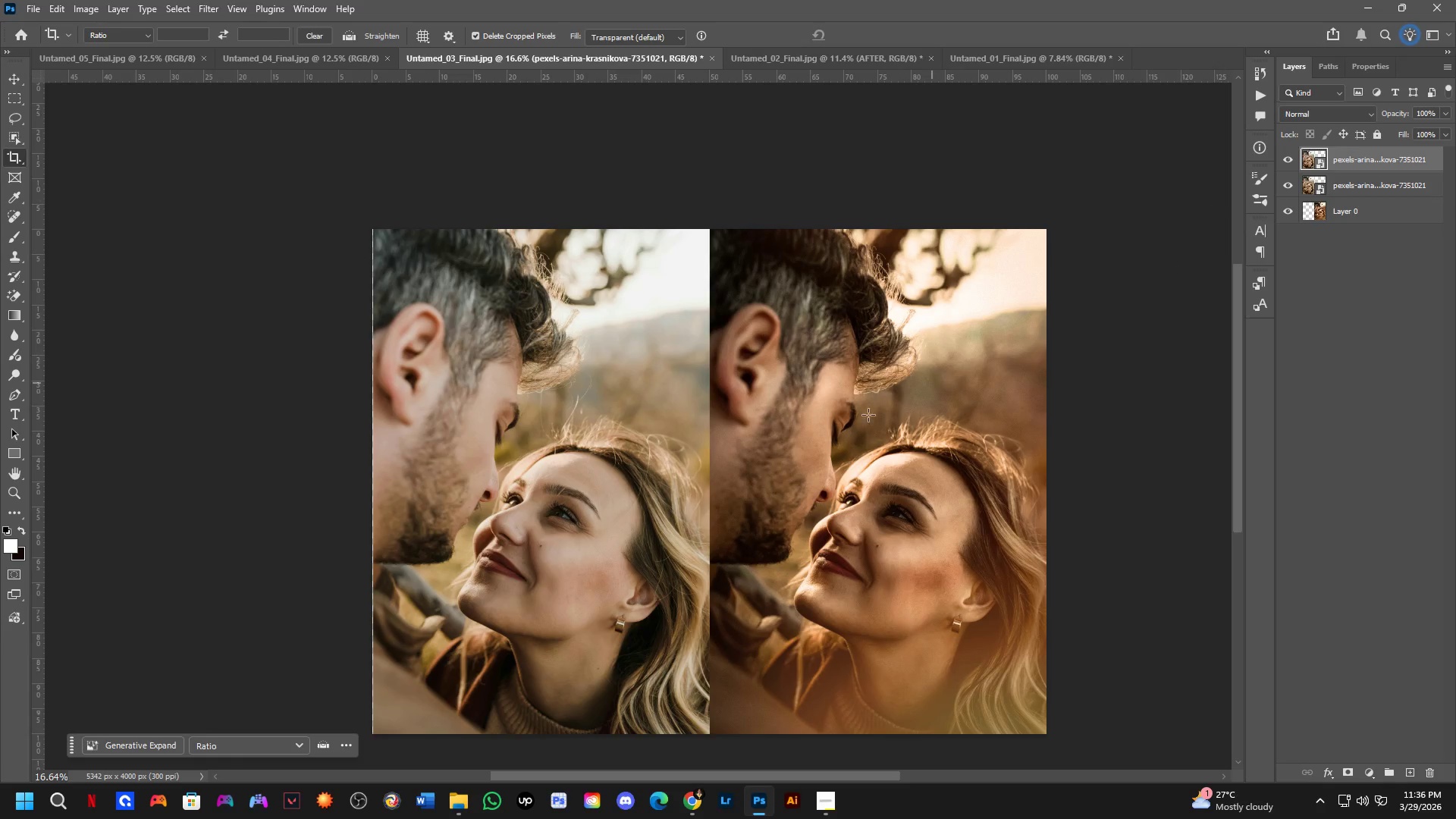 
scroll: coordinate [415, 536], scroll_direction: up, amount: 5.0
 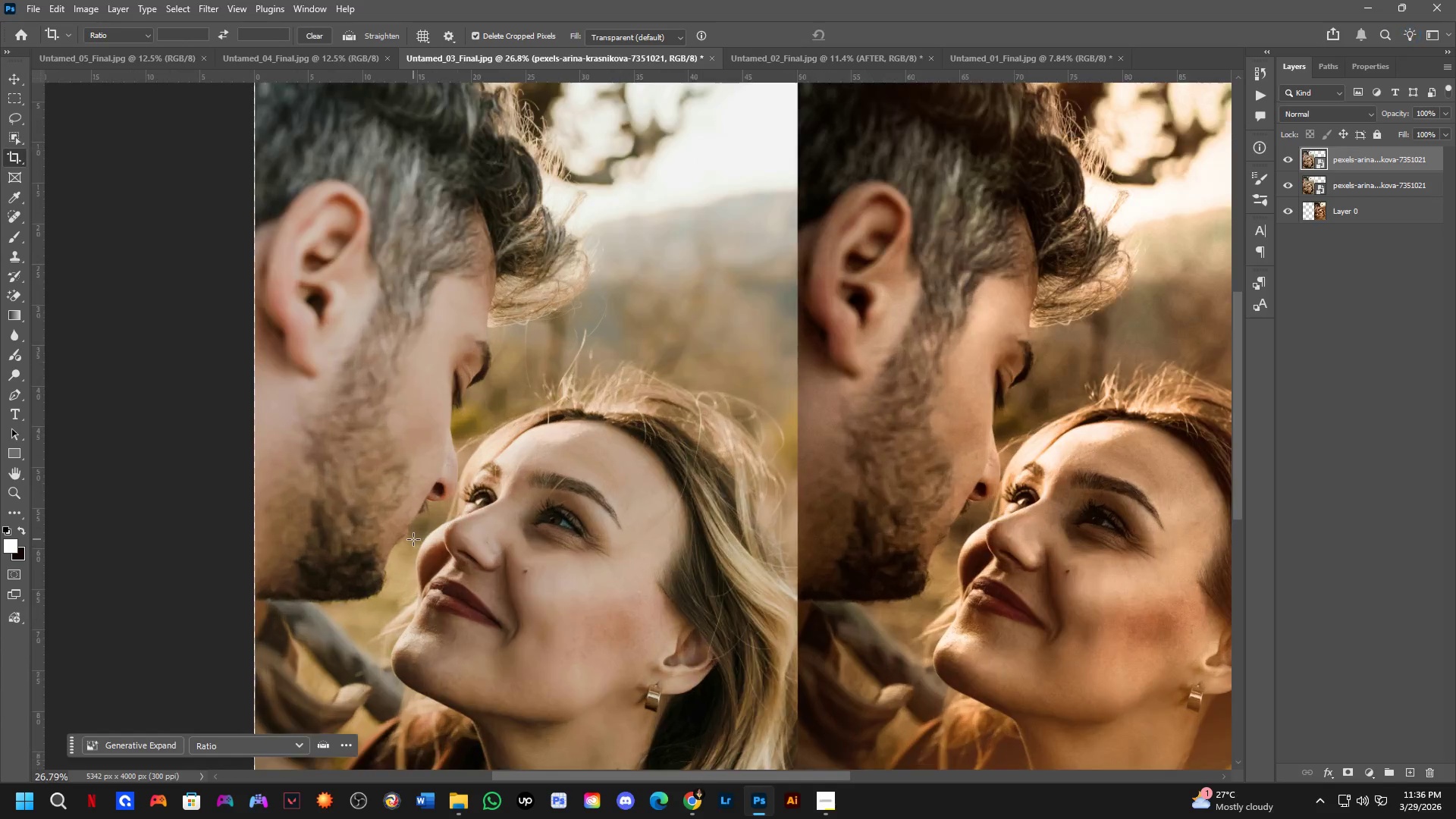 
hold_key(key=Space, duration=0.36)
 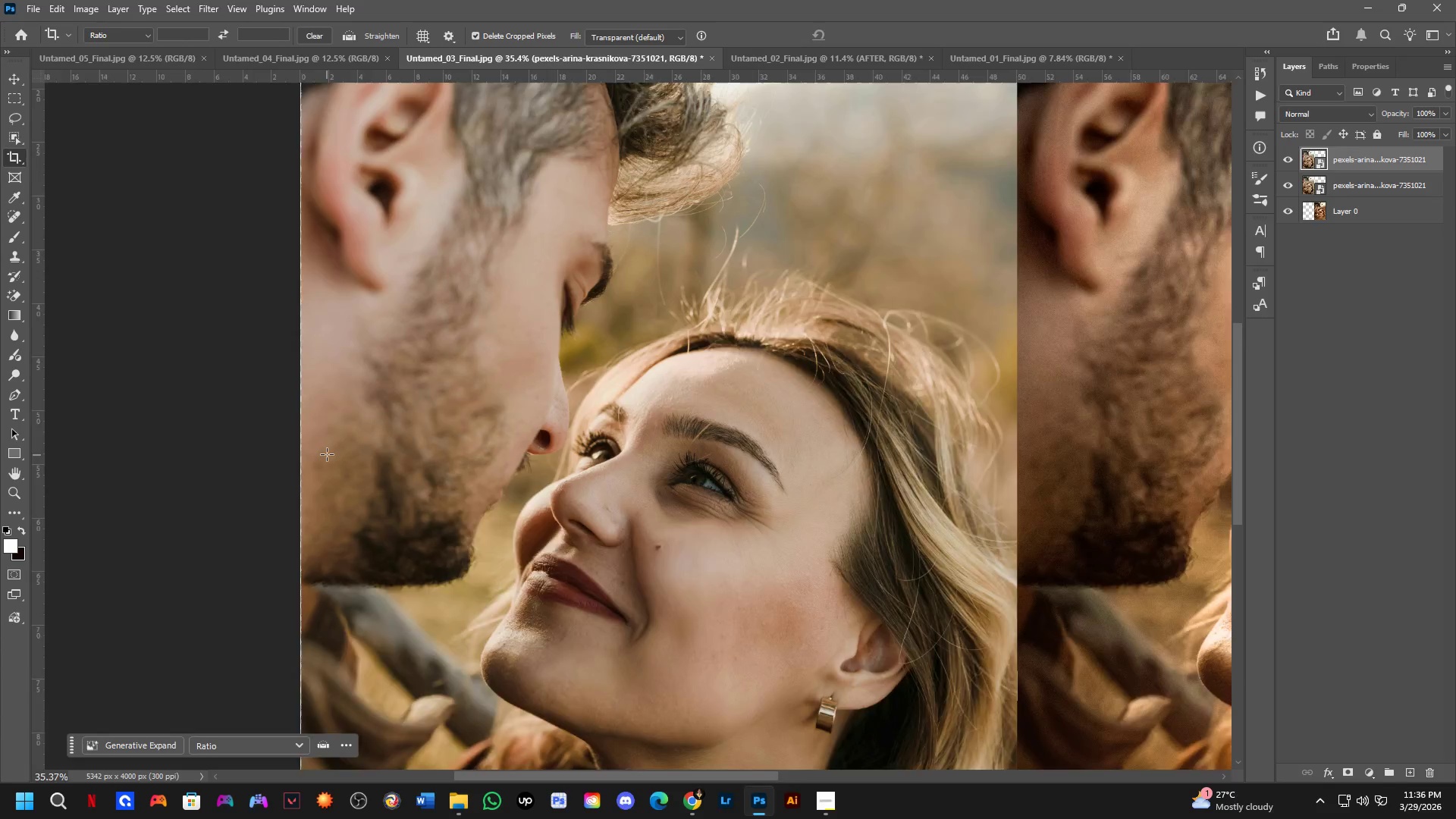 
left_click_drag(start_coordinate=[413, 539], to_coordinate=[463, 516])
 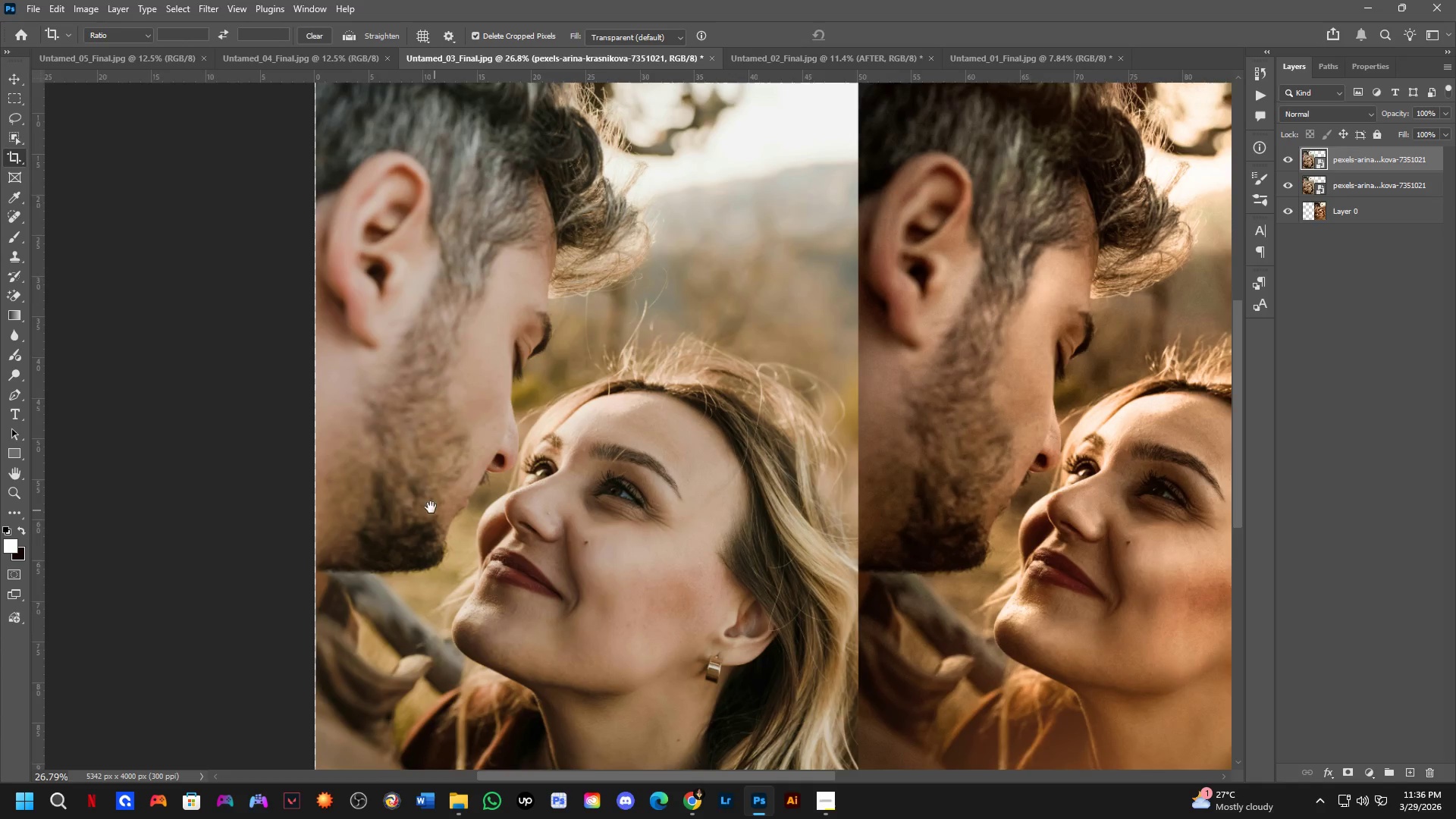 
key(C)
 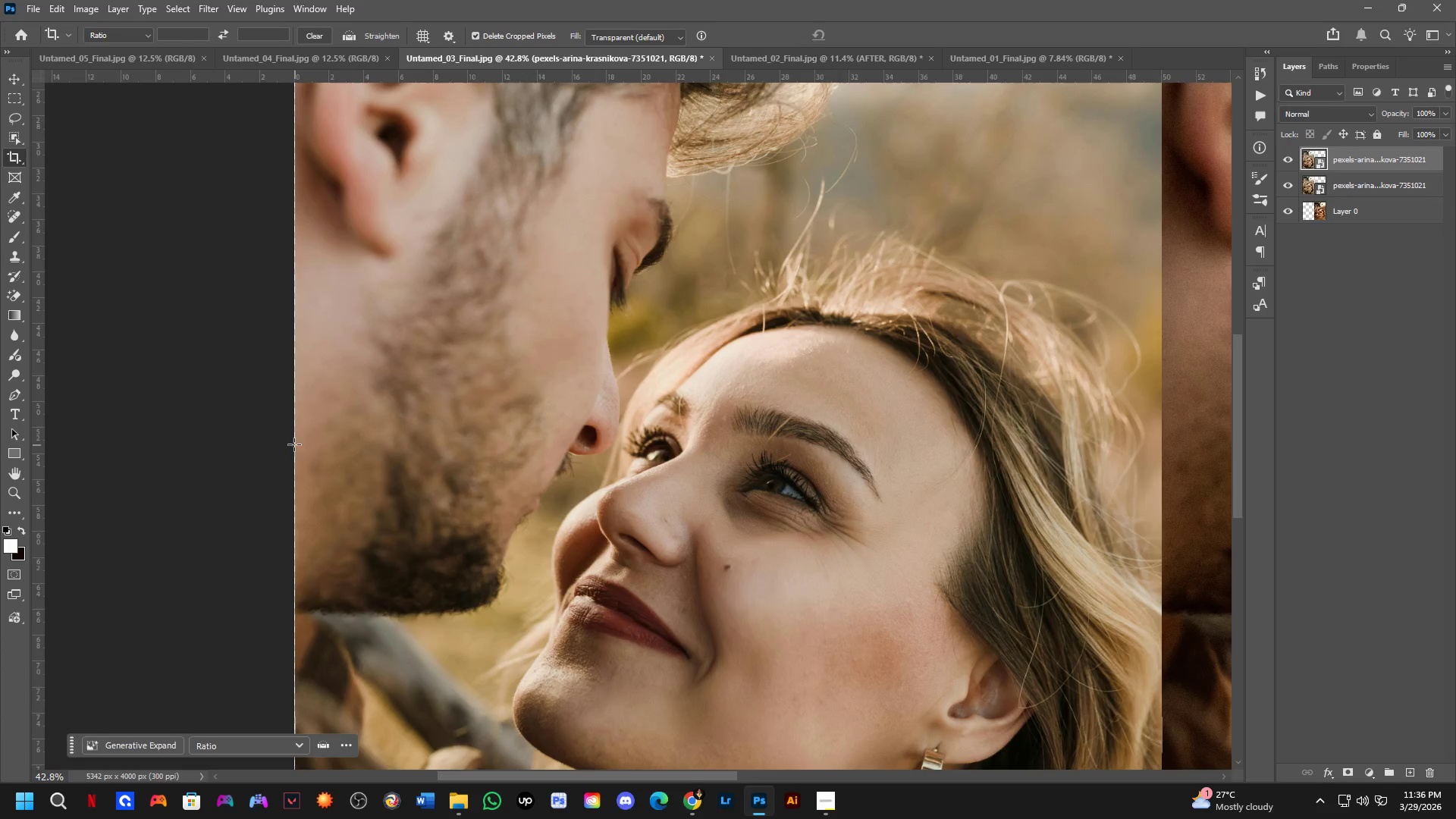 
scroll: coordinate [327, 454], scroll_direction: up, amount: 5.0
 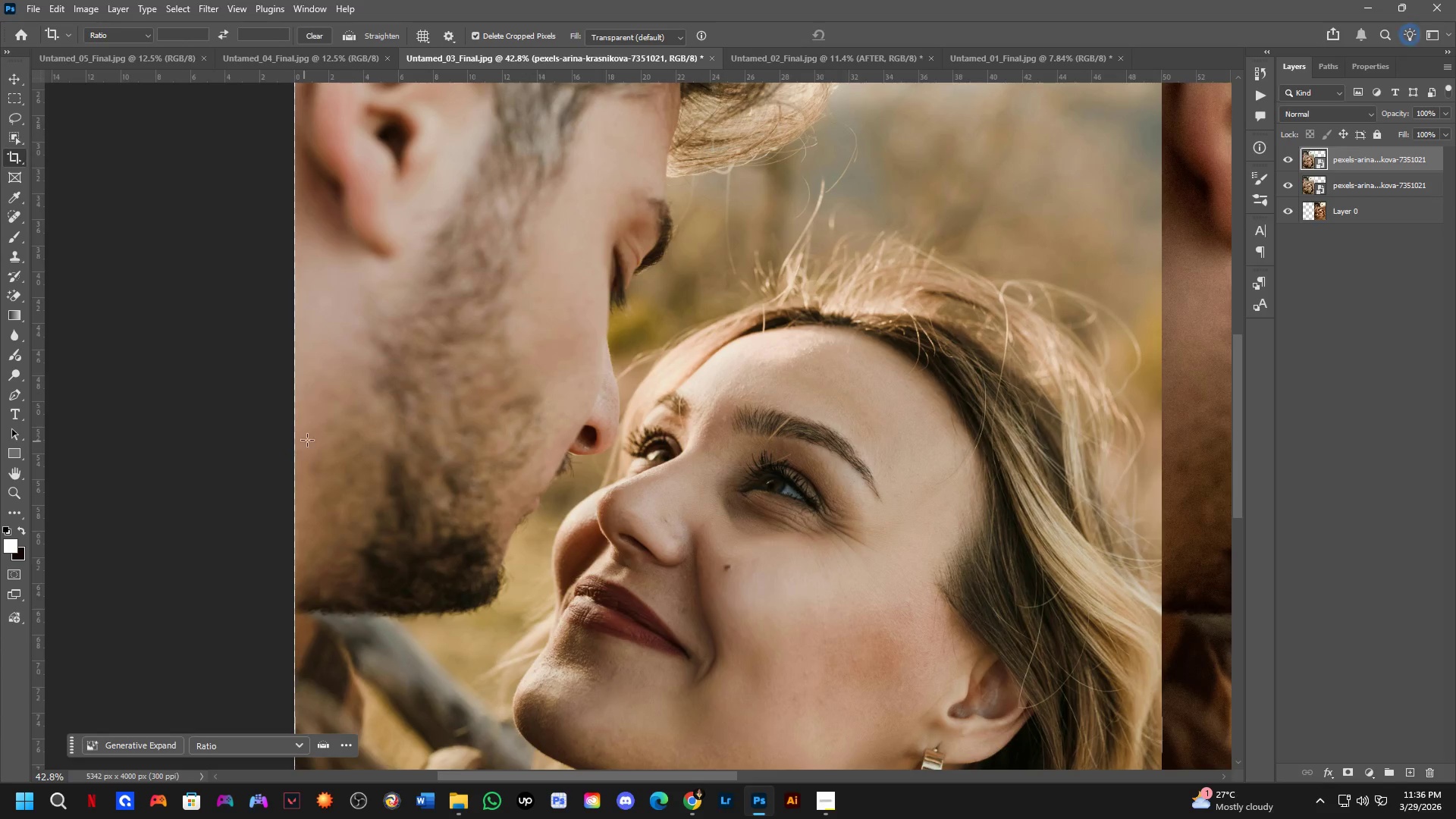 
left_click([312, 437])
 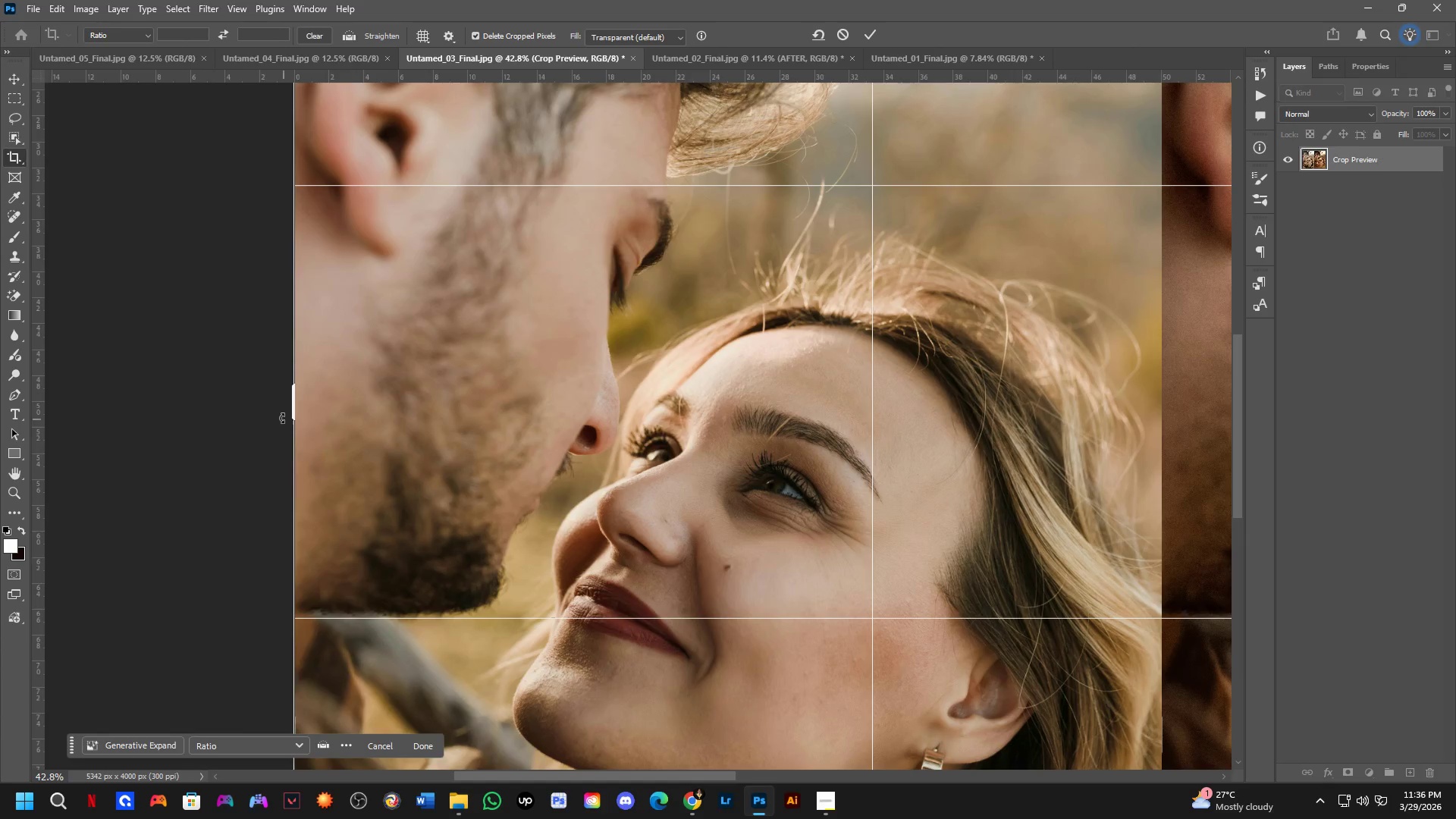 
scroll: coordinate [256, 402], scroll_direction: up, amount: 7.0
 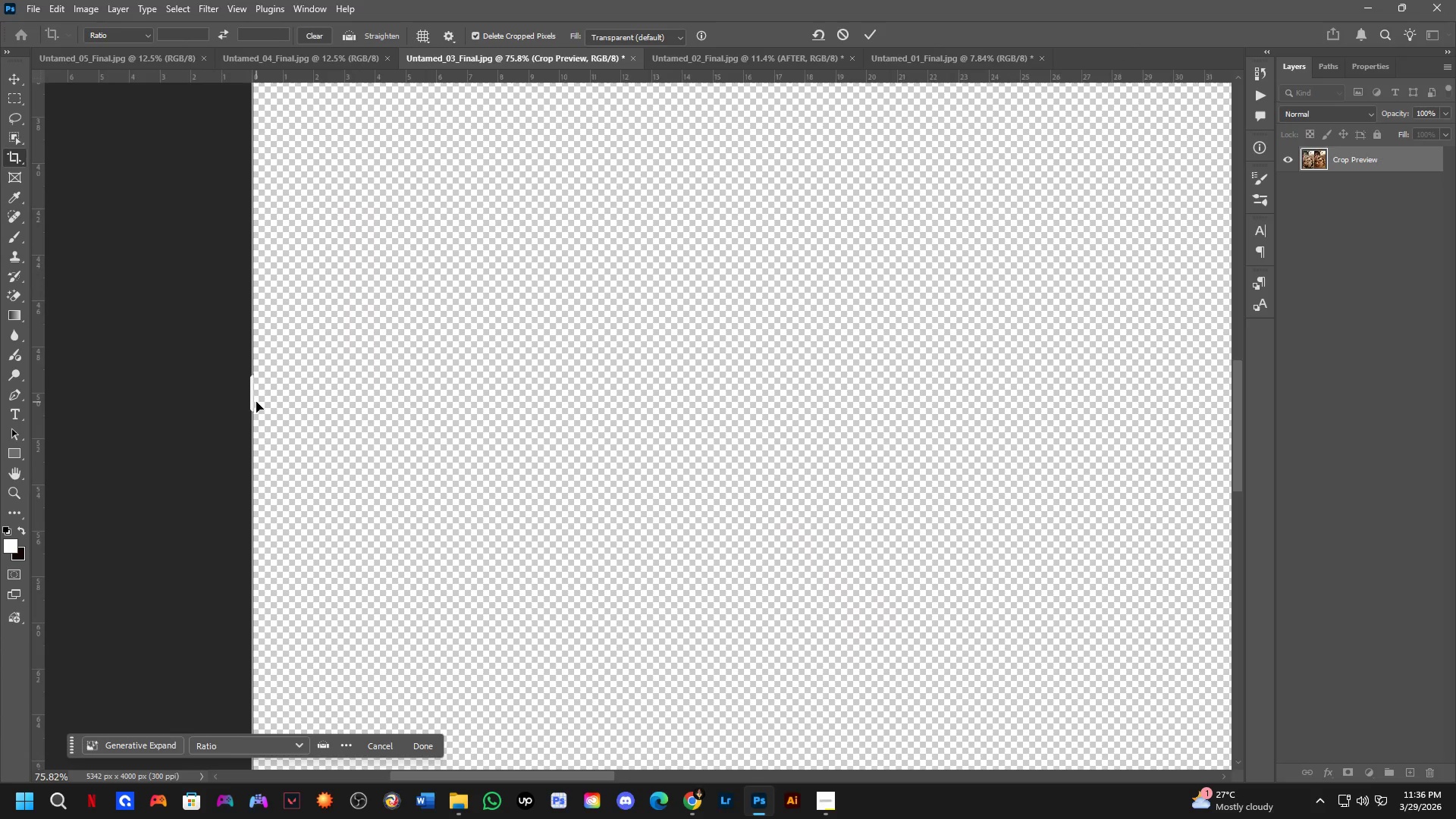 
hold_key(key=Space, duration=0.45)
 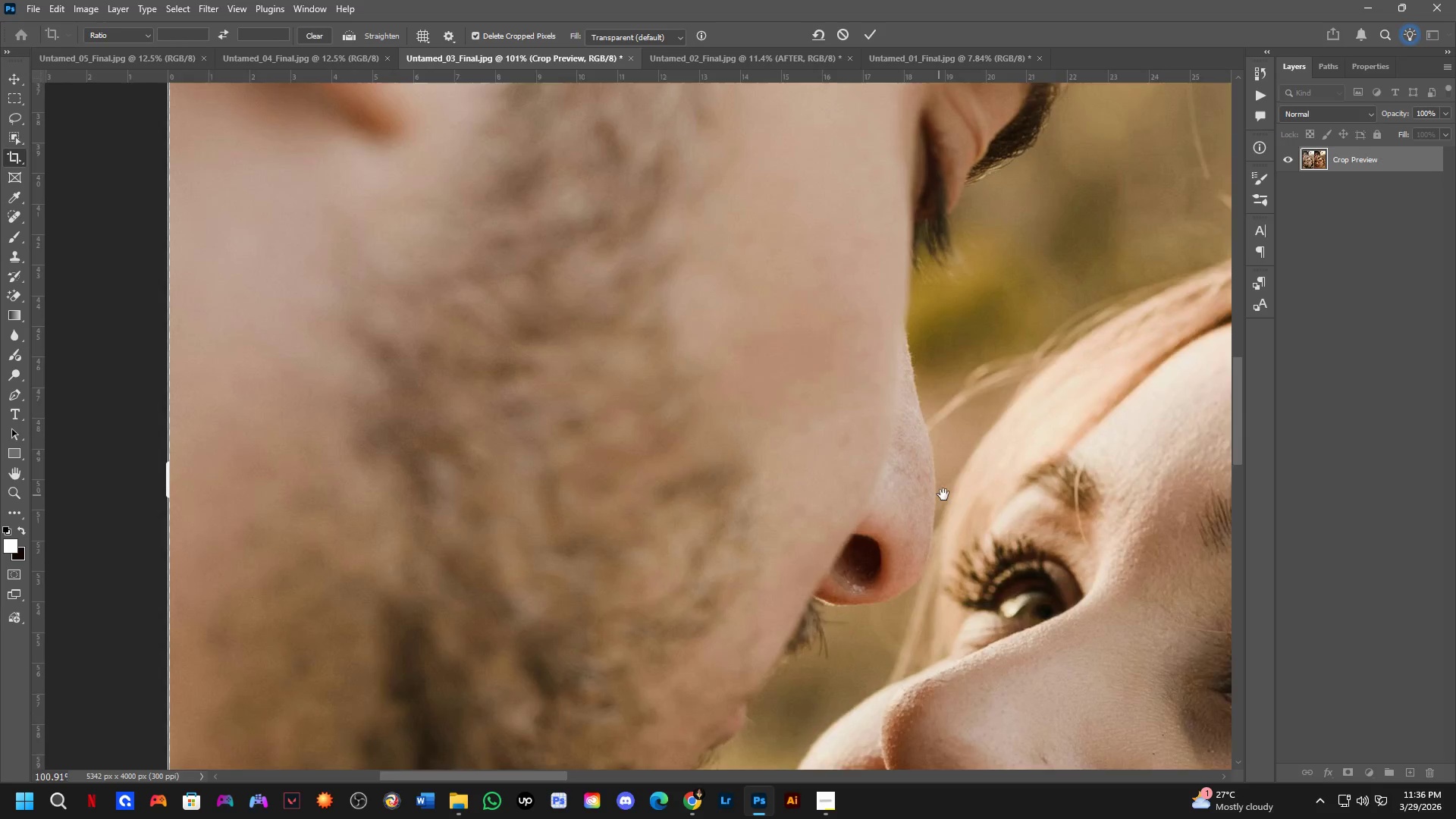 
left_click_drag(start_coordinate=[271, 414], to_coordinate=[337, 447])
 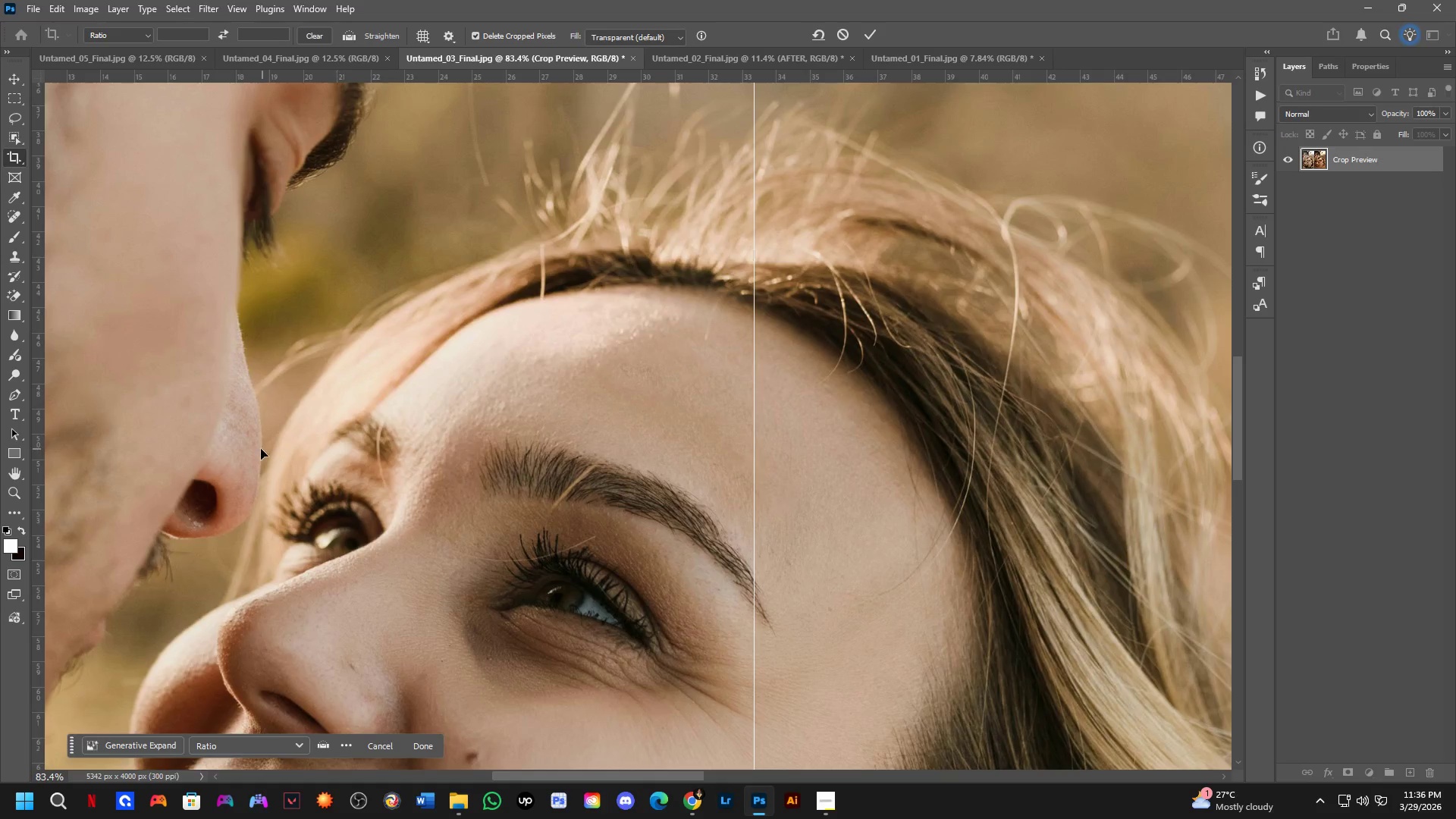 
scroll: coordinate [261, 449], scroll_direction: up, amount: 2.0
 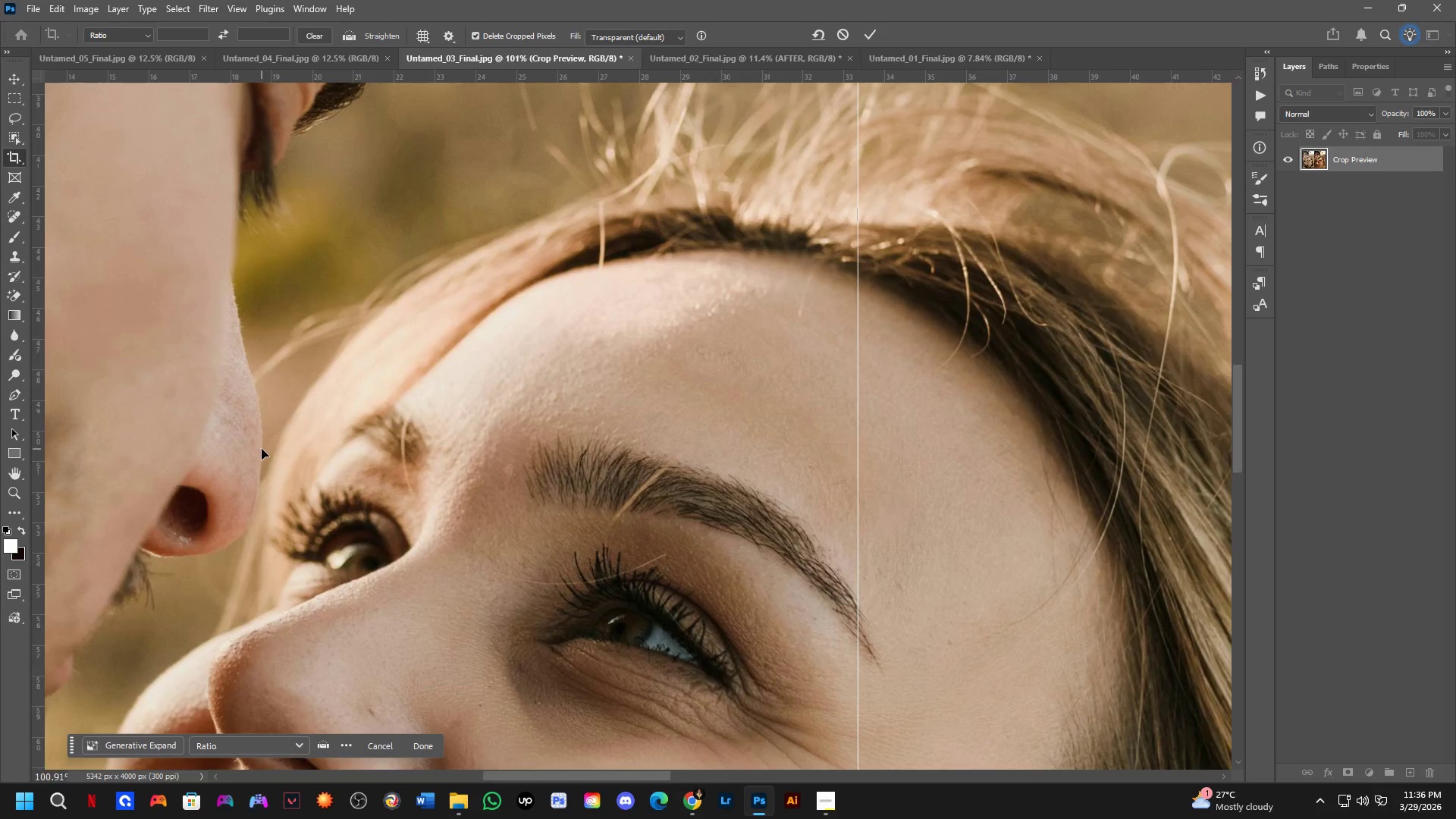 
hold_key(key=Space, duration=0.92)
 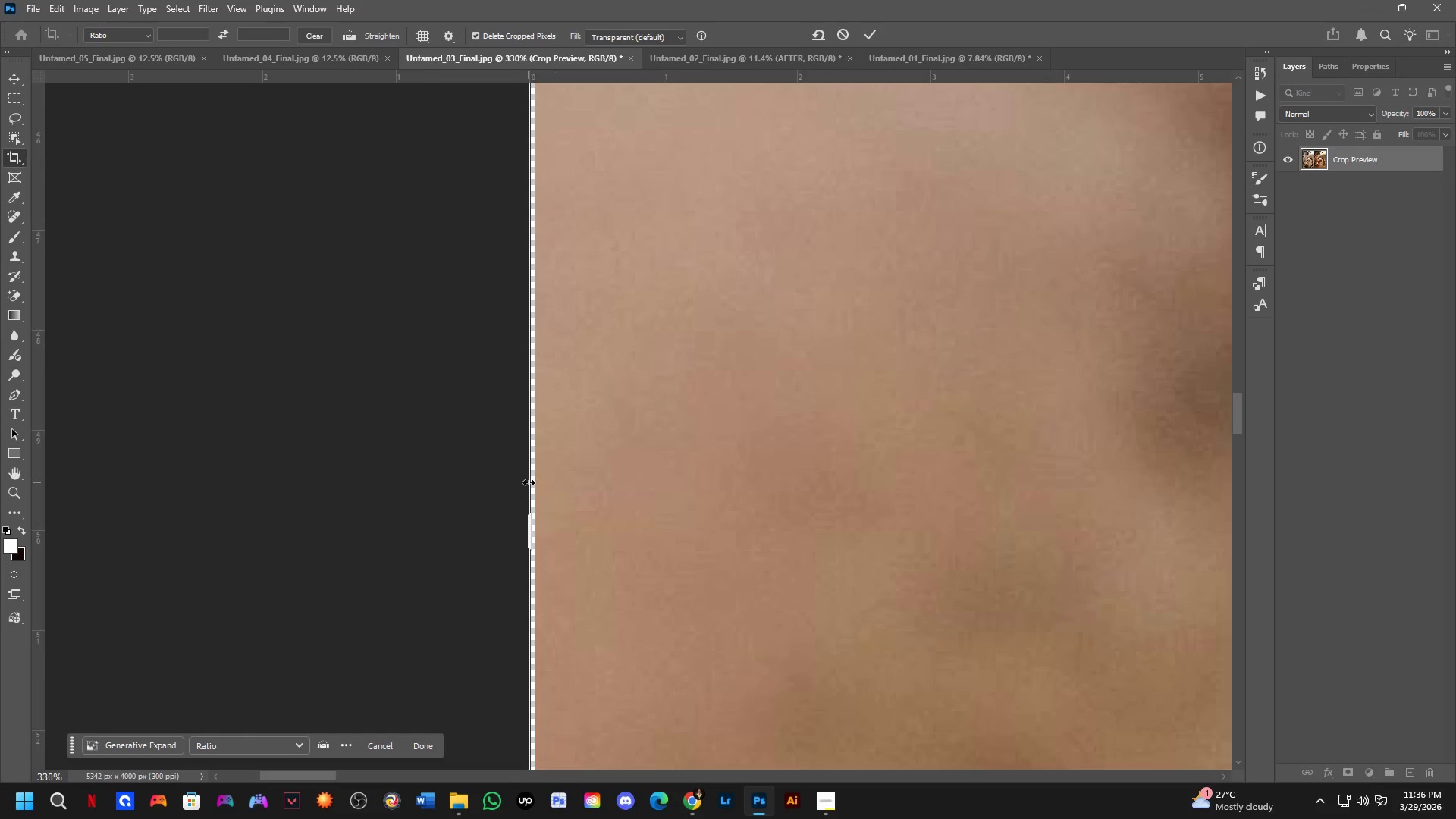 
left_click_drag(start_coordinate=[262, 447], to_coordinate=[943, 494])
 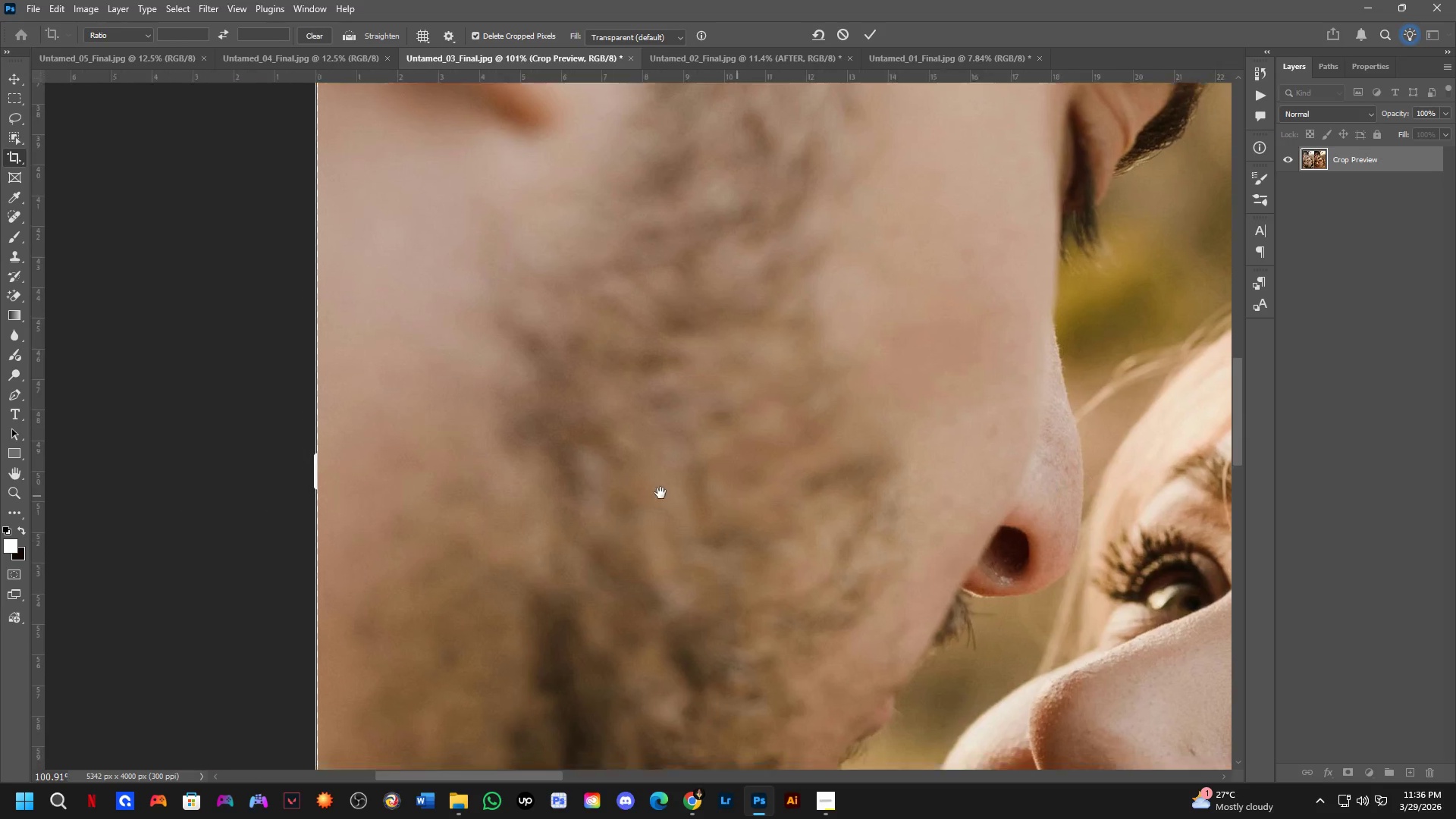 
left_click_drag(start_coordinate=[491, 464], to_coordinate=[551, 470])
 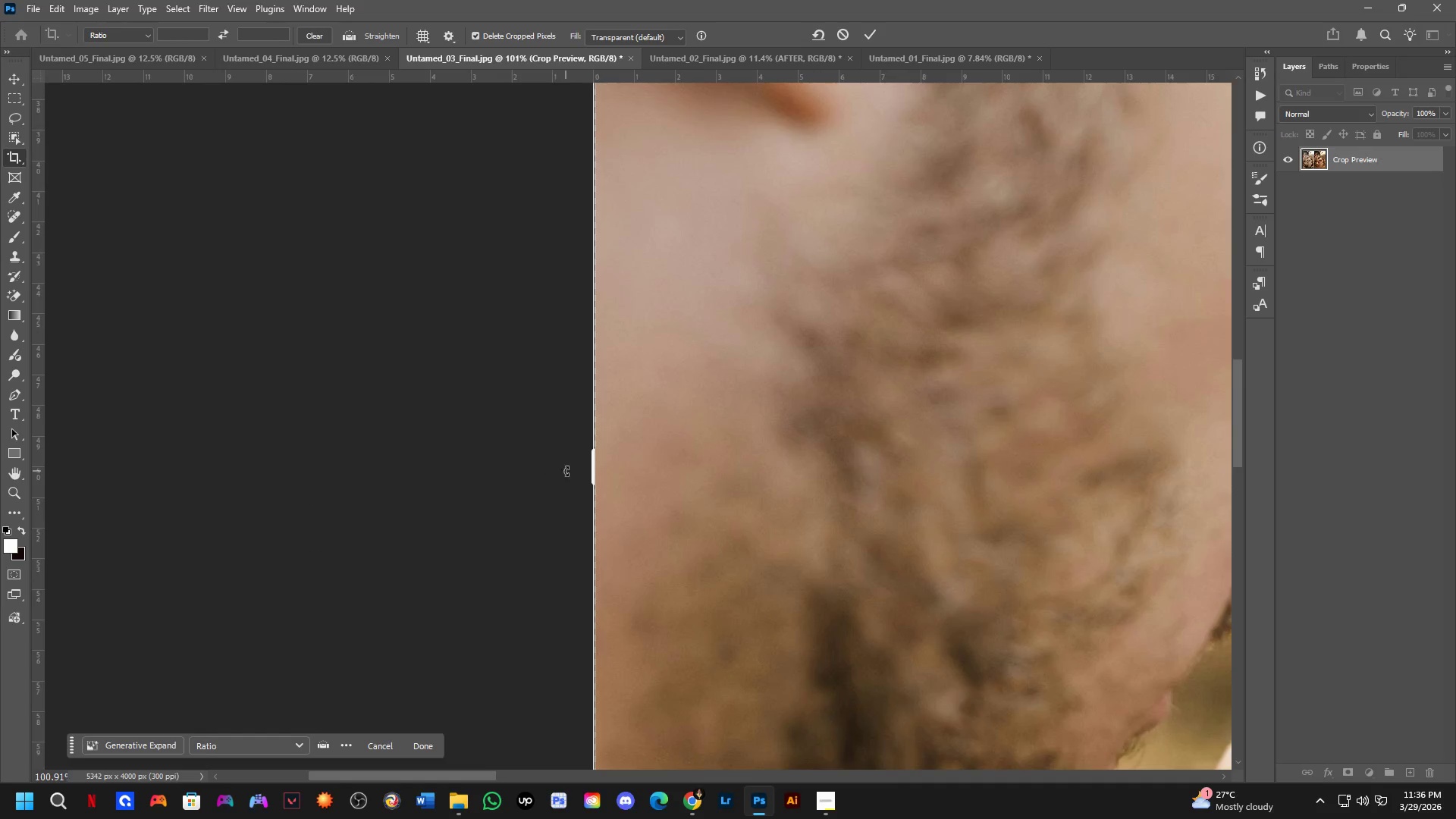 
key(Shift+ShiftLeft)
 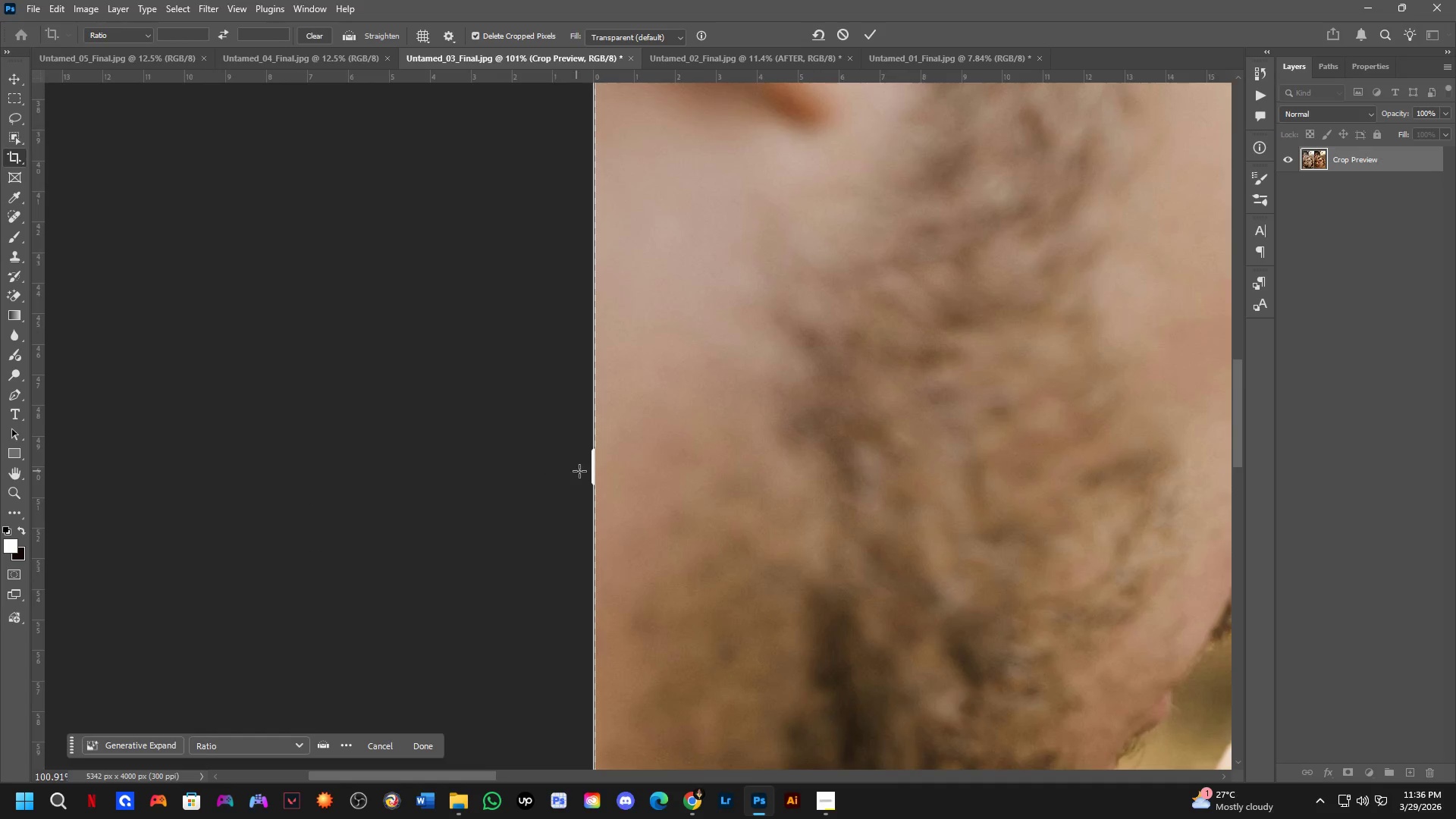 
scroll: coordinate [581, 471], scroll_direction: up, amount: 3.0
 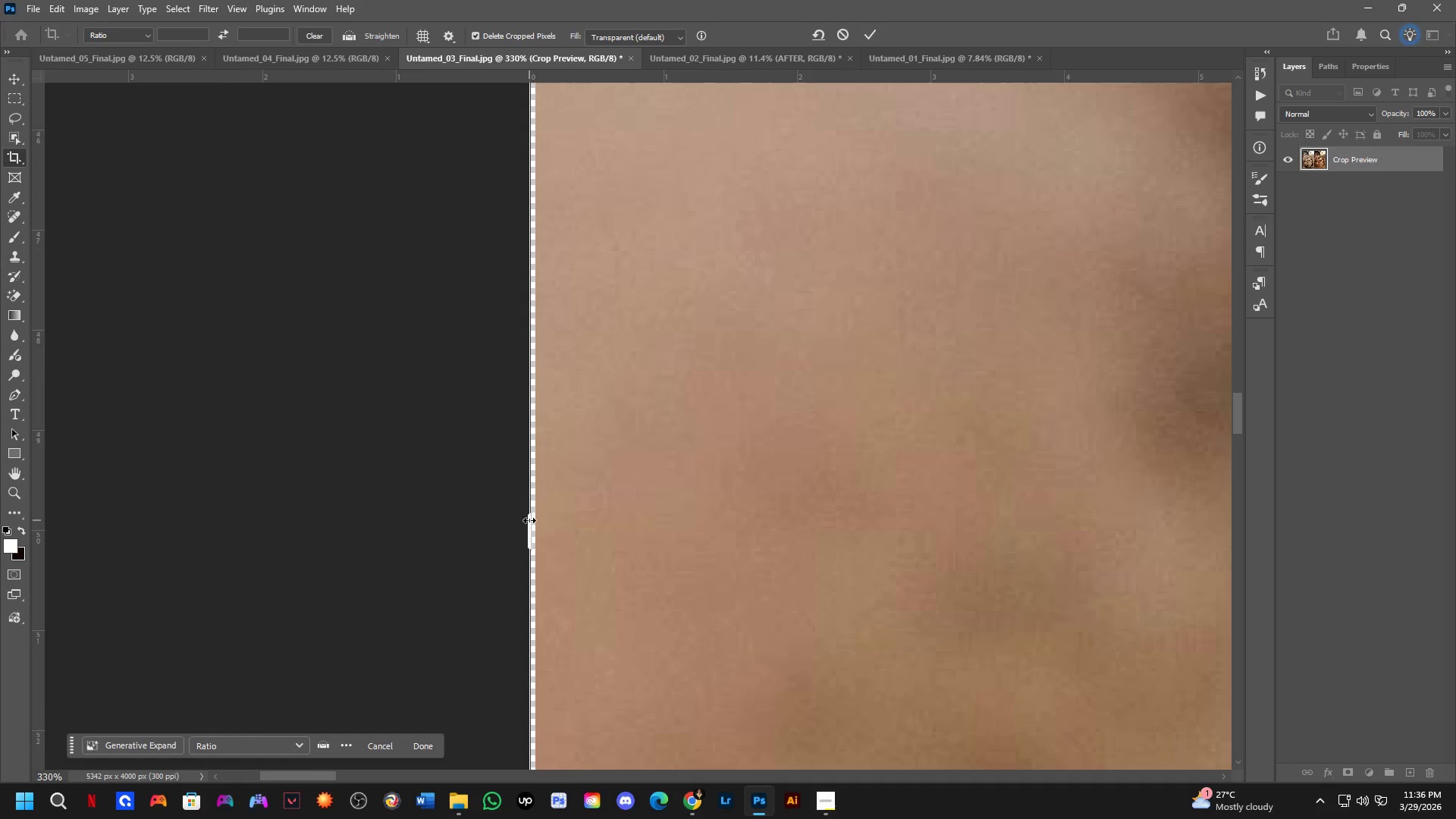 
left_click_drag(start_coordinate=[529, 529], to_coordinate=[532, 551])
 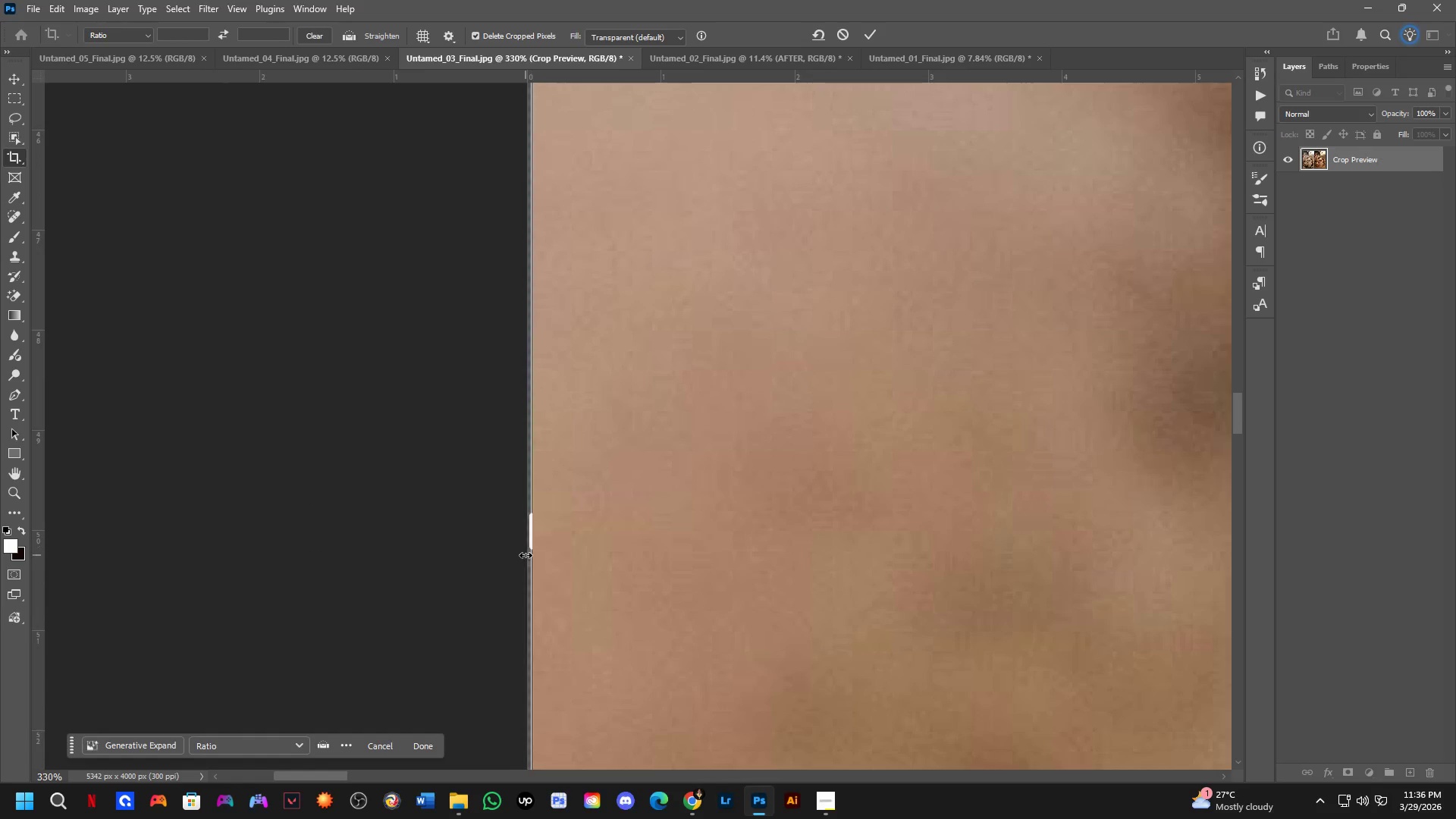 
key(NumpadEnter)
 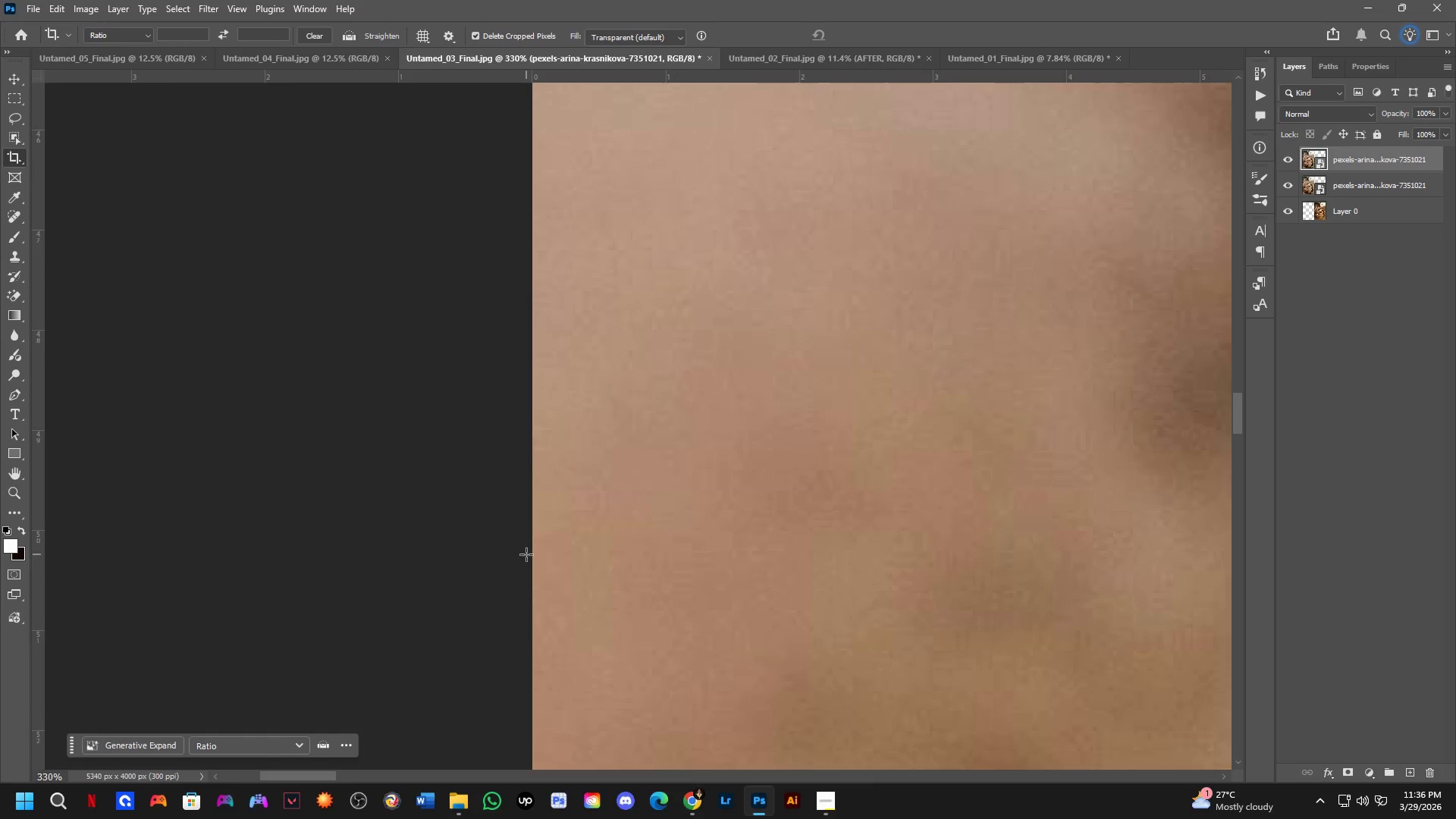 
scroll: coordinate [526, 554], scroll_direction: down, amount: 3.0
 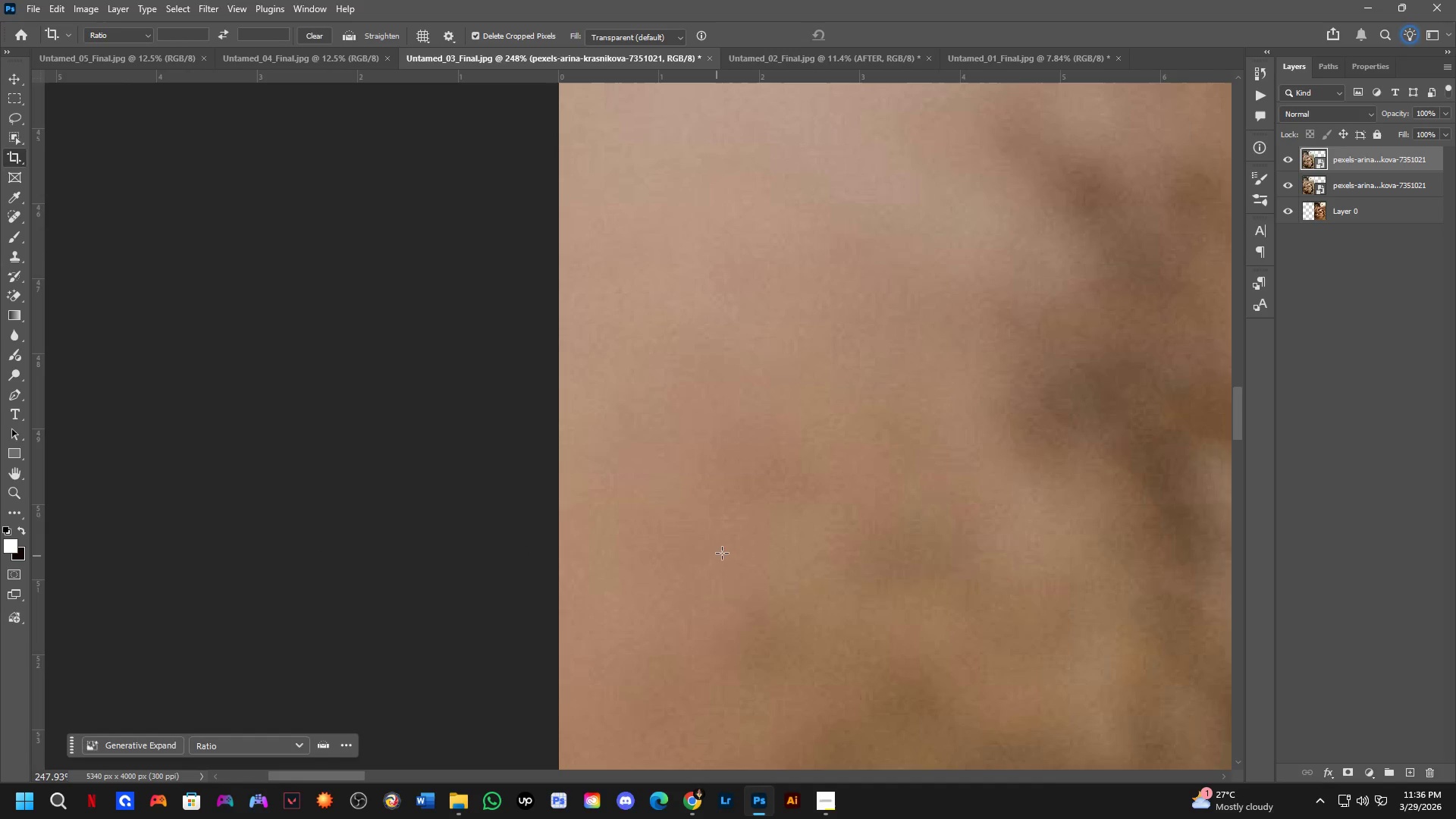 
hold_key(key=Space, duration=0.61)
 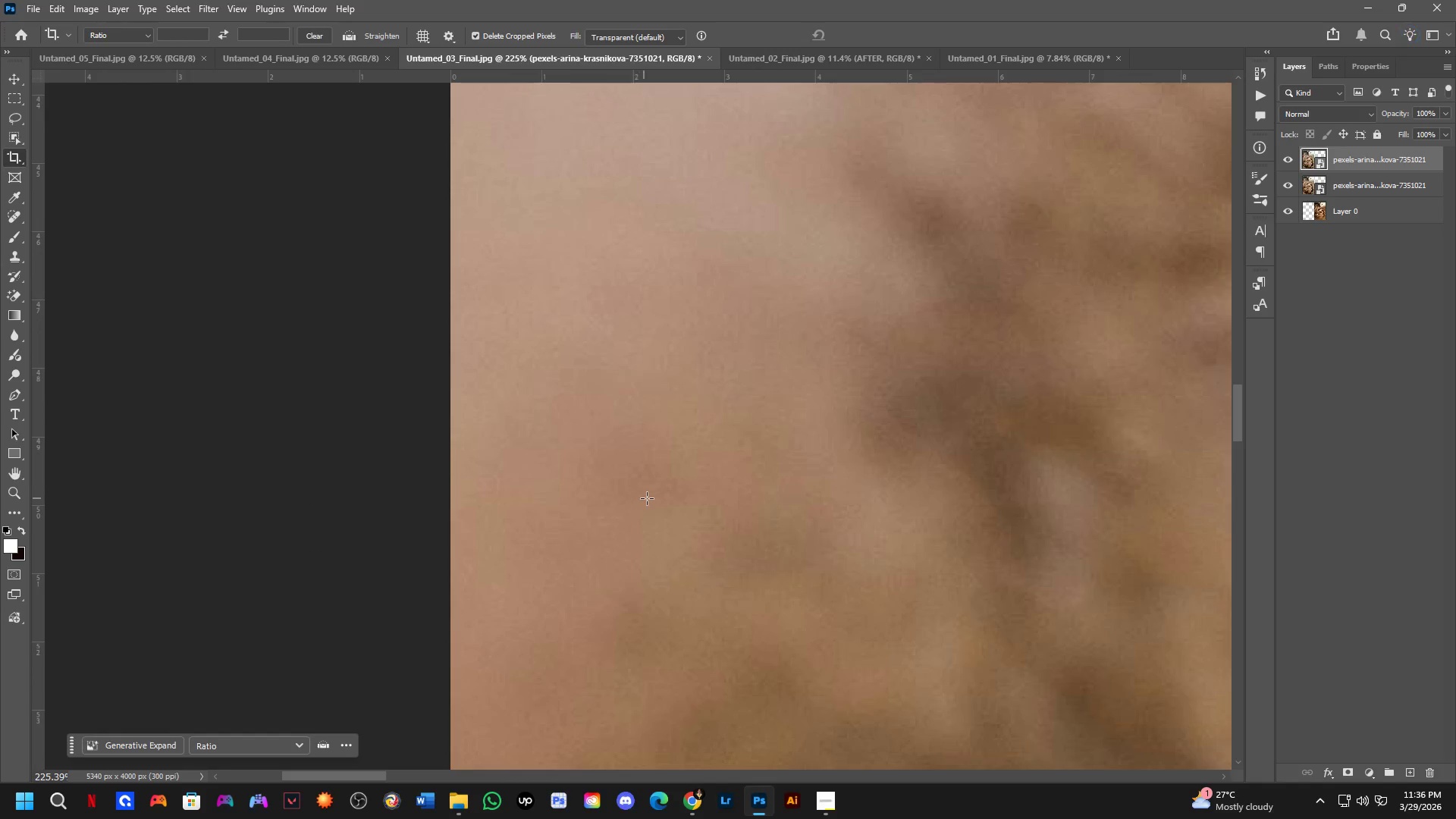 
left_click_drag(start_coordinate=[766, 497], to_coordinate=[639, 498])
 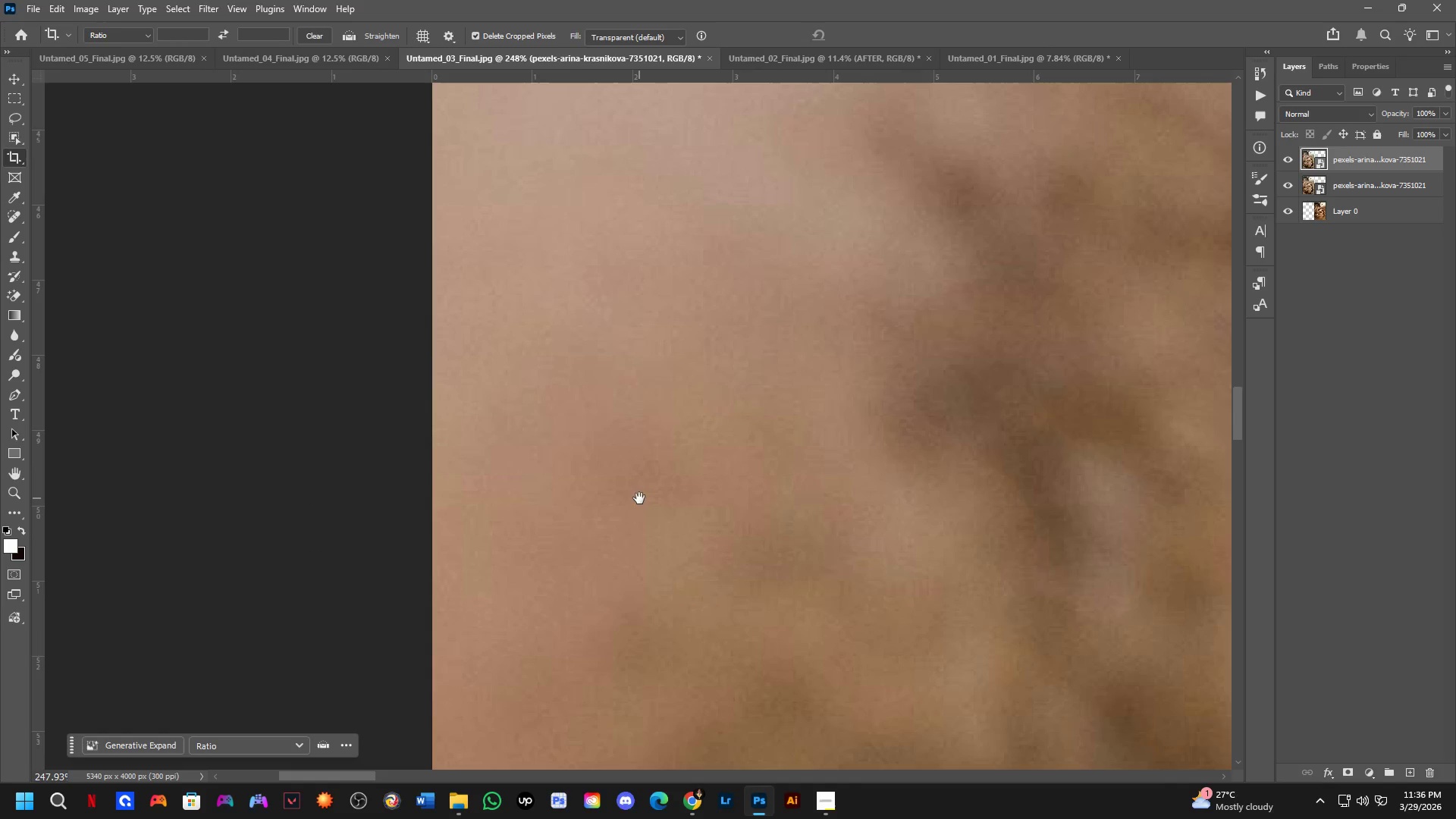 
hold_key(key=Space, duration=1.17)
 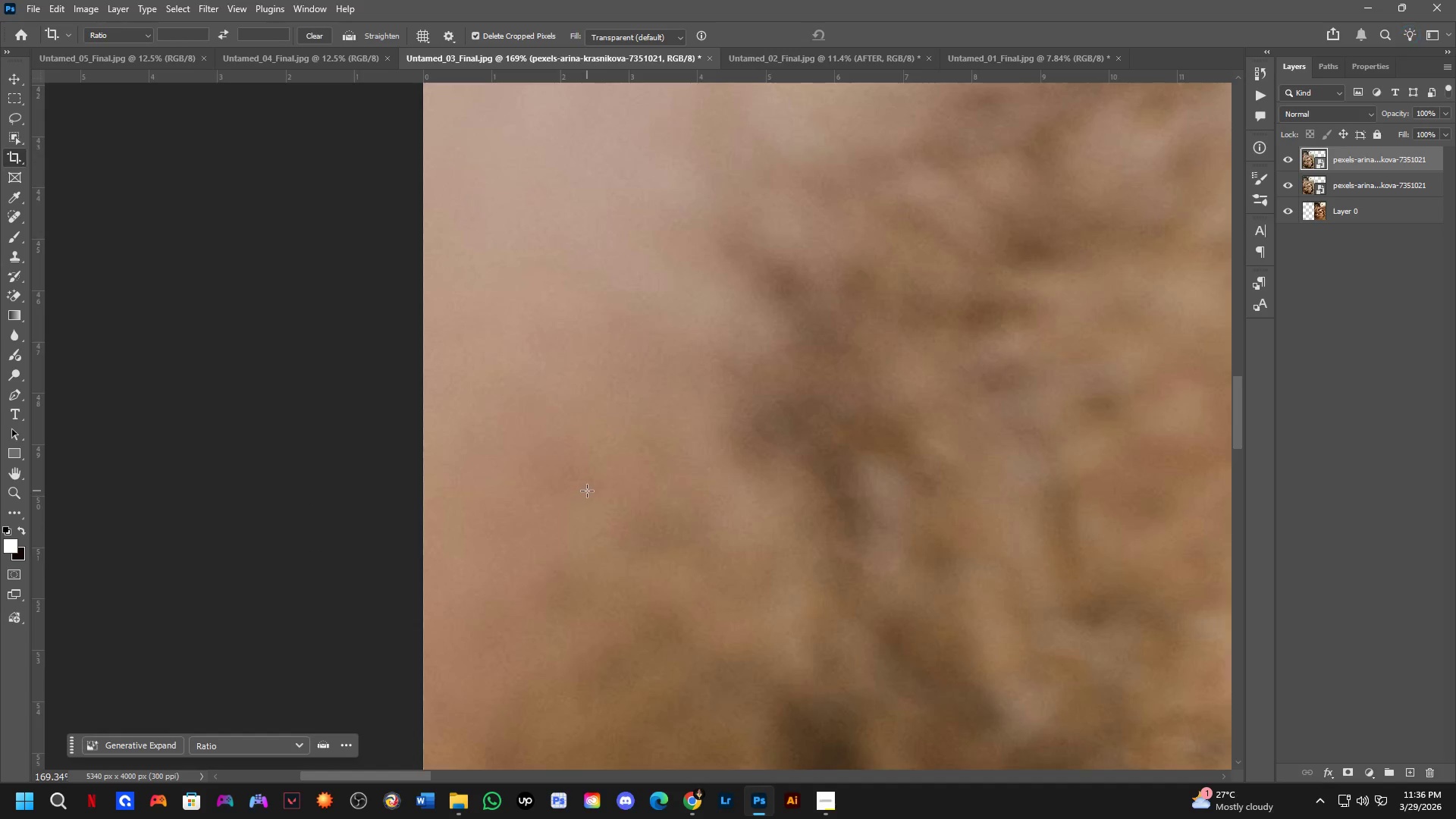 
scroll: coordinate [639, 498], scroll_direction: down, amount: 1.0
 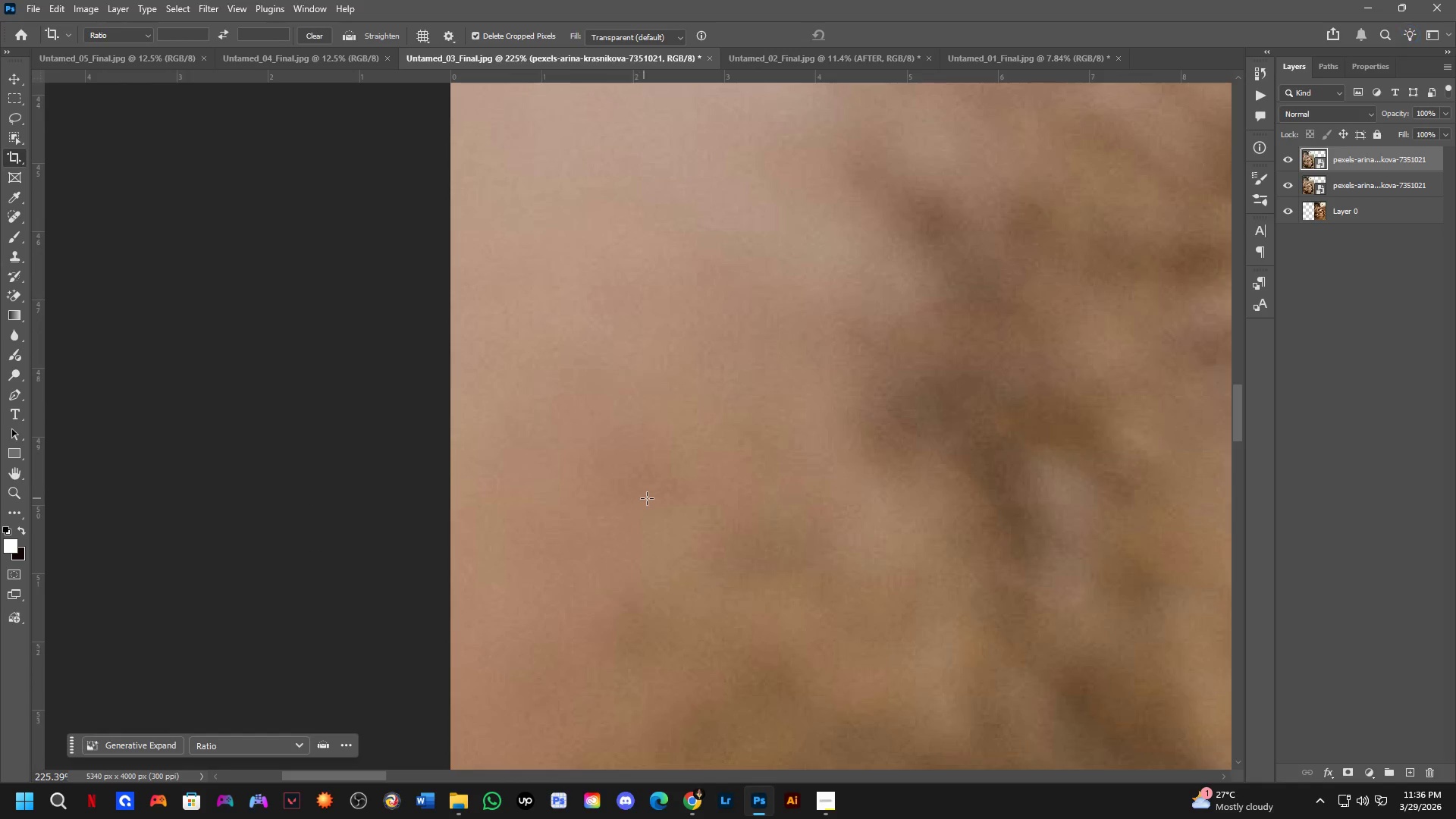 
left_click_drag(start_coordinate=[650, 497], to_coordinate=[573, 490])
 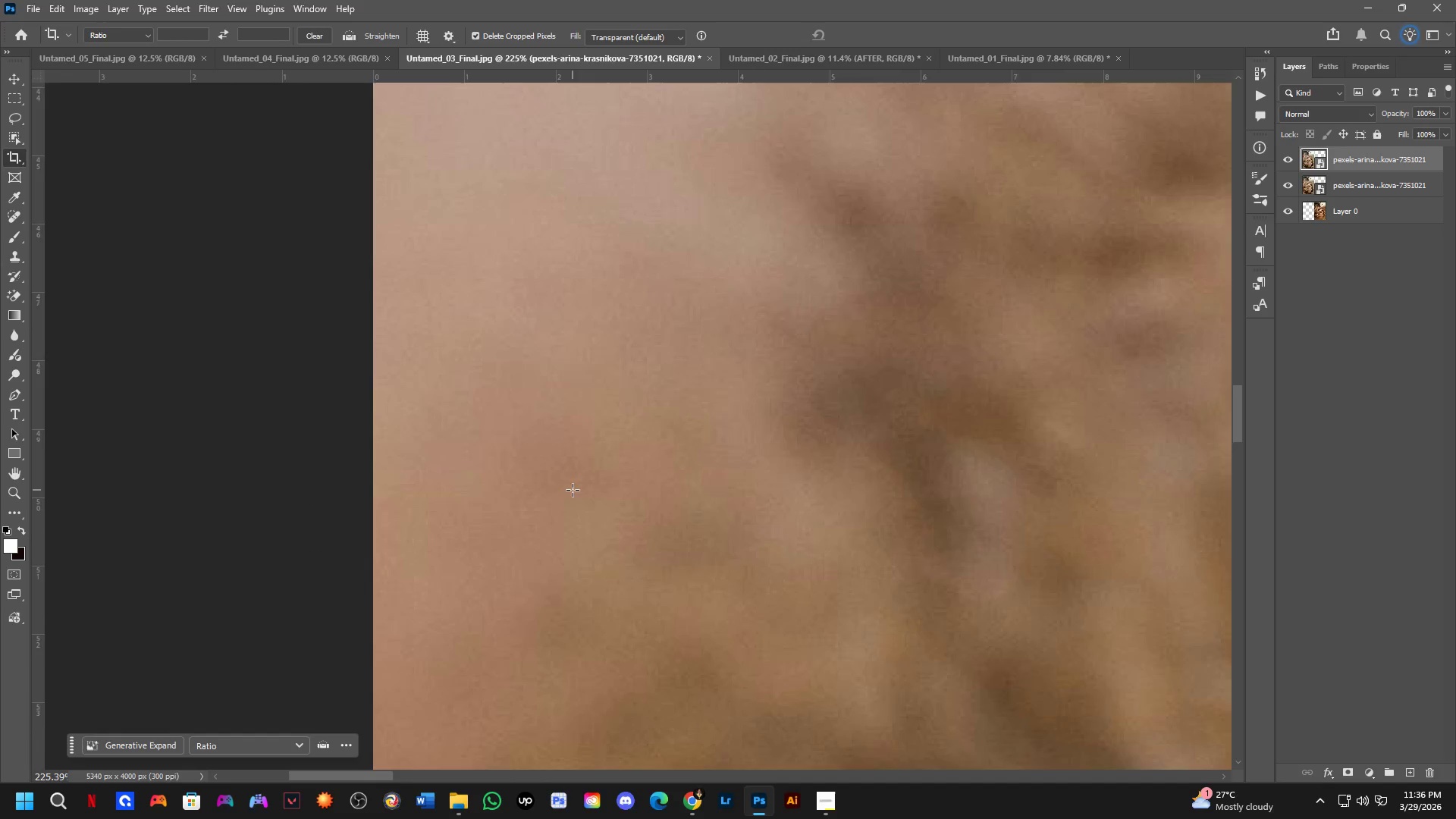 
scroll: coordinate [587, 491], scroll_direction: down, amount: 5.0
 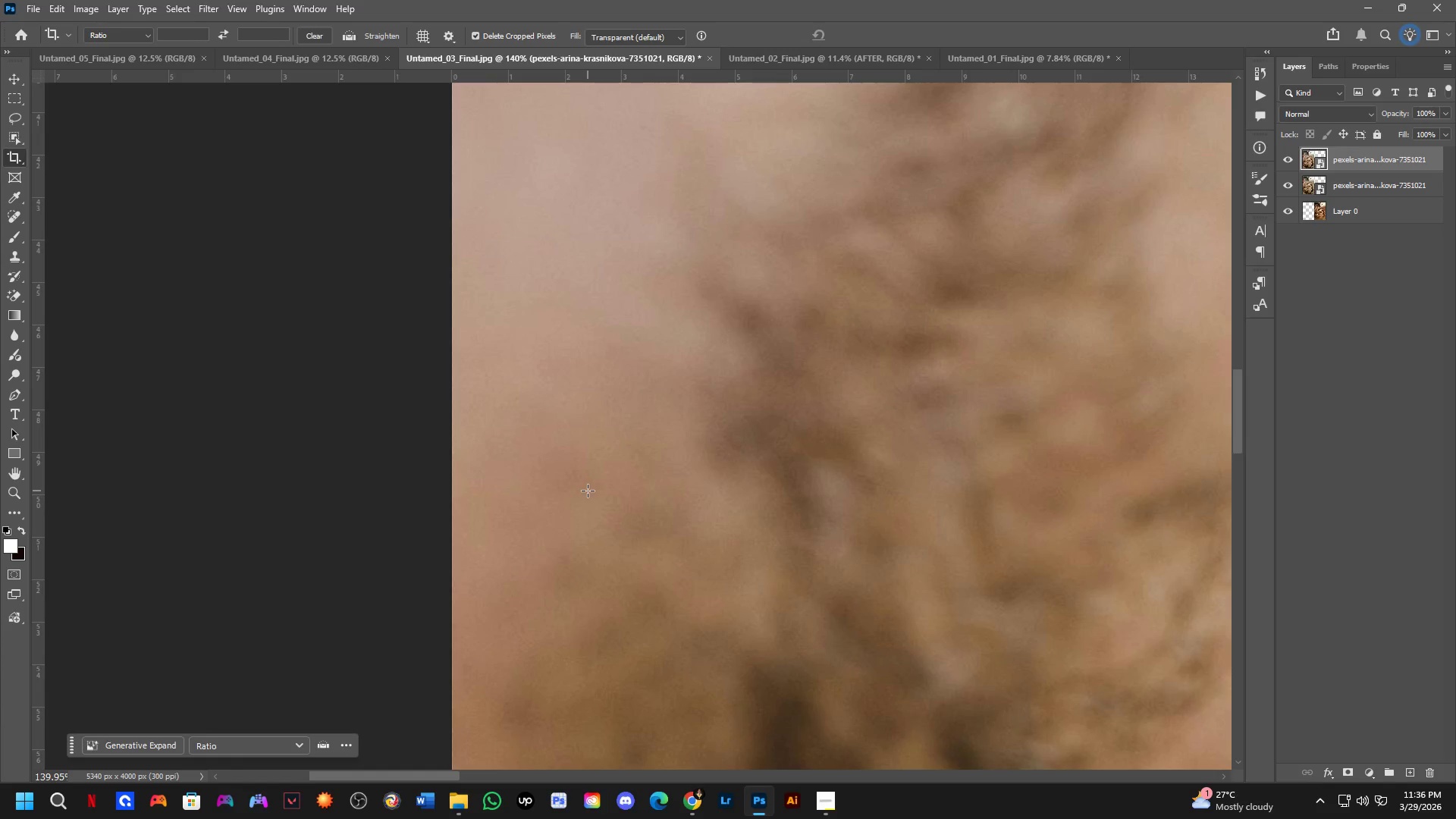 
wait(13.5)
 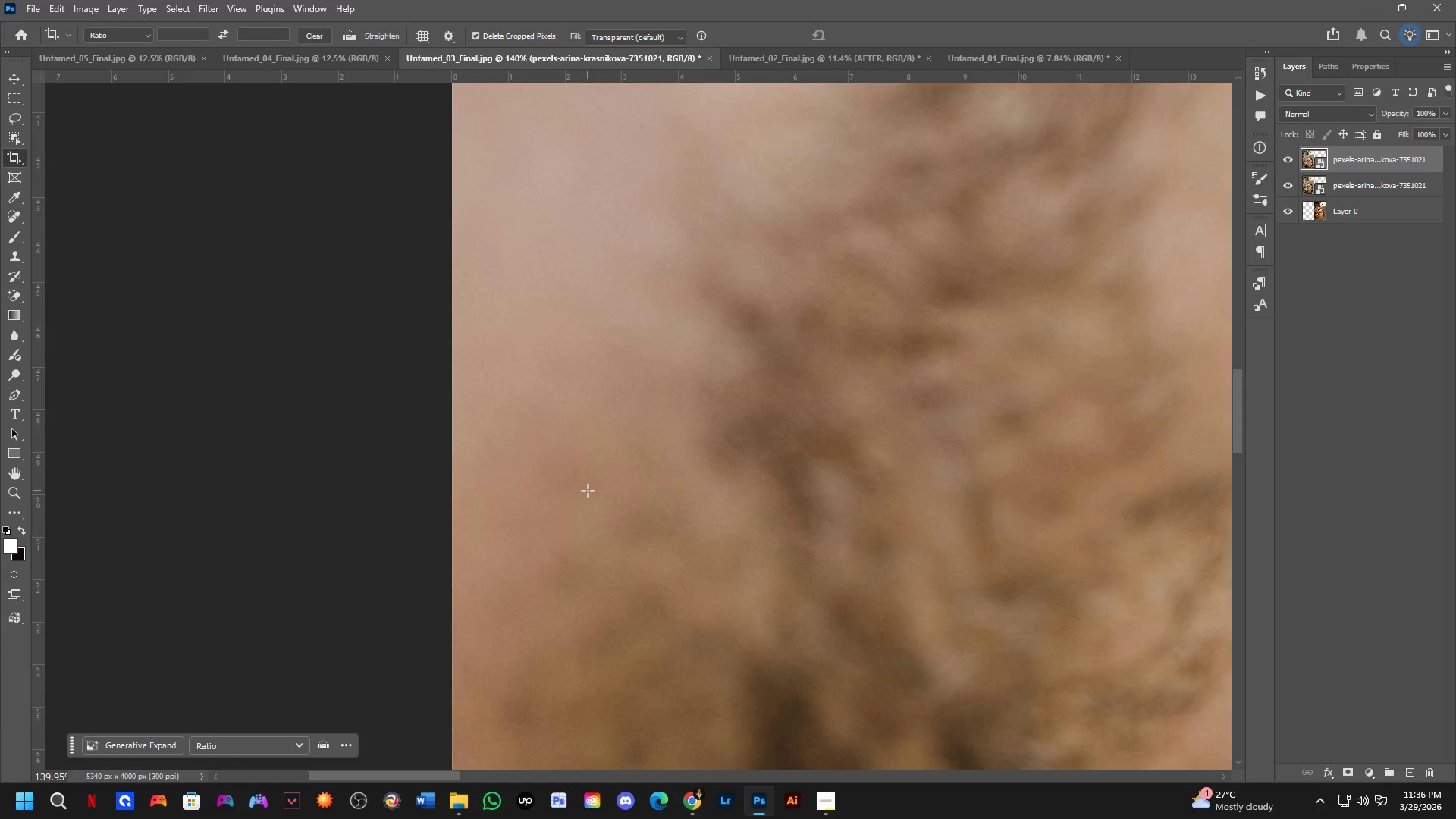 
hold_key(key=ShiftLeft, duration=0.38)
scroll: coordinate [610, 445], scroll_direction: down, amount: 12.0
 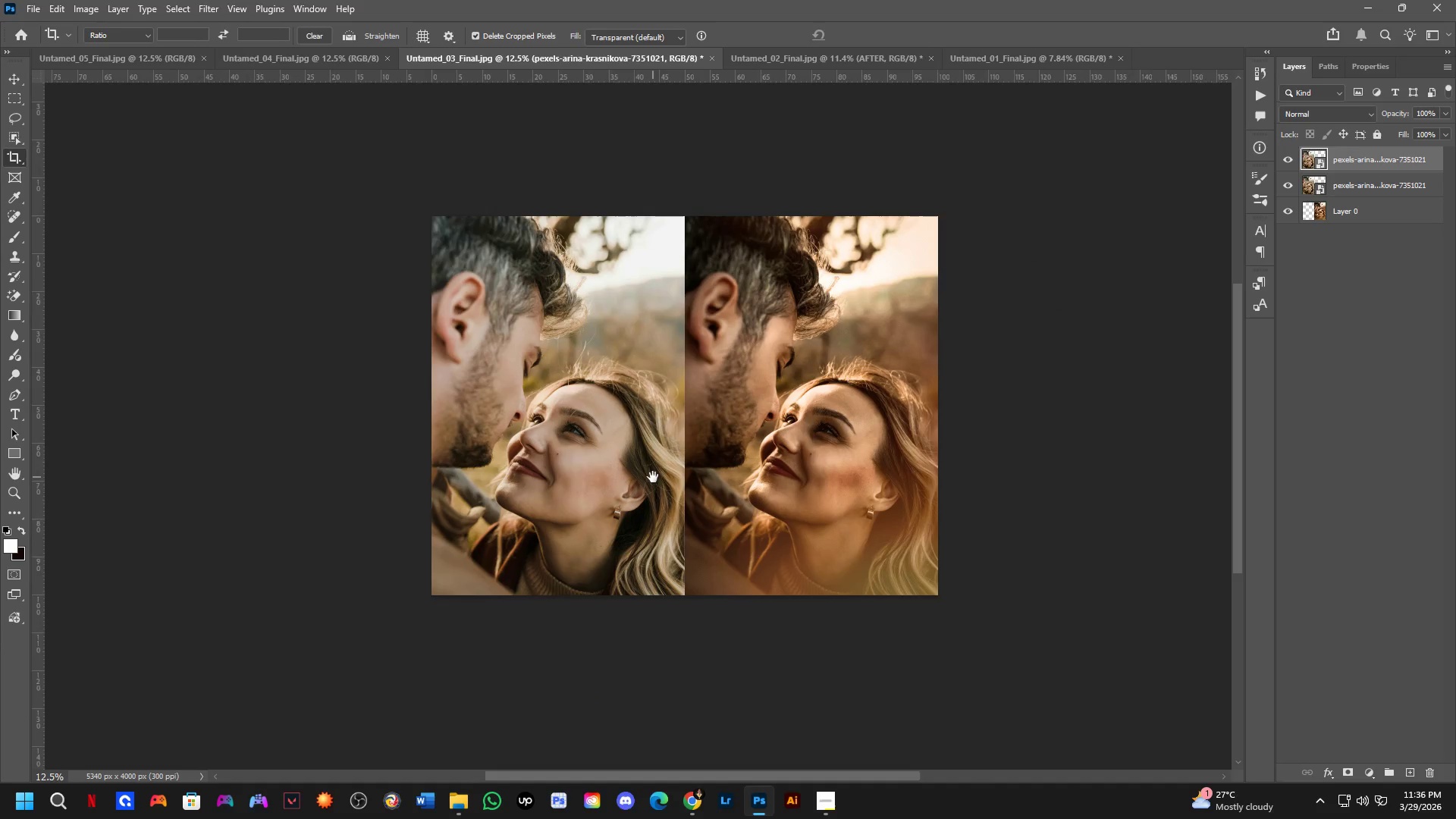 
hold_key(key=Space, duration=0.44)
 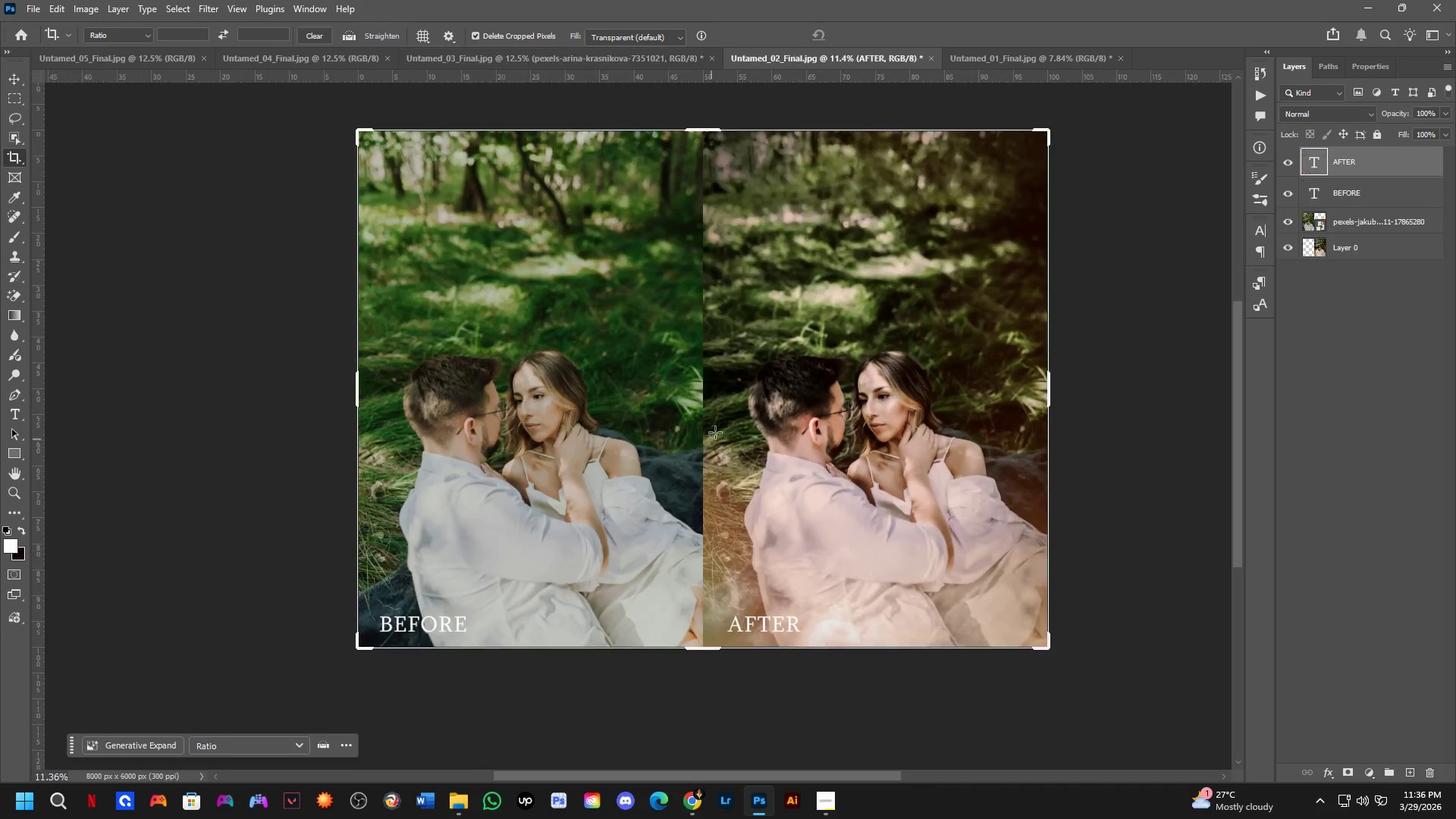 
left_click_drag(start_coordinate=[812, 525], to_coordinate=[653, 477])
 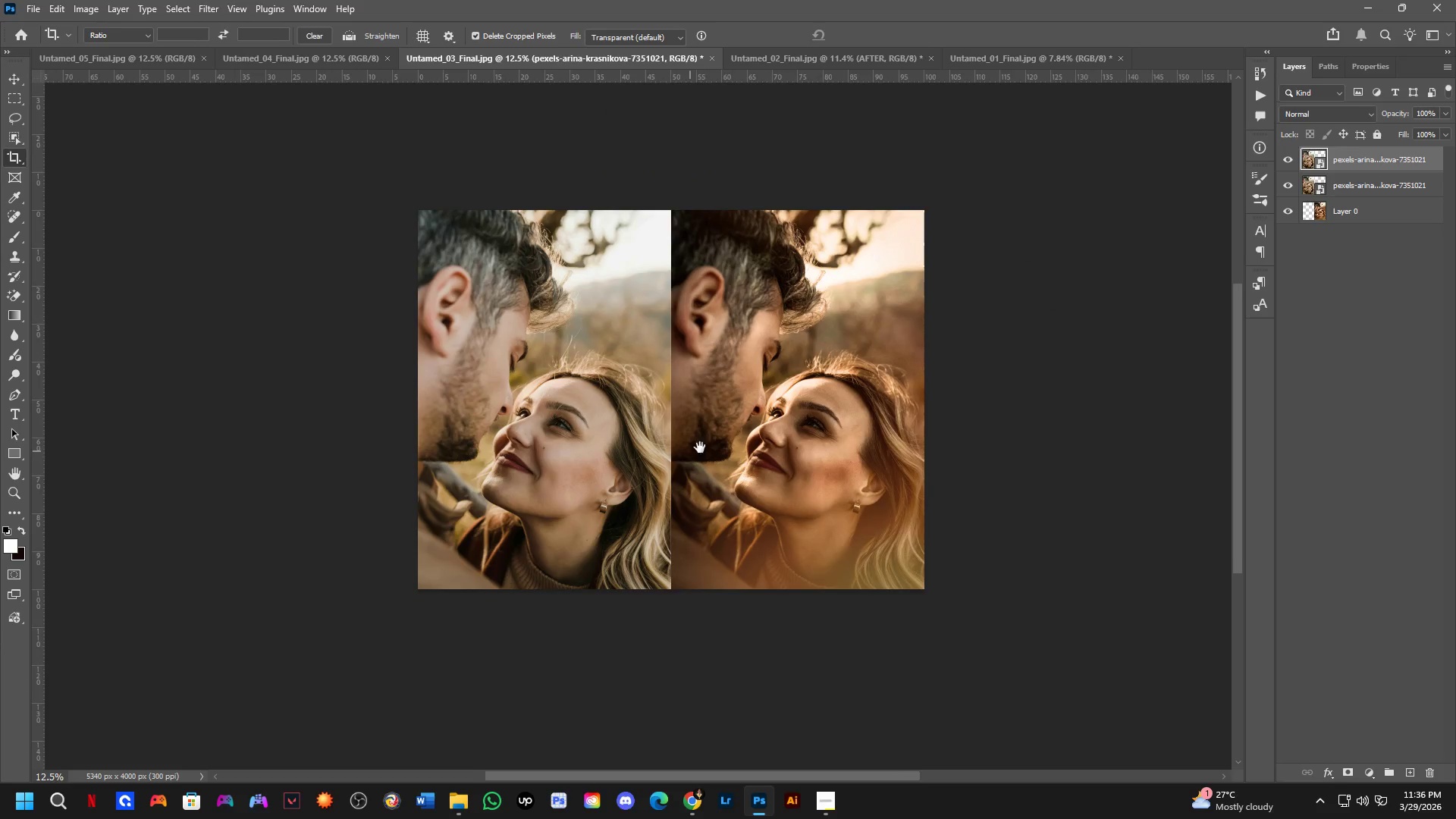 
key(Control+ControlLeft)
 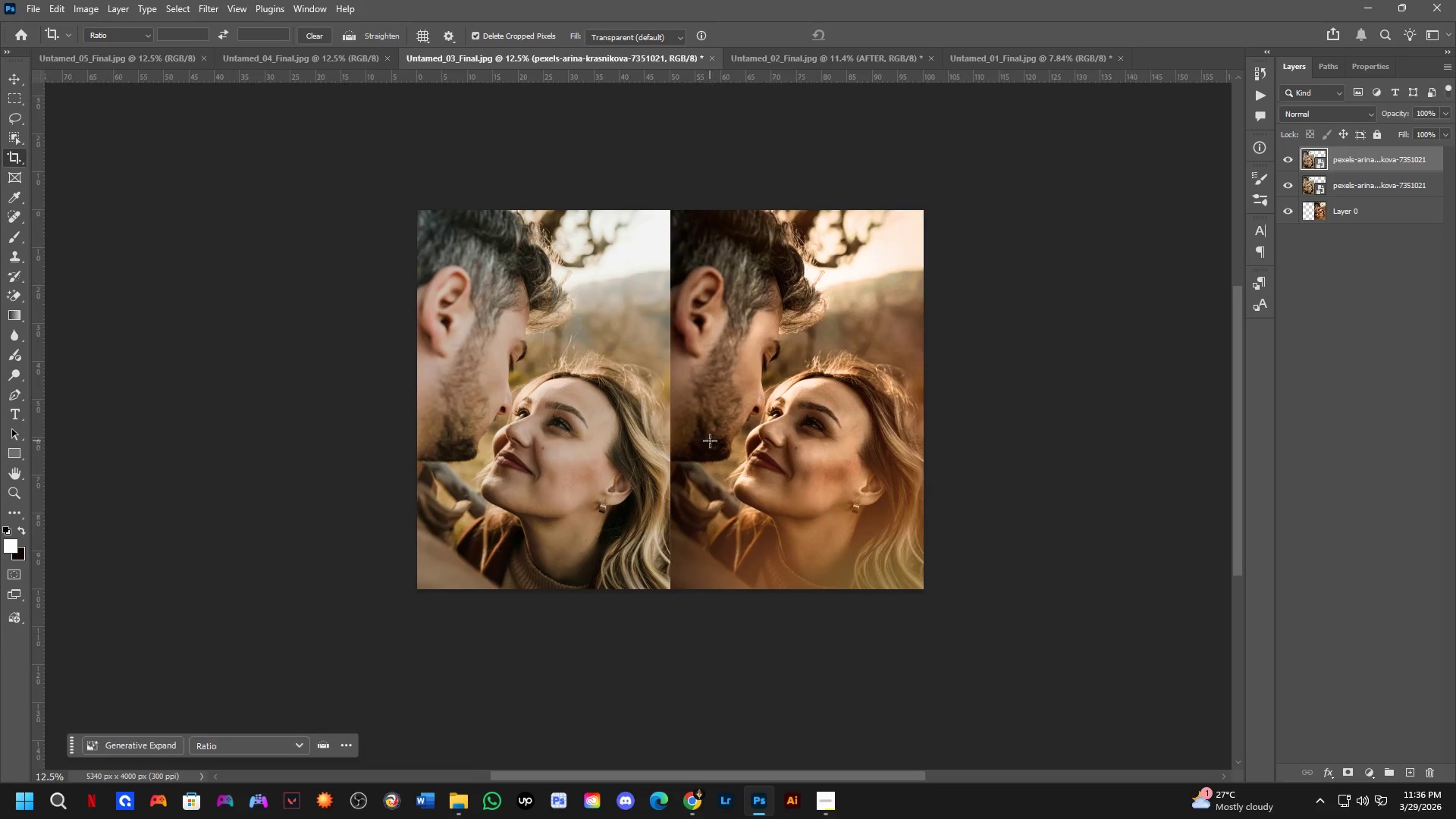 
key(Control+Tab)
 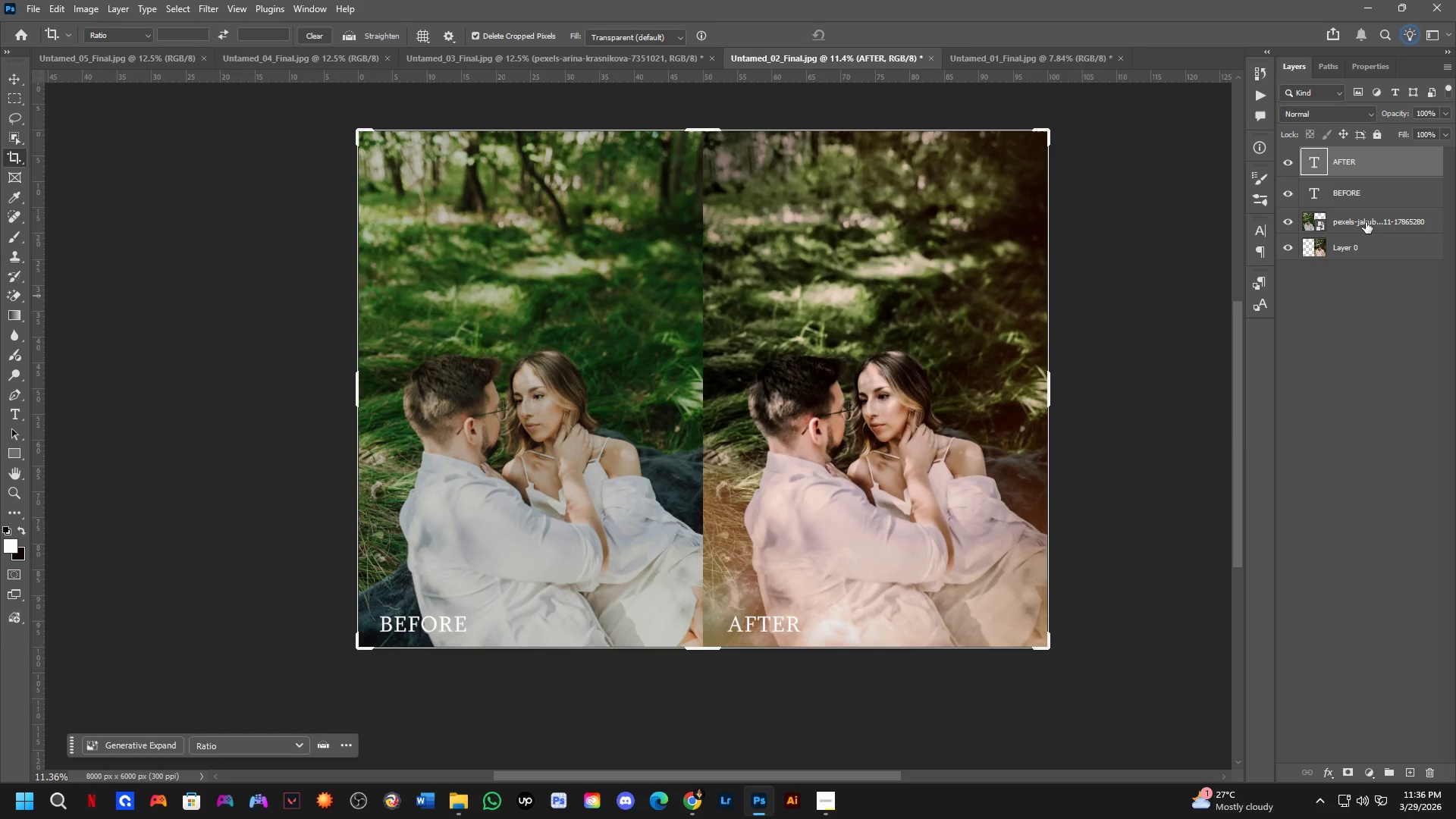 
key(B)
 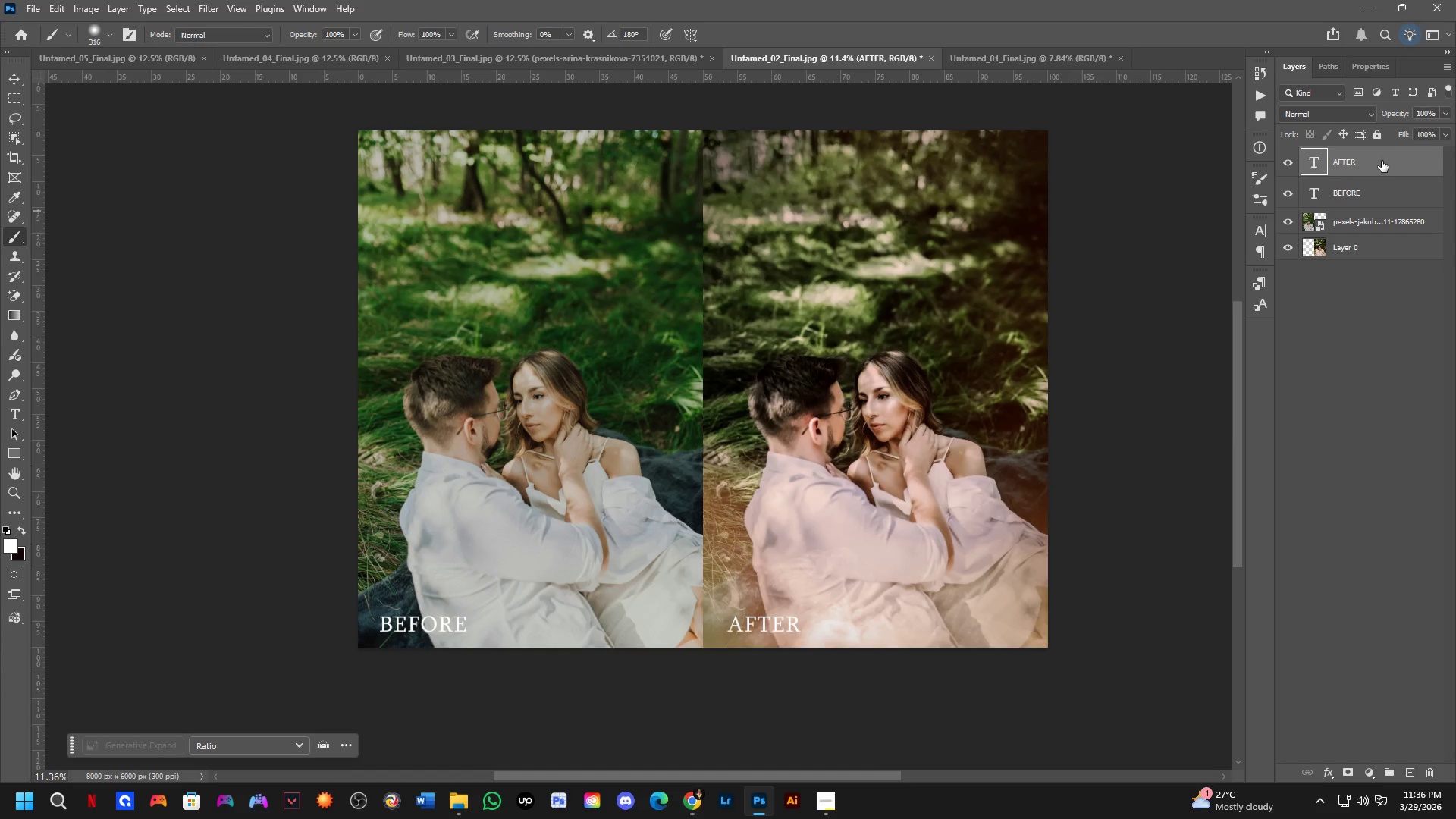 
key(Control+ControlLeft)
 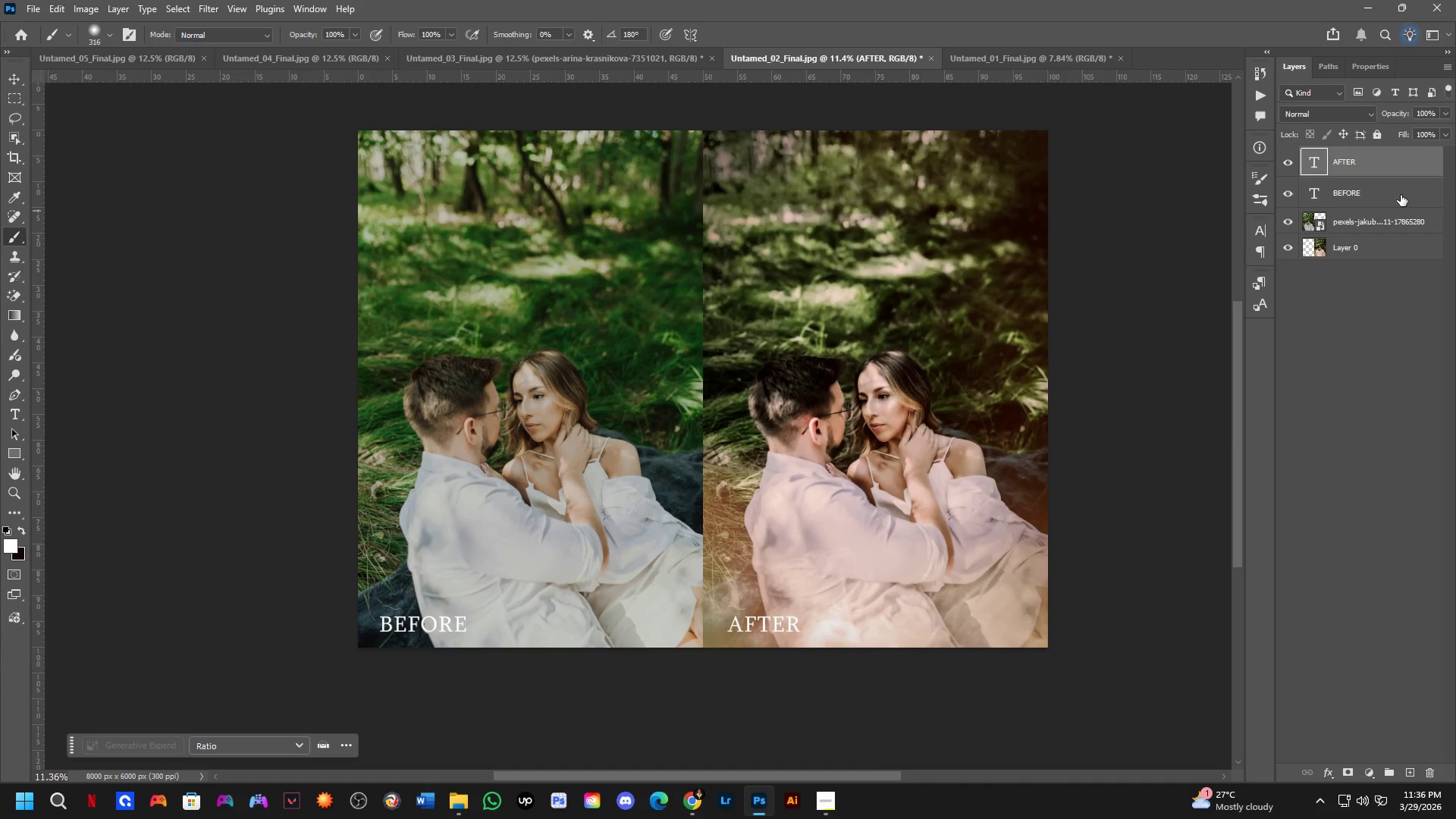 
left_click([1401, 195])
 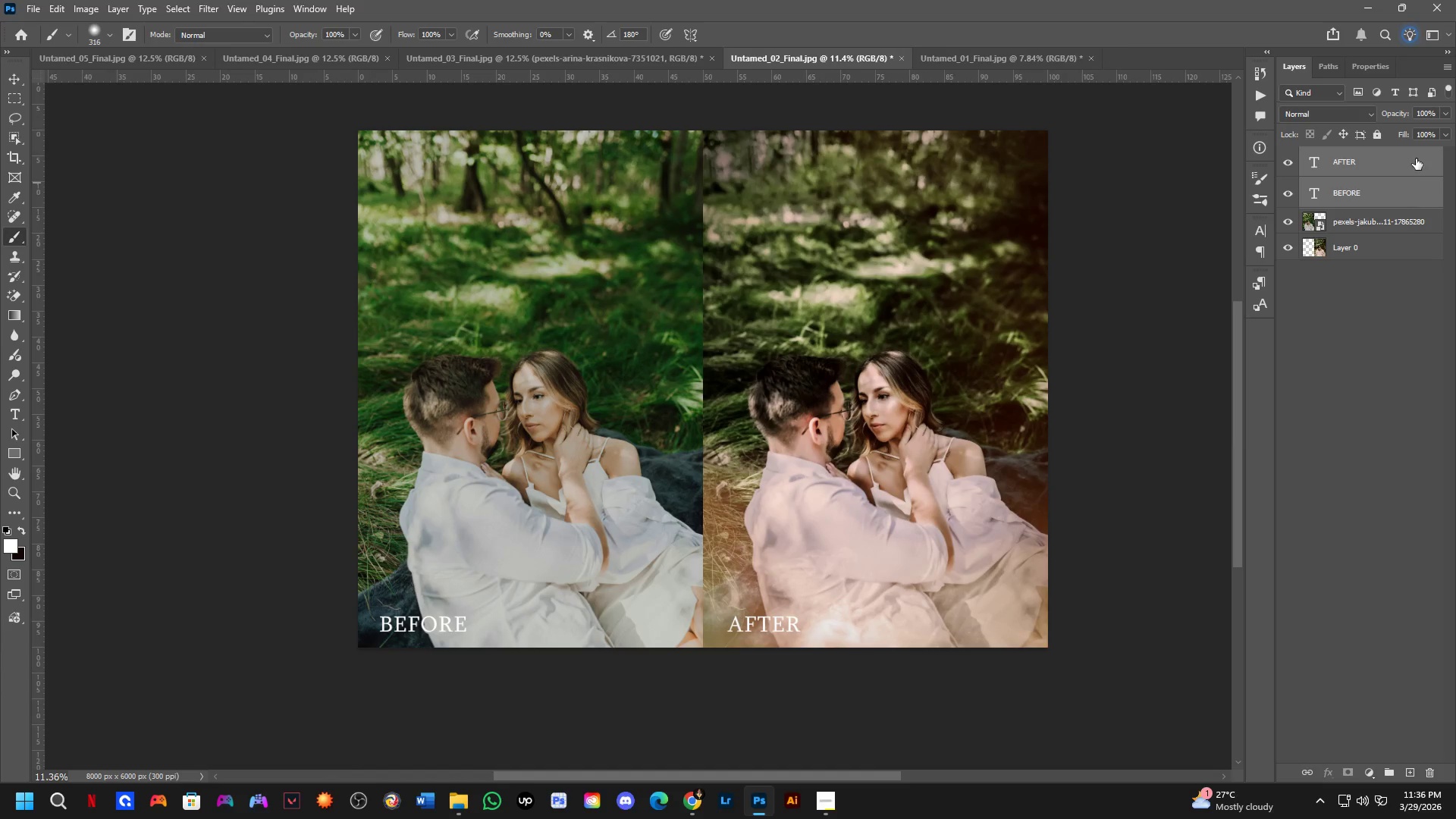 
left_click_drag(start_coordinate=[1416, 158], to_coordinate=[733, 367])
 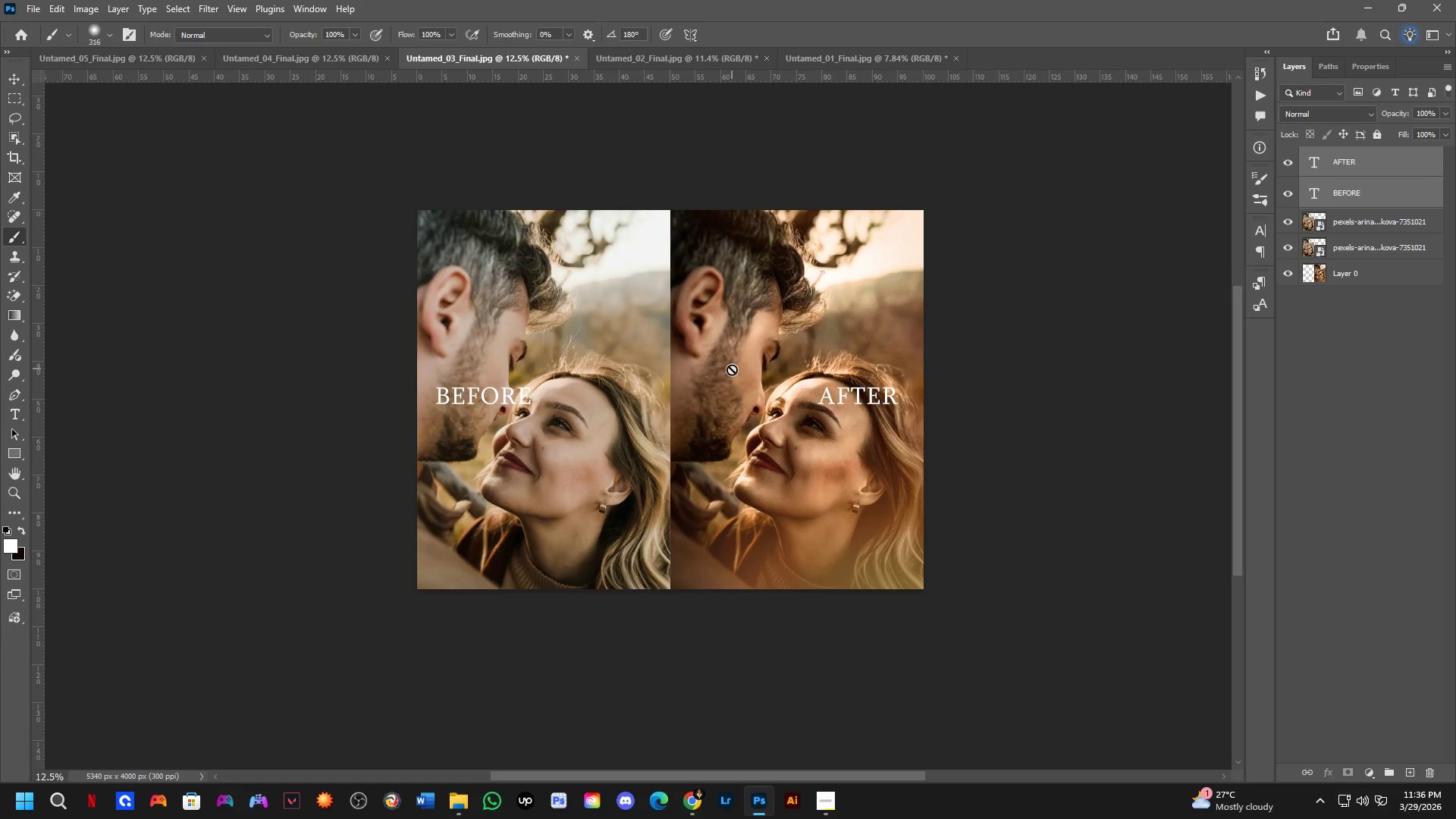 
hold_key(key=ShiftLeft, duration=0.7)
 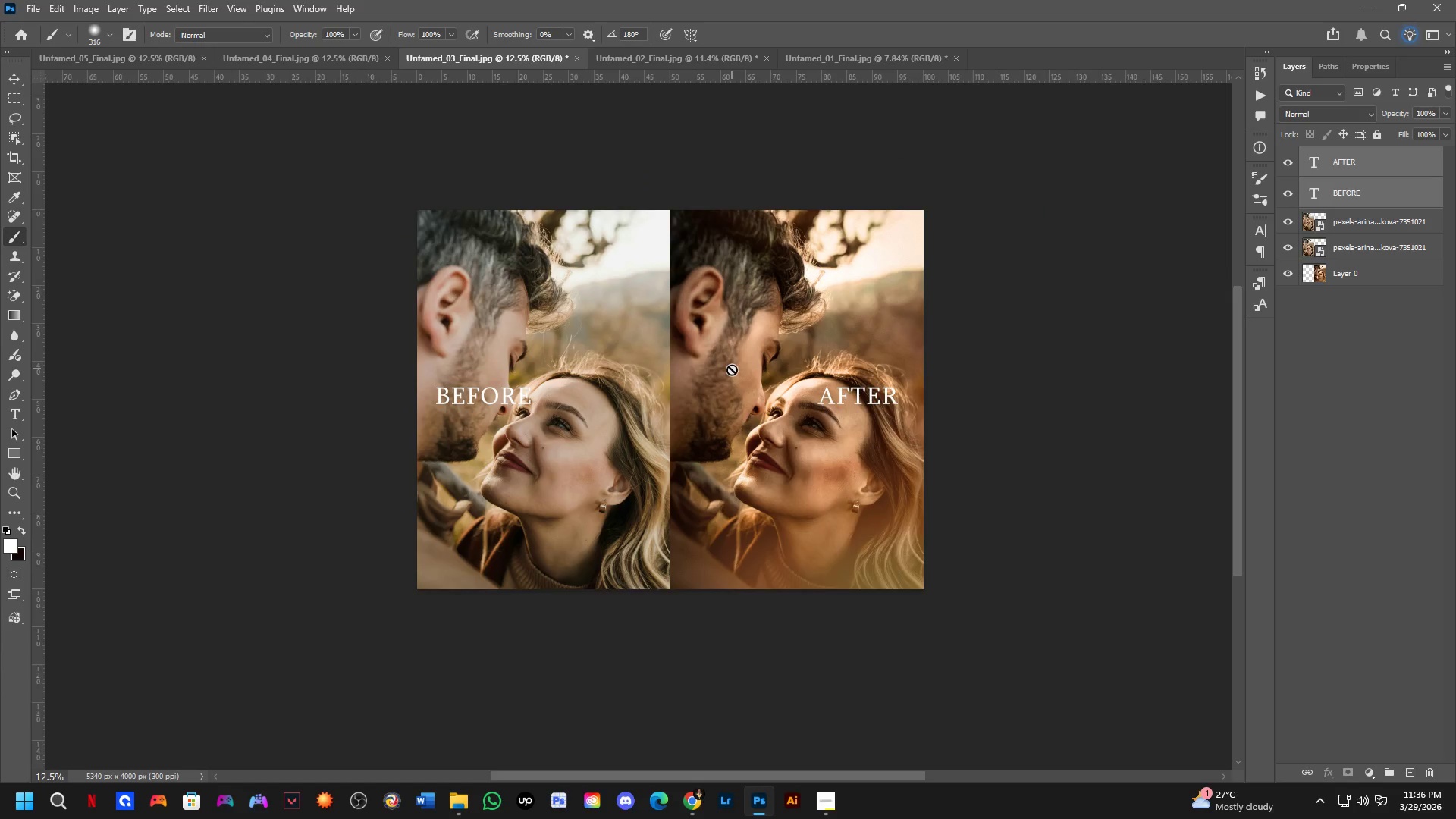 
scroll: coordinate [736, 371], scroll_direction: up, amount: 3.0
 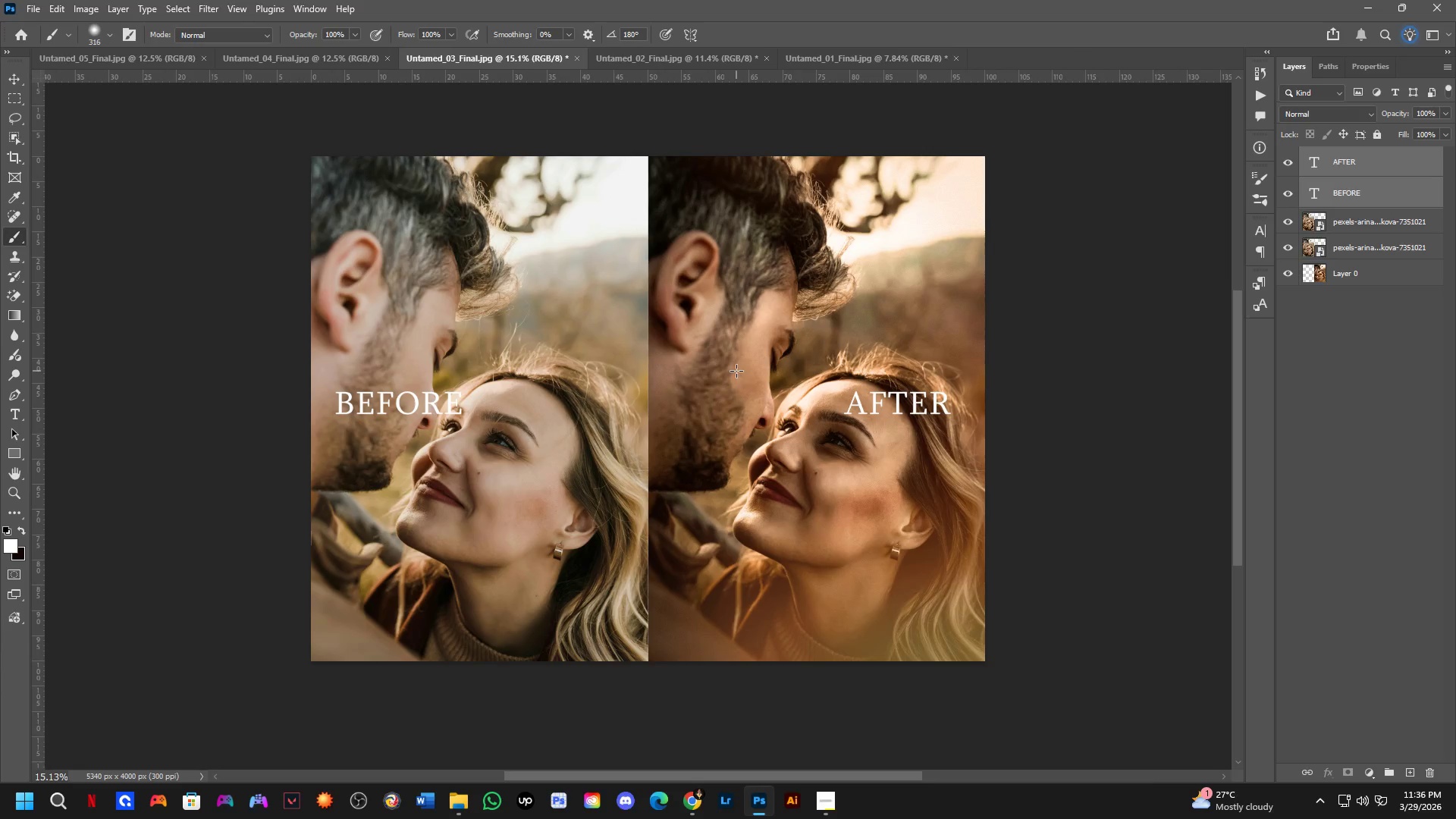 
key(Control+T)
 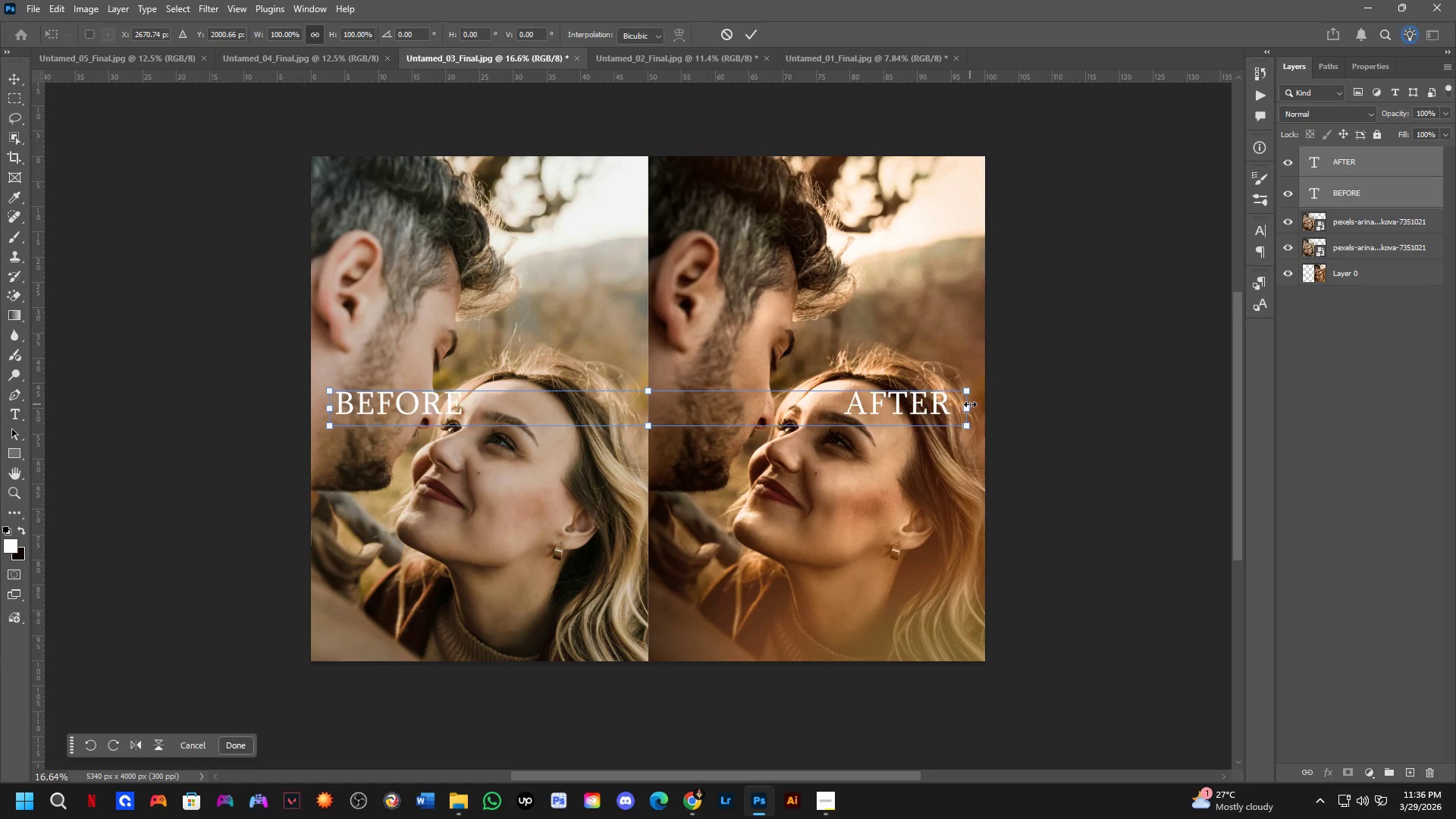 
left_click_drag(start_coordinate=[971, 406], to_coordinate=[870, 416])
 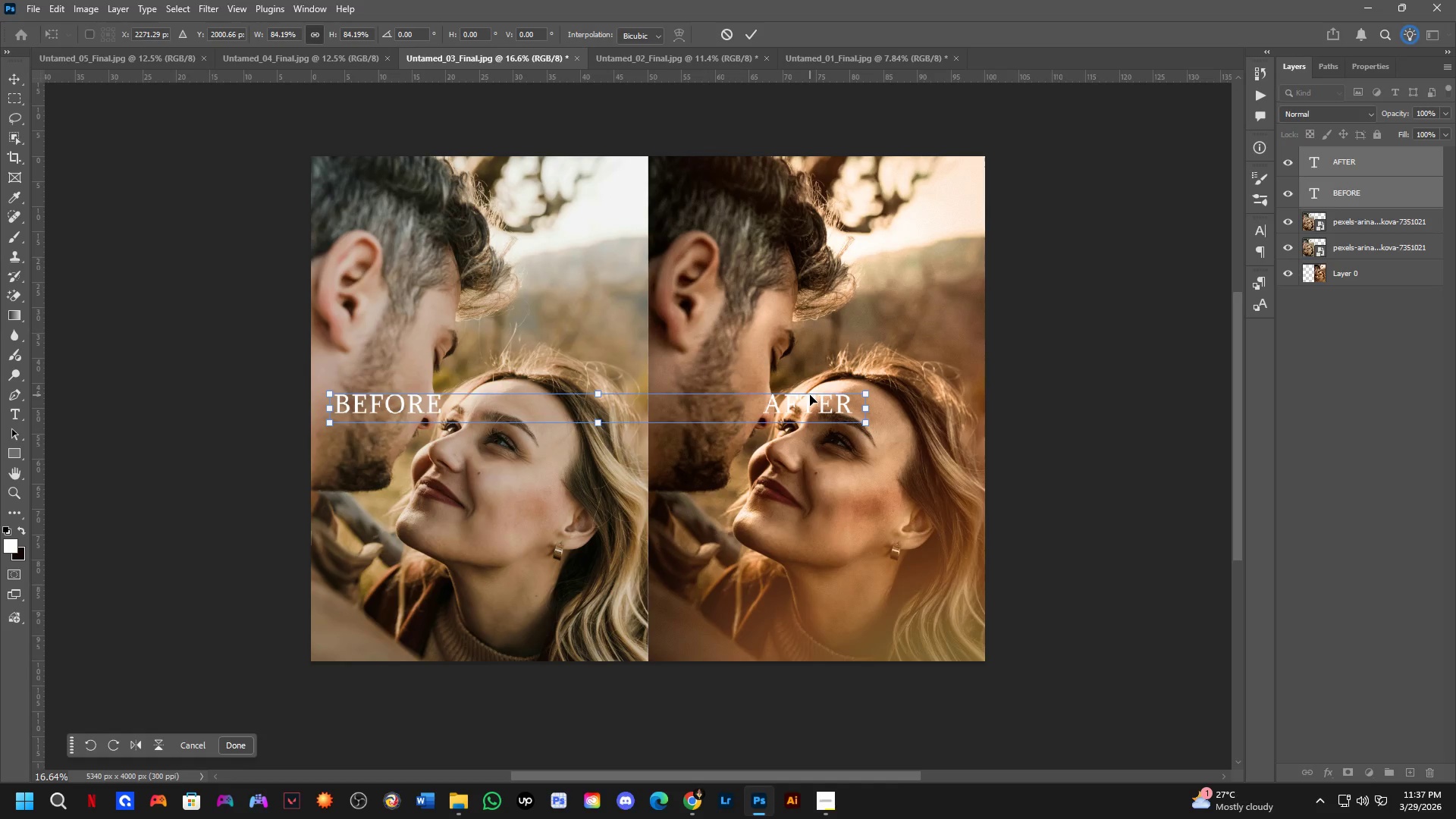 
left_click_drag(start_coordinate=[809, 401], to_coordinate=[802, 635])
 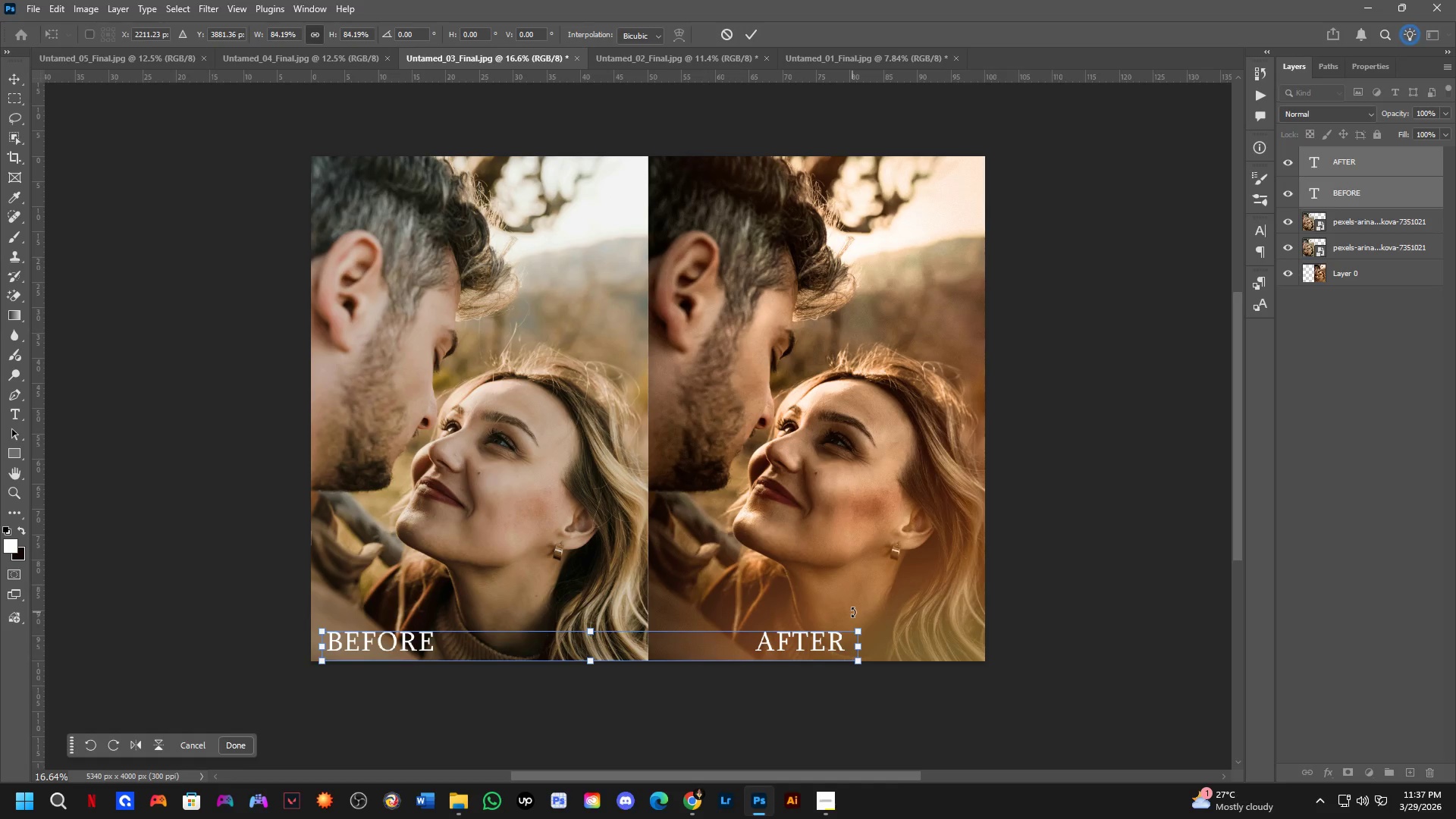 
key(NumpadEnter)
 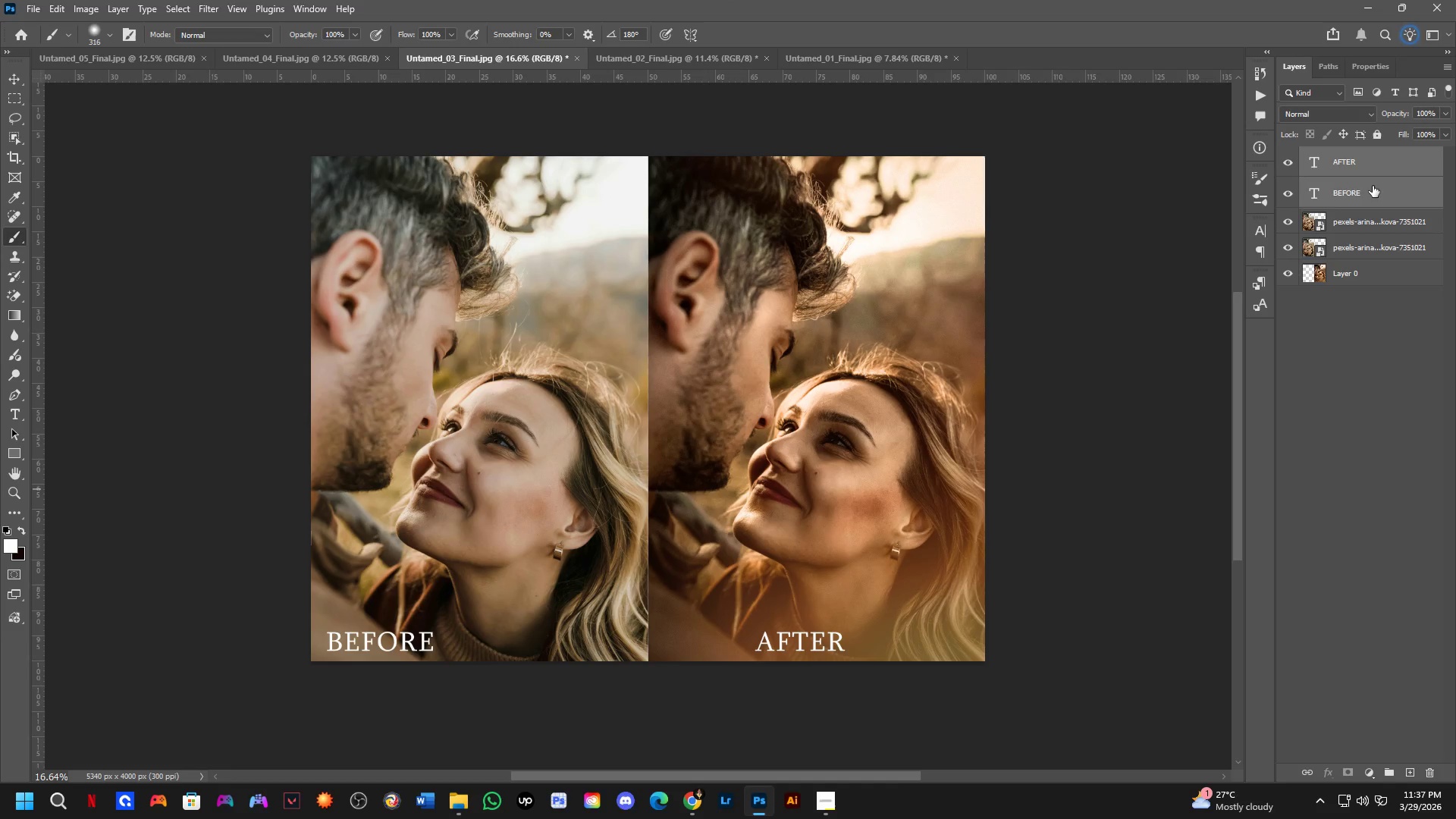 
left_click([1383, 168])
 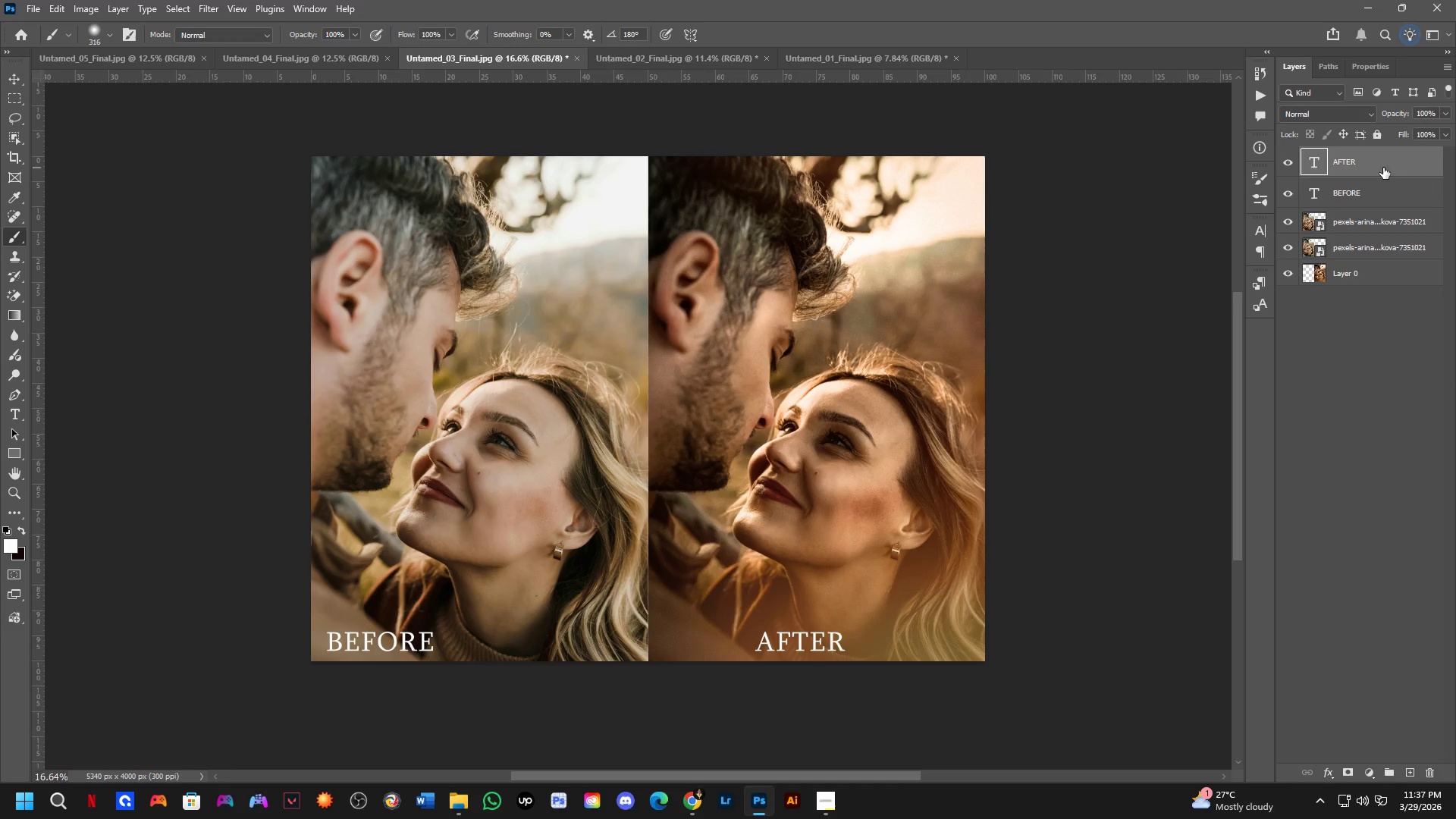 
key(Control+T)
 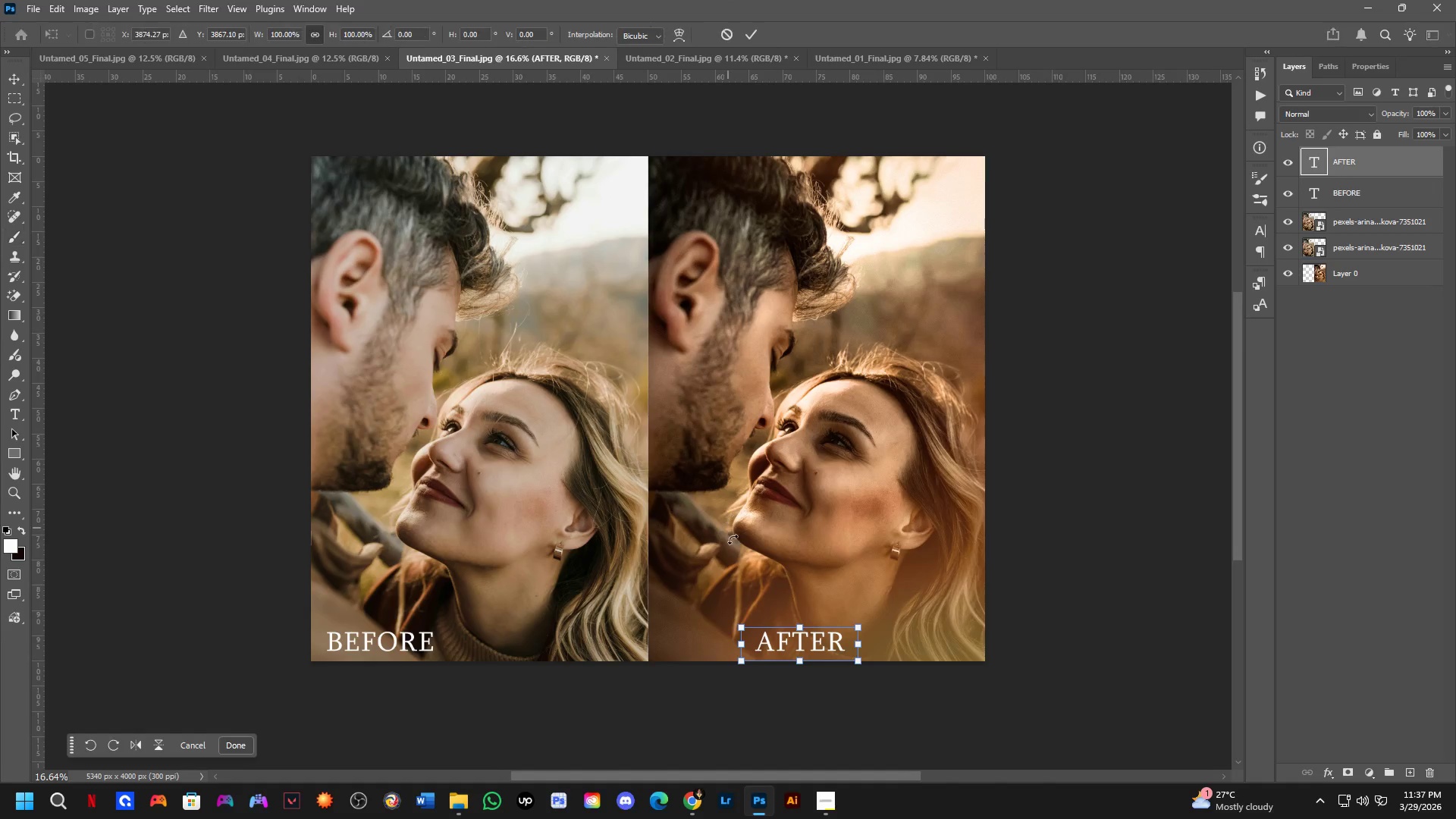 
scroll: coordinate [760, 610], scroll_direction: up, amount: 3.0
 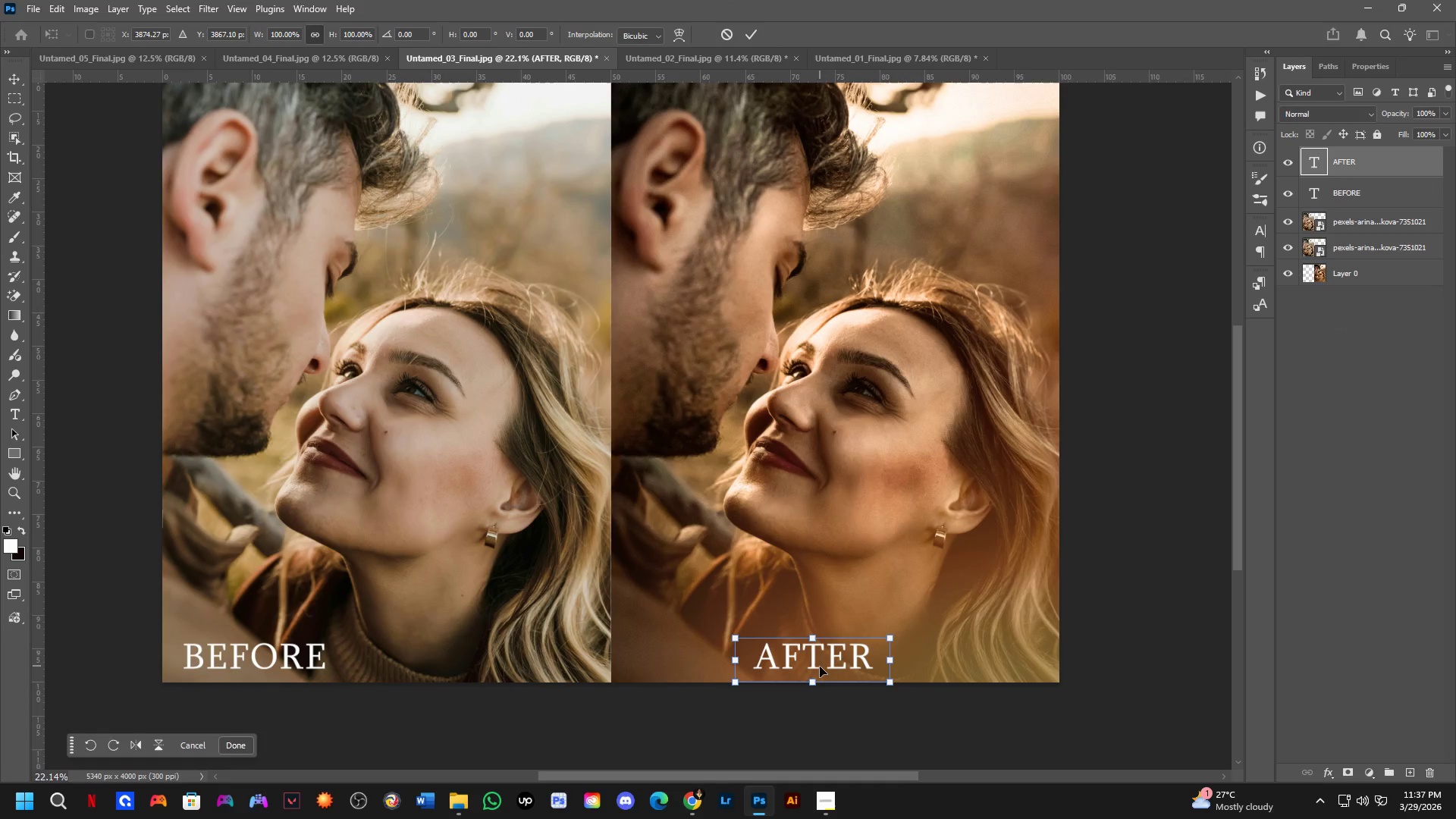 
hold_key(key=ShiftLeft, duration=1.5)
left_click_drag(start_coordinate=[829, 657], to_coordinate=[733, 664])
 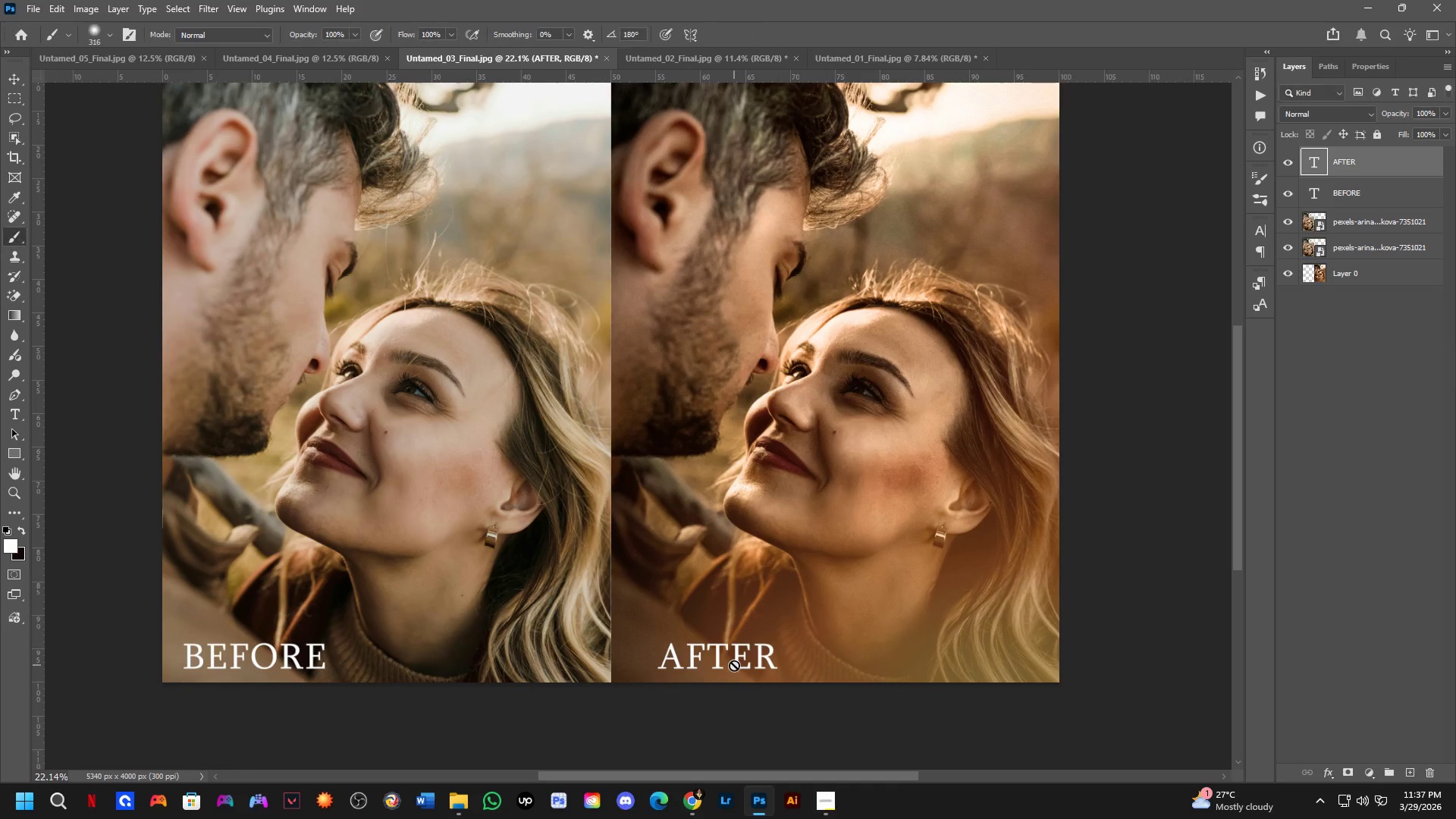 
key(Shift+ShiftLeft)
 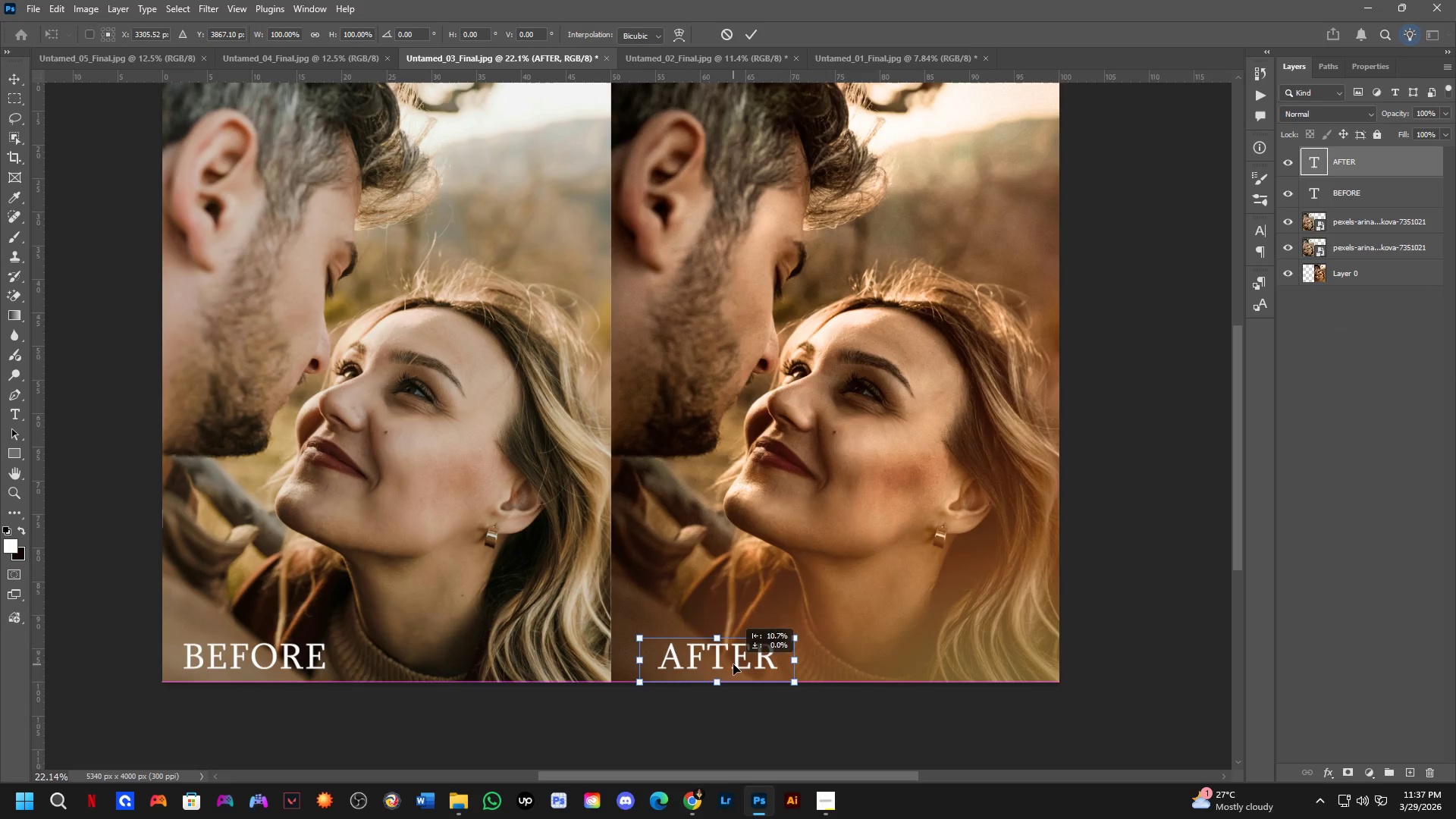 
key(Shift+ShiftLeft)
 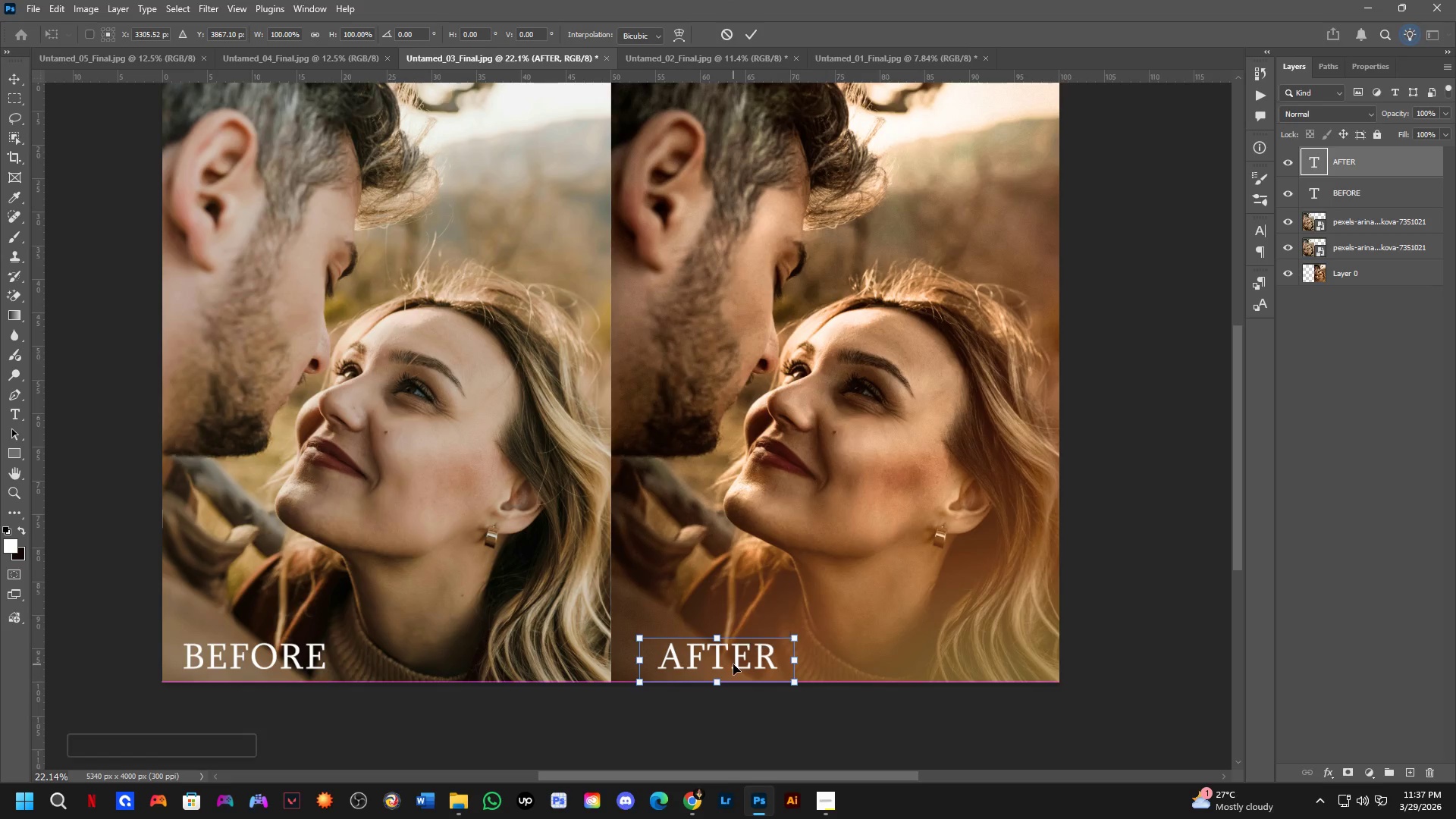 
key(Shift+ShiftLeft)
 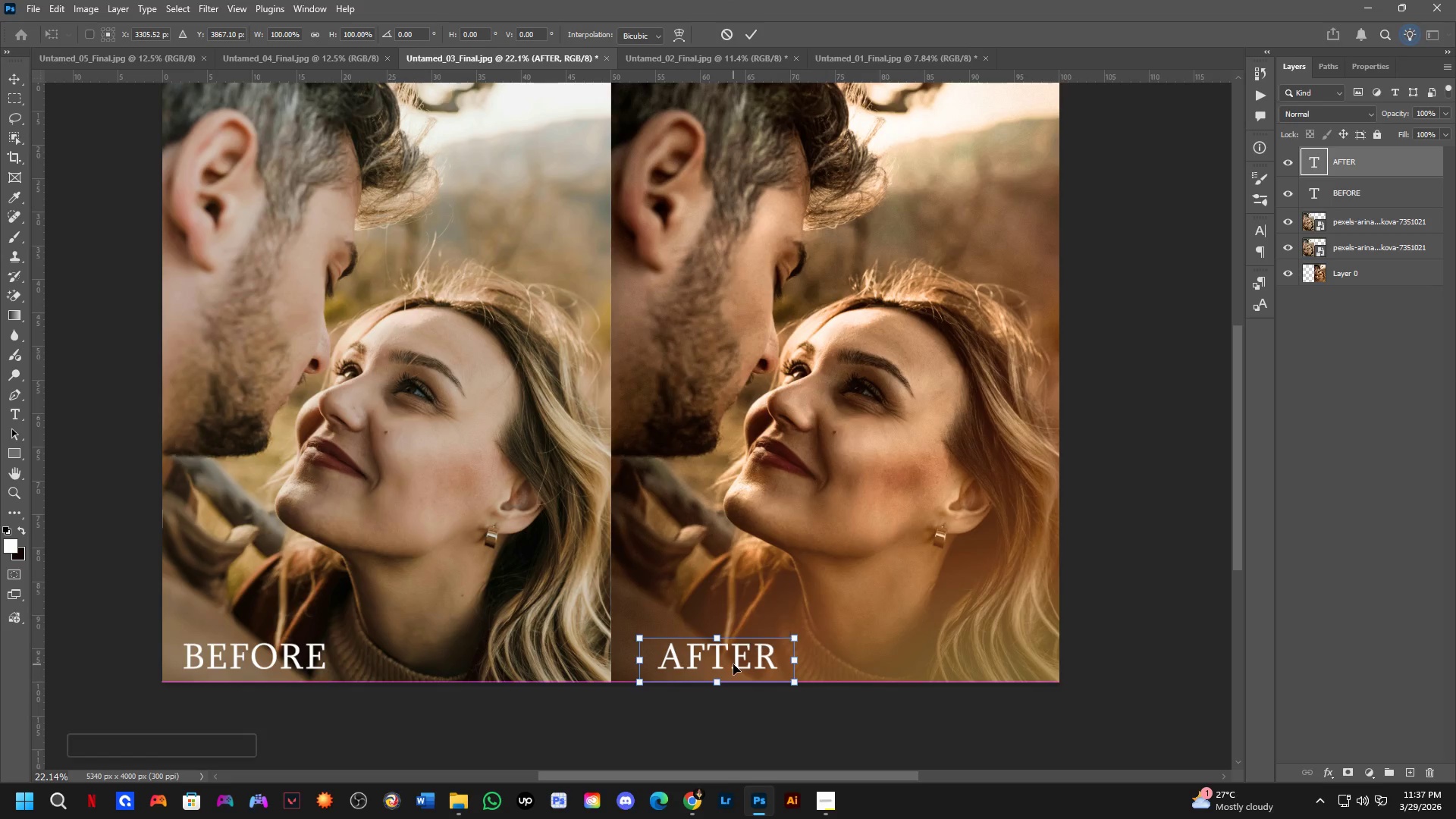 
key(Shift+ShiftLeft)
 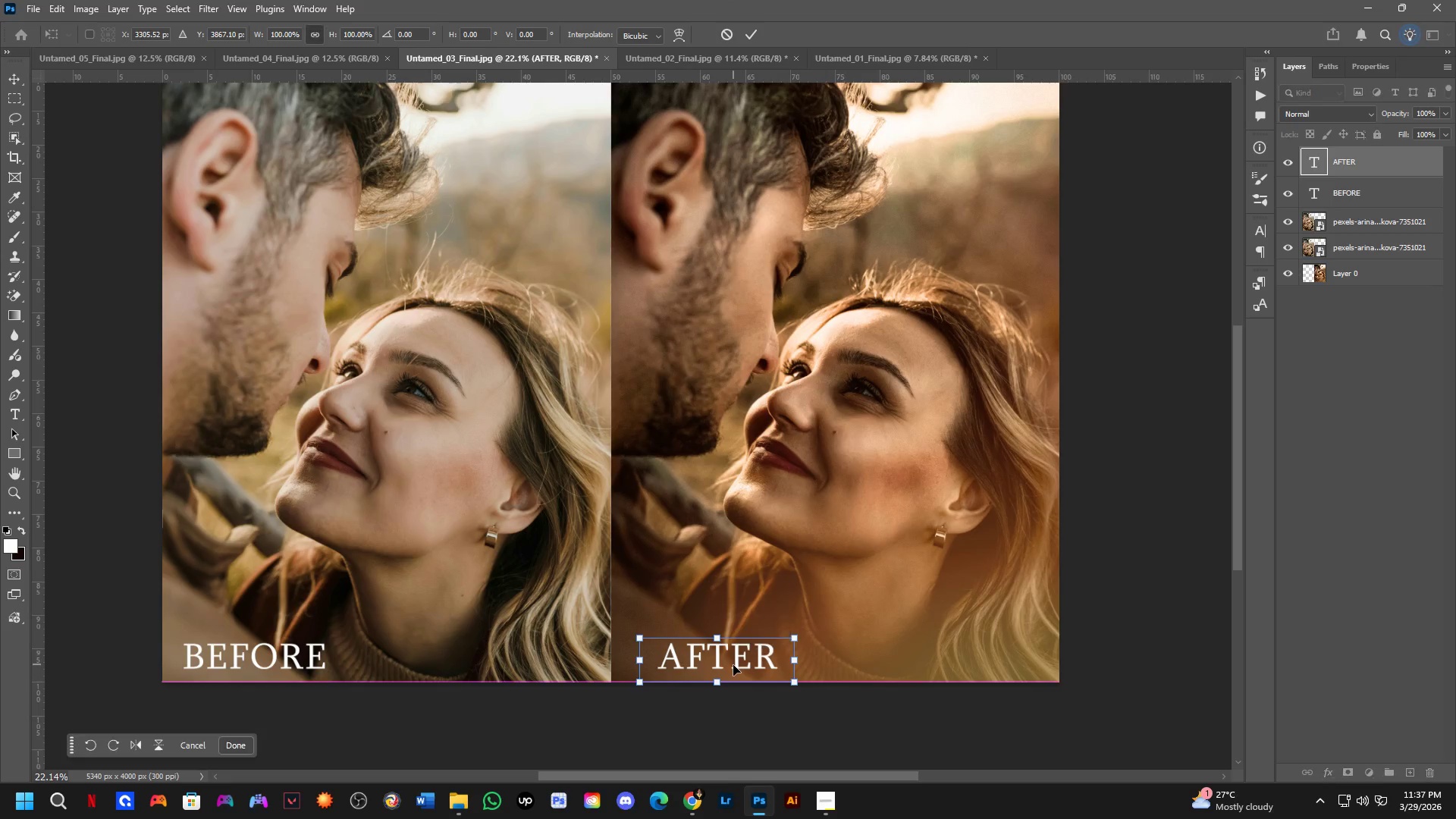 
key(Shift+ShiftLeft)
 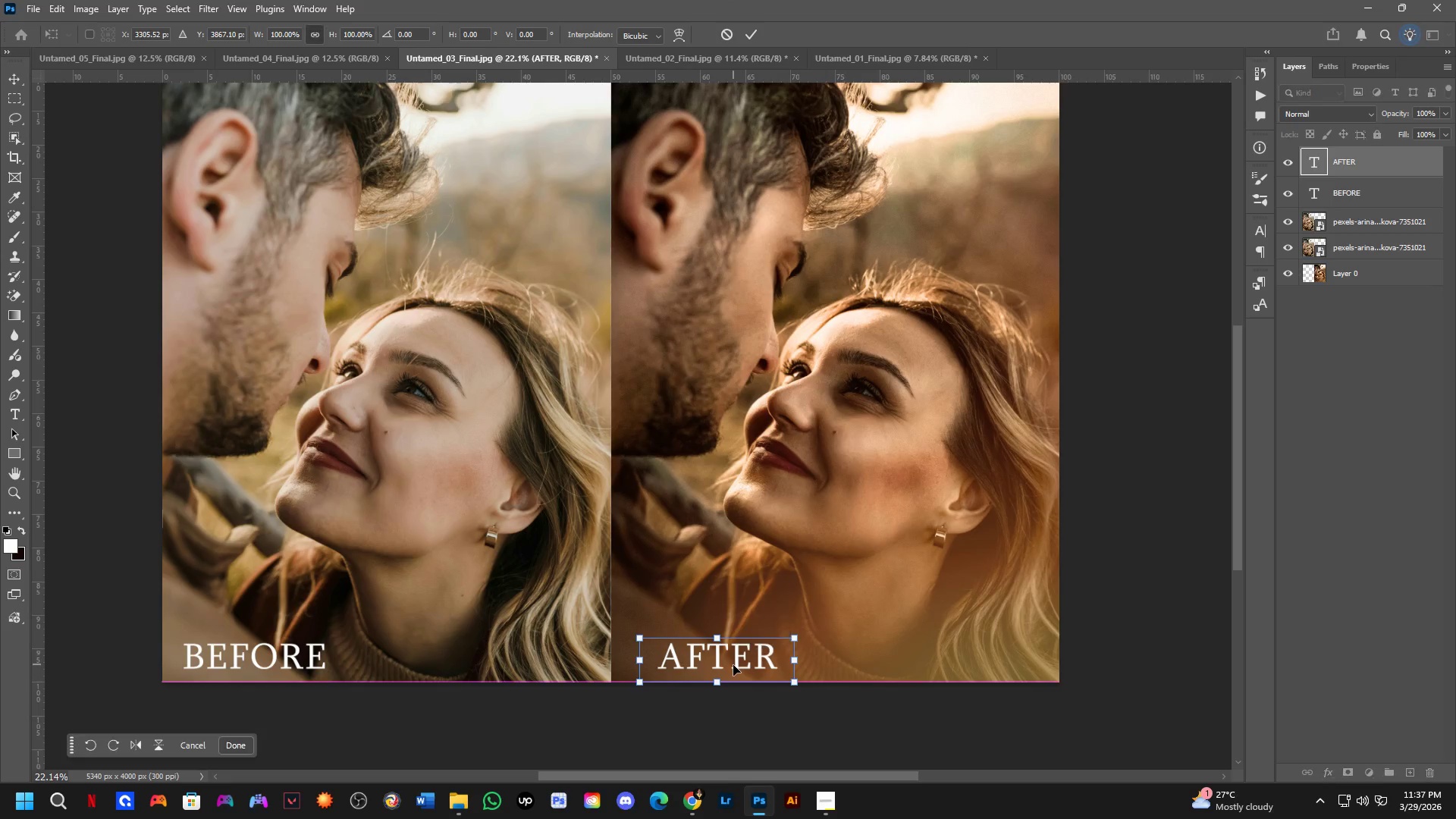 
key(Shift+ShiftLeft)
 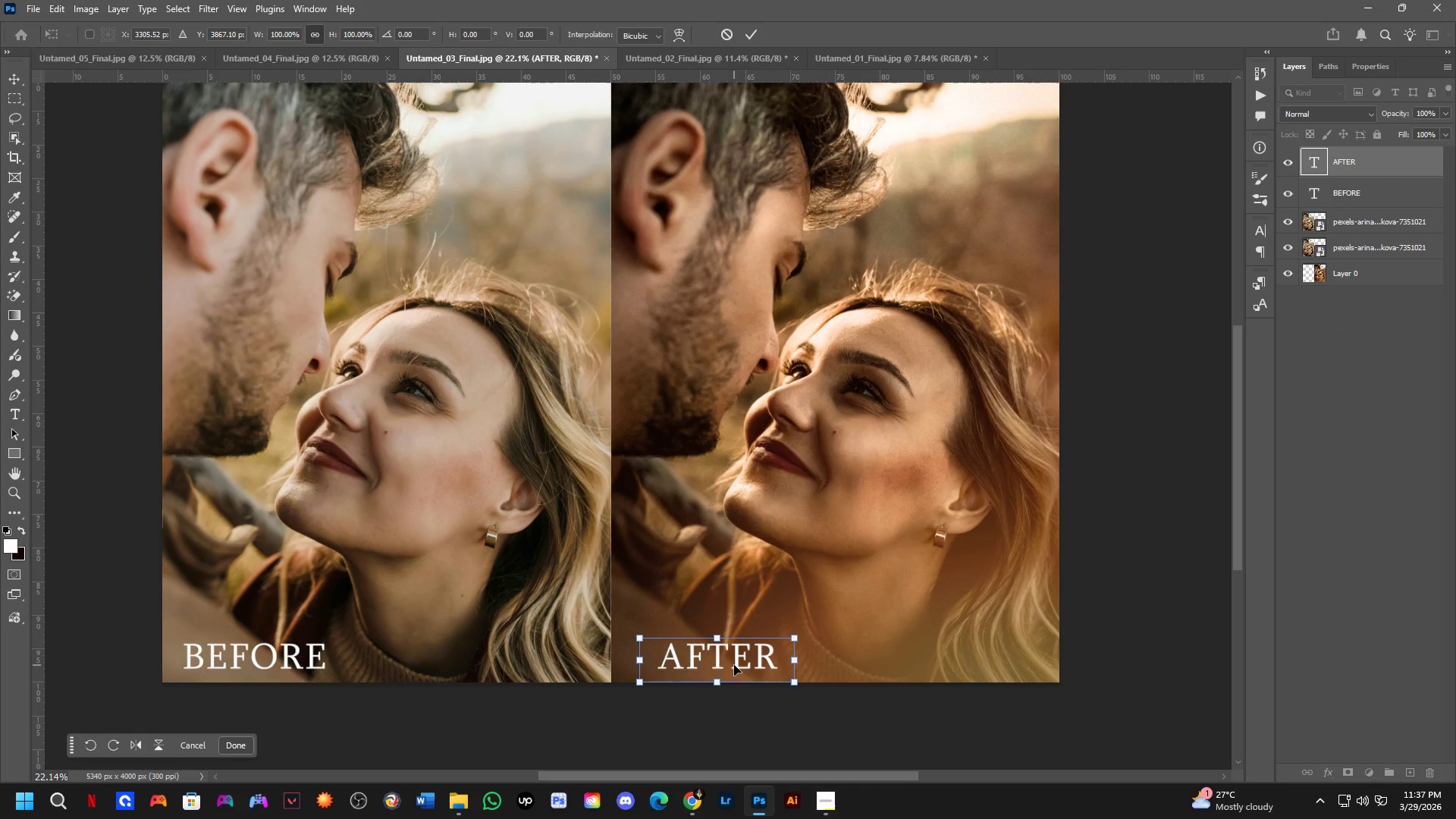 
key(Shift+ShiftLeft)
 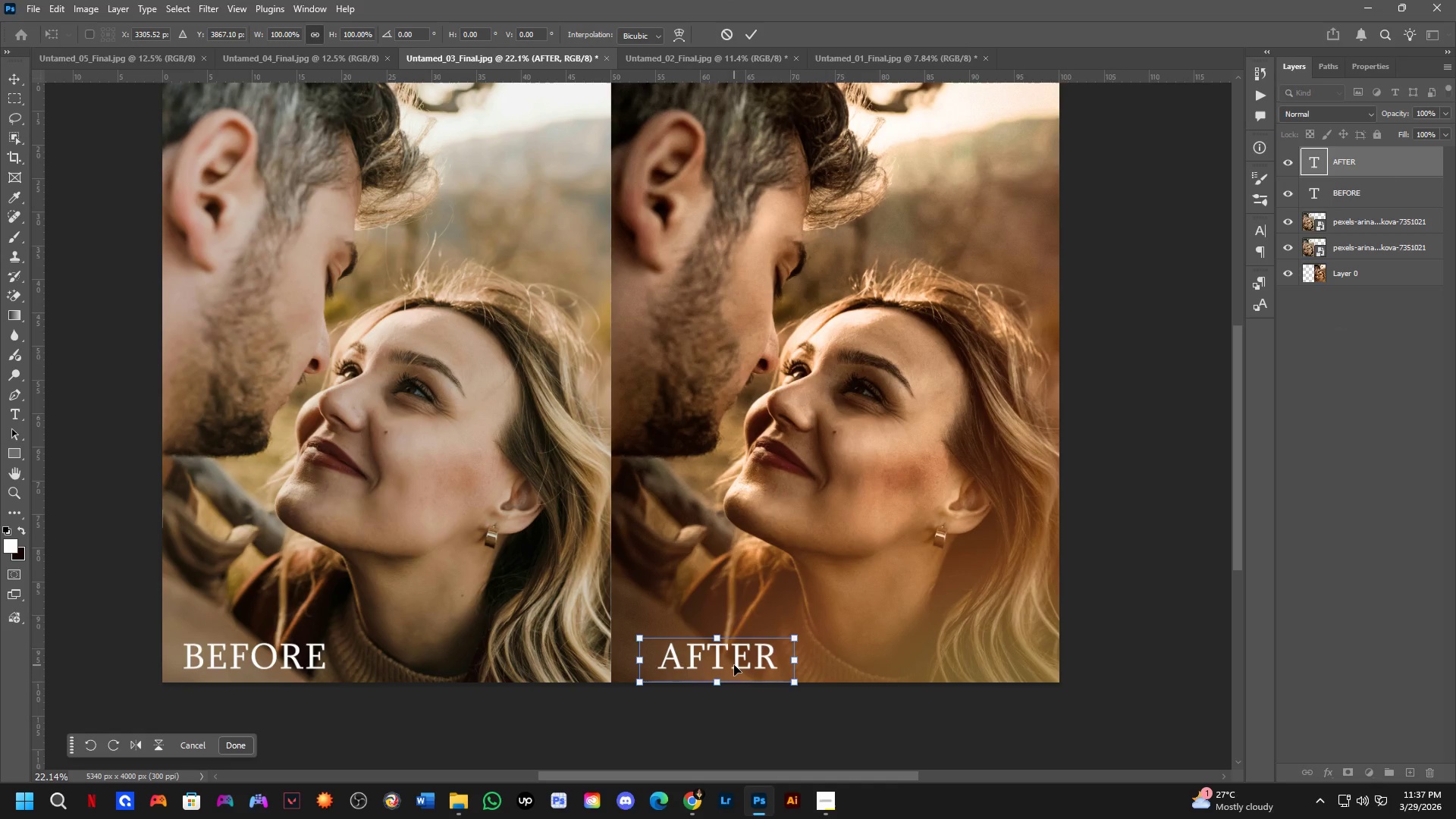 
key(NumpadEnter)
 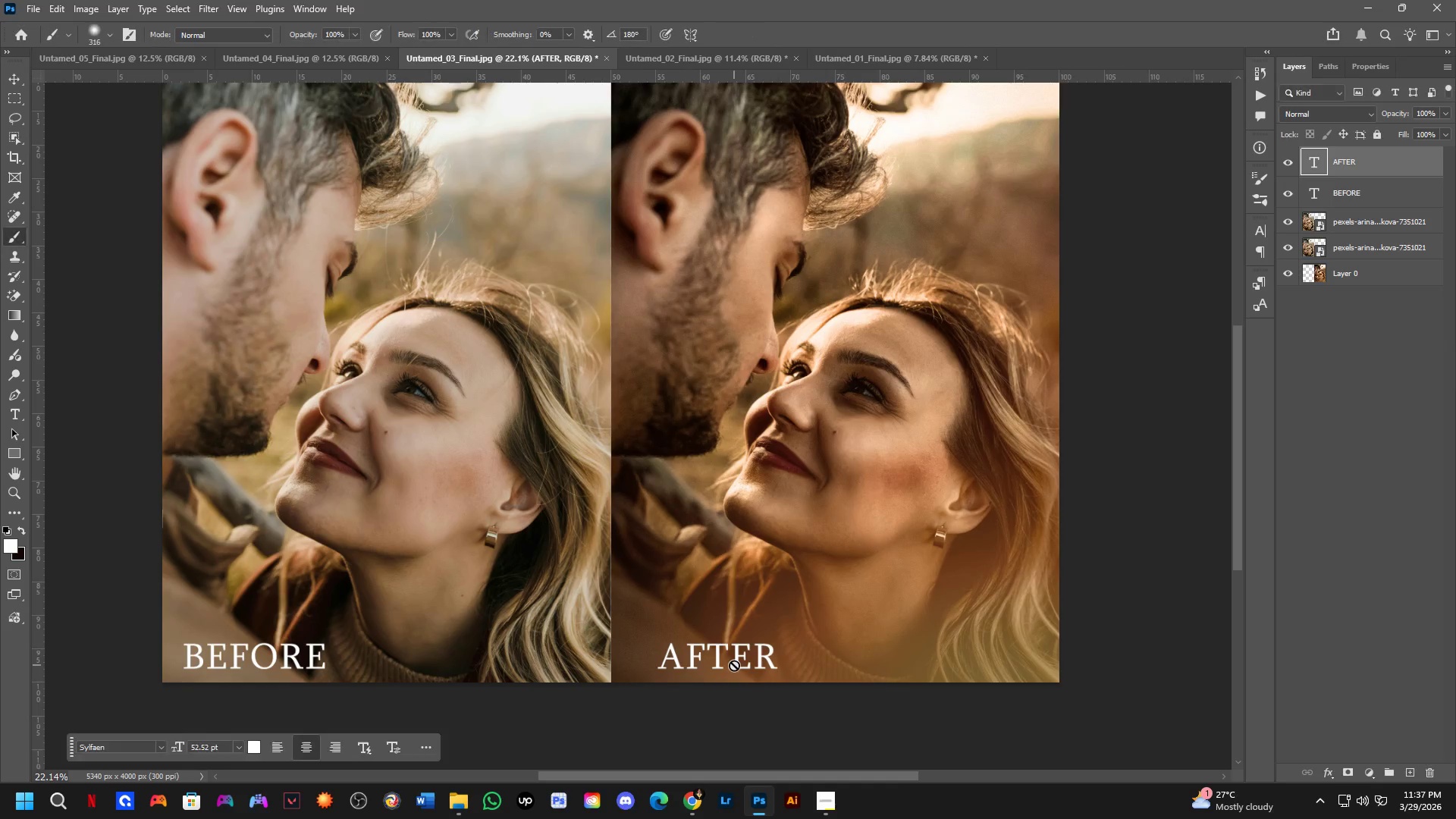 
scroll: coordinate [746, 602], scroll_direction: down, amount: 4.0
 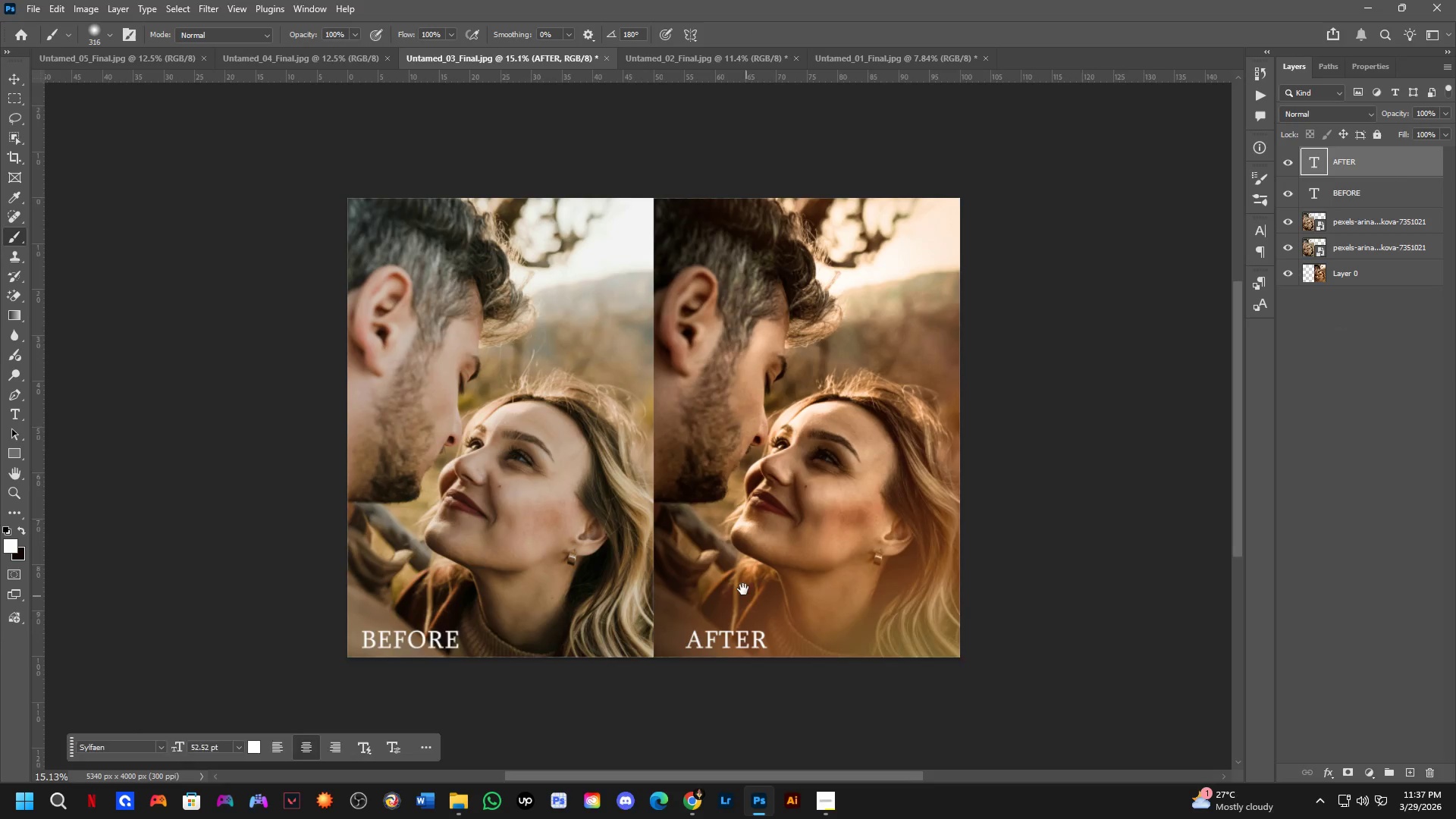 
hold_key(key=Space, duration=0.45)
 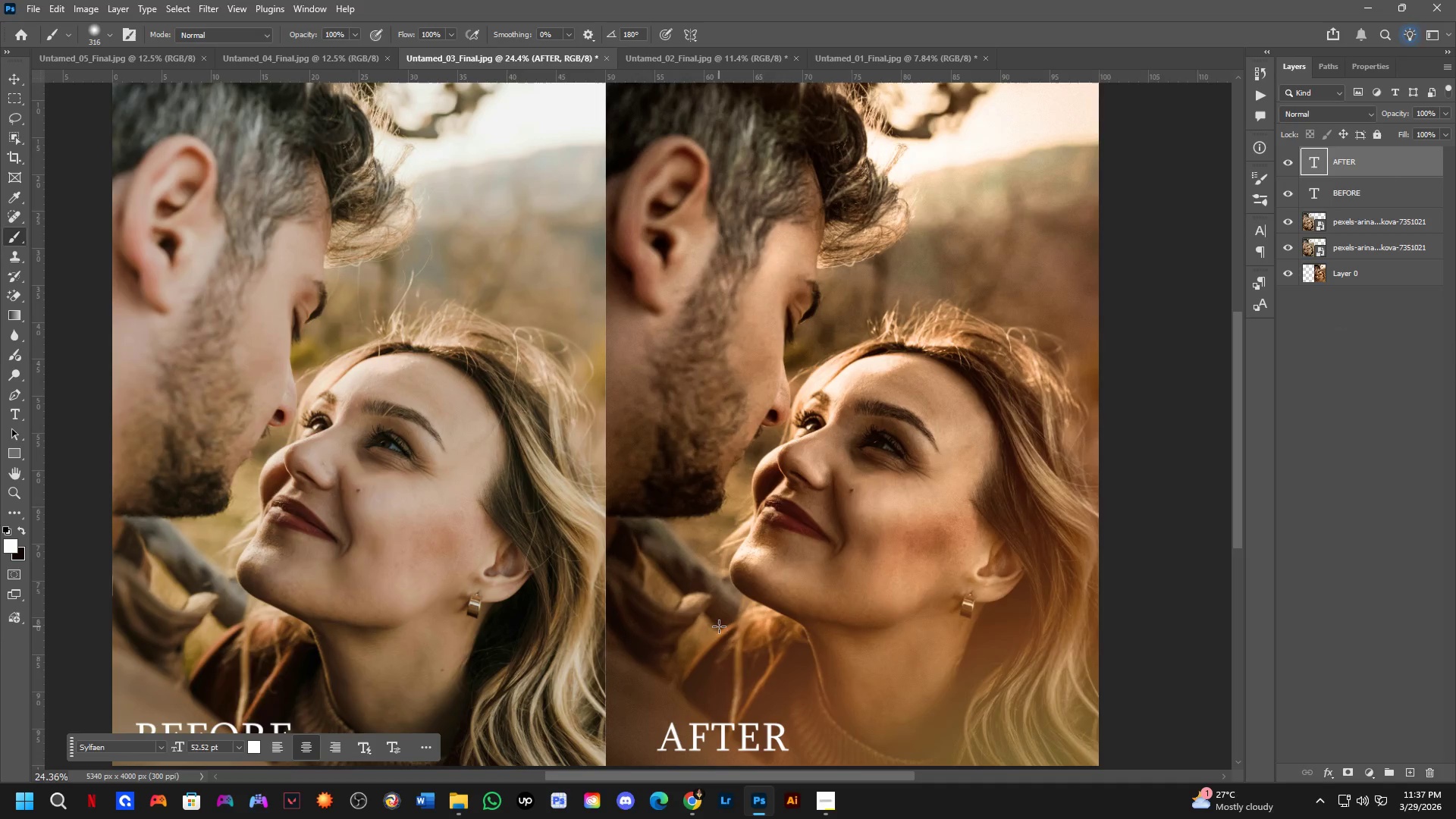 
left_click_drag(start_coordinate=[738, 582], to_coordinate=[734, 640])
 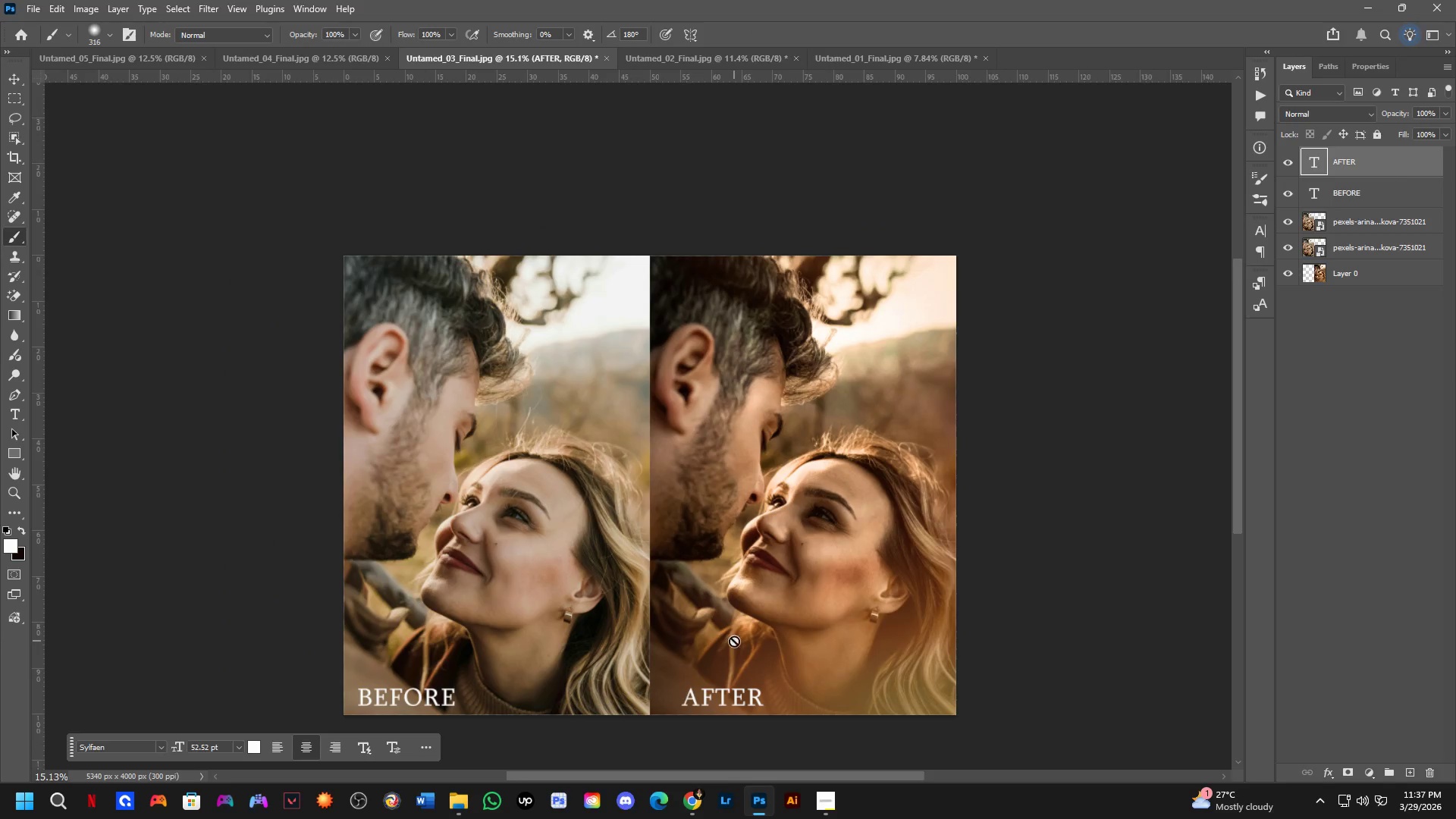 
scroll: coordinate [719, 626], scroll_direction: up, amount: 5.0
 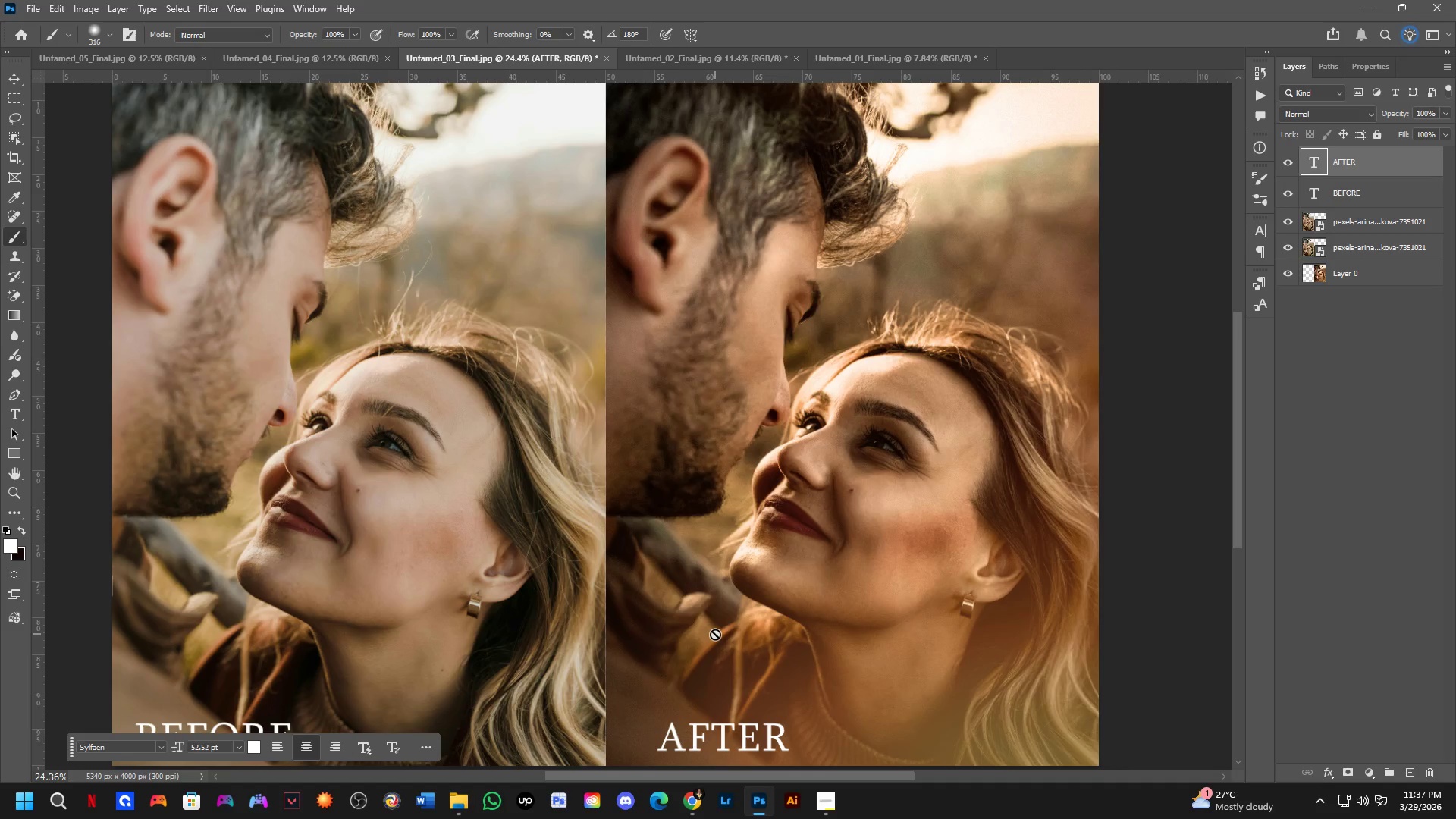 
wait(15.25)
 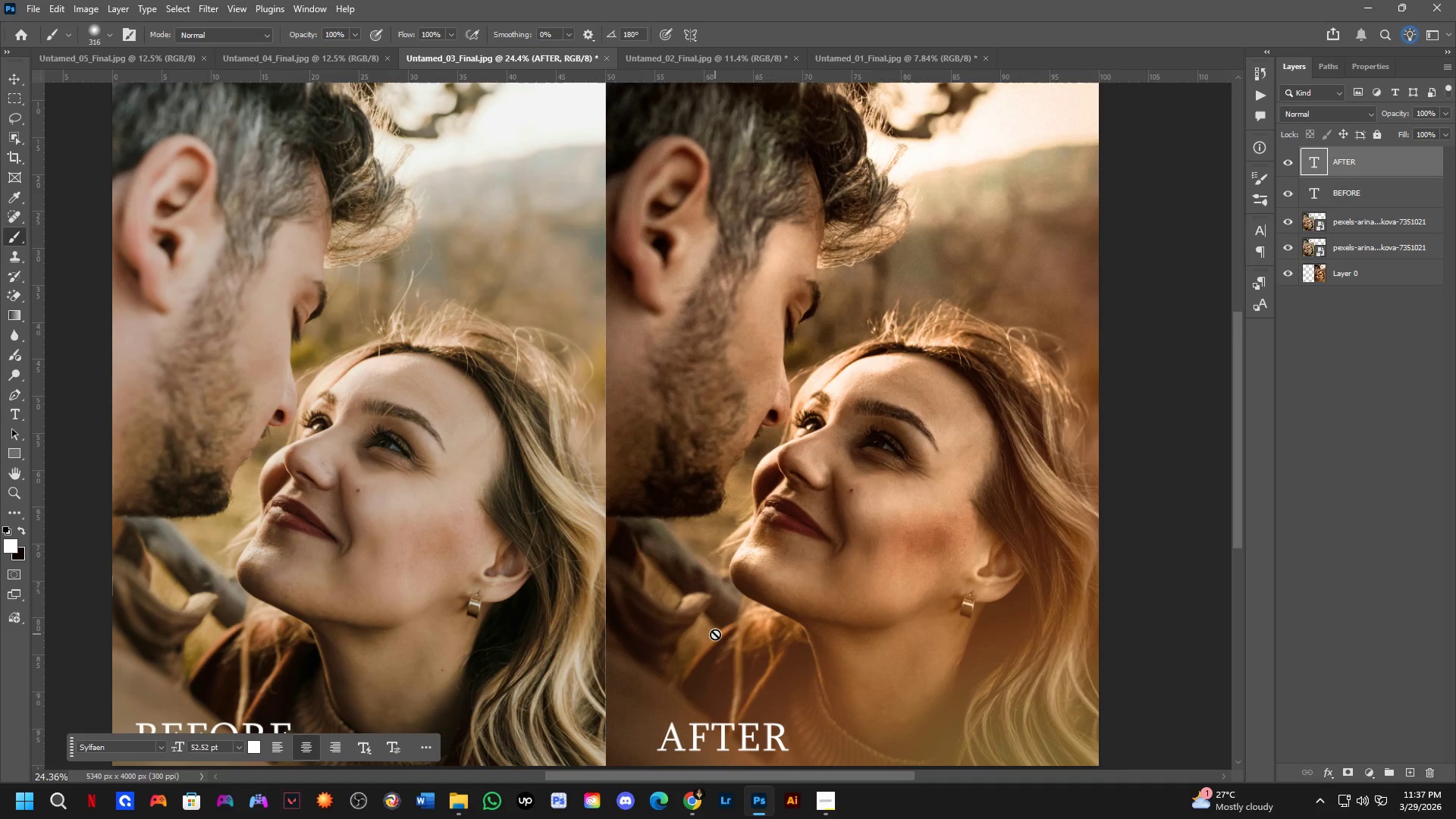 
key(Alt+AltLeft)
 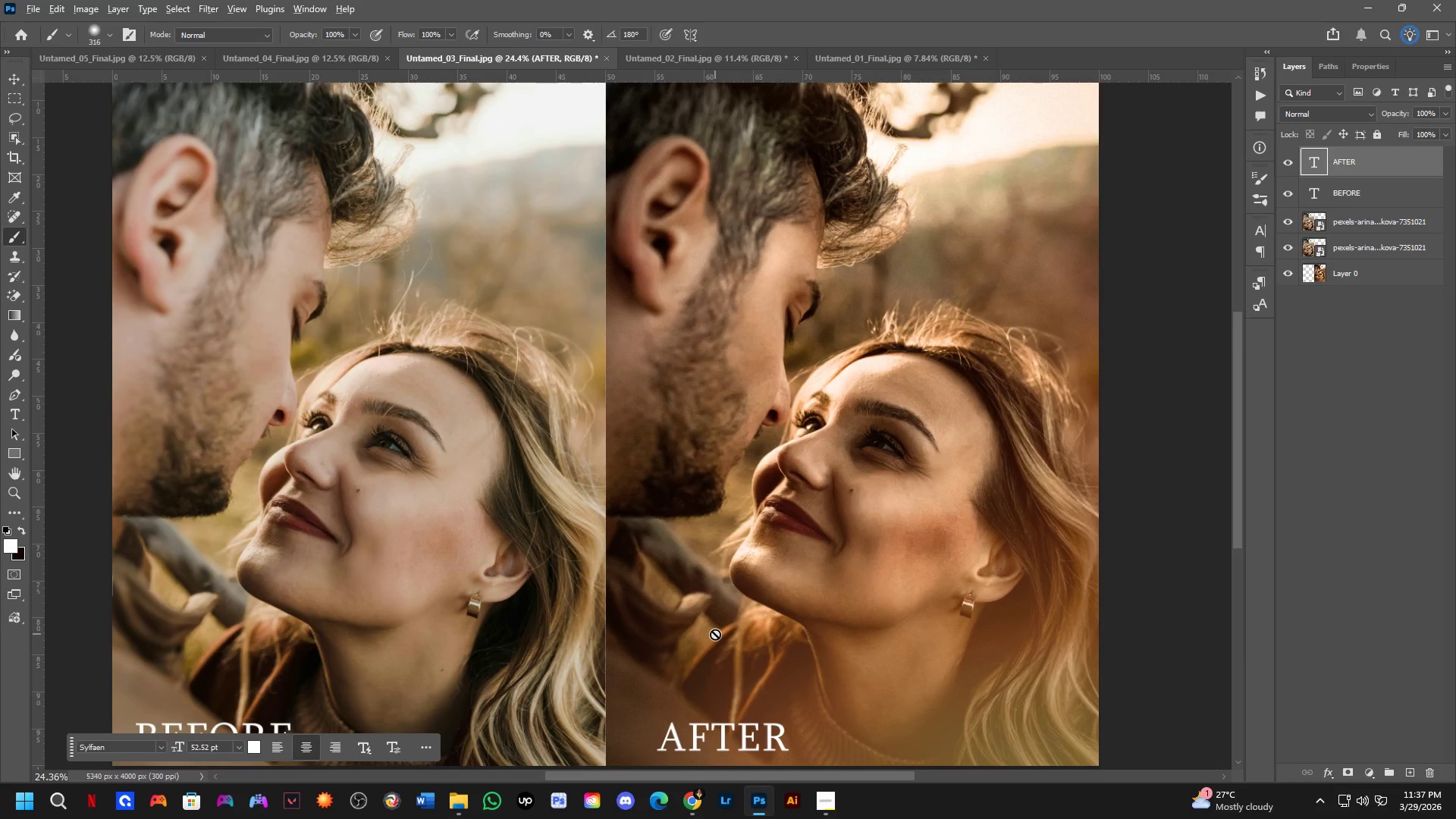 
key(Alt+Tab)
 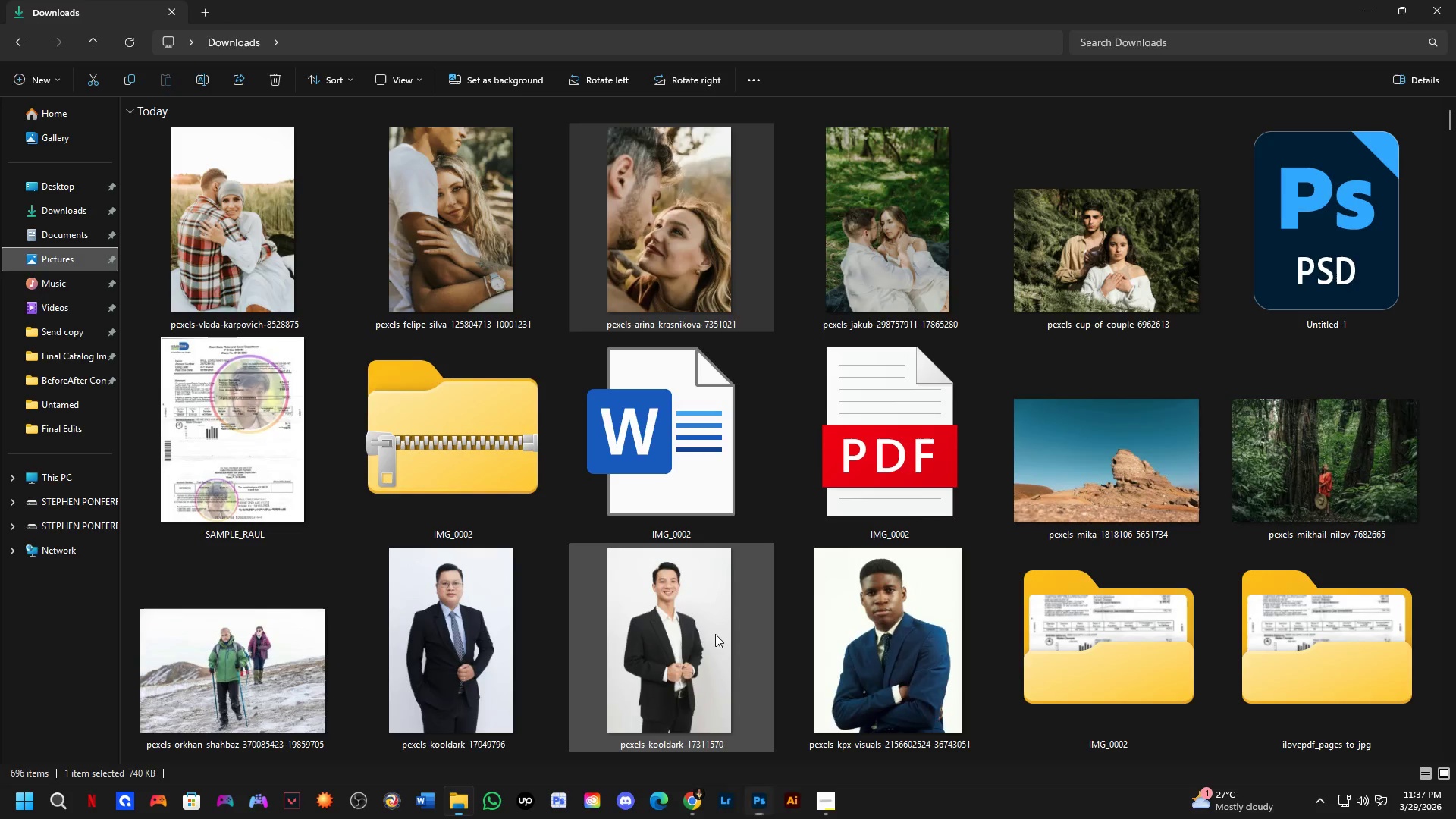 
key(Alt+AltLeft)
 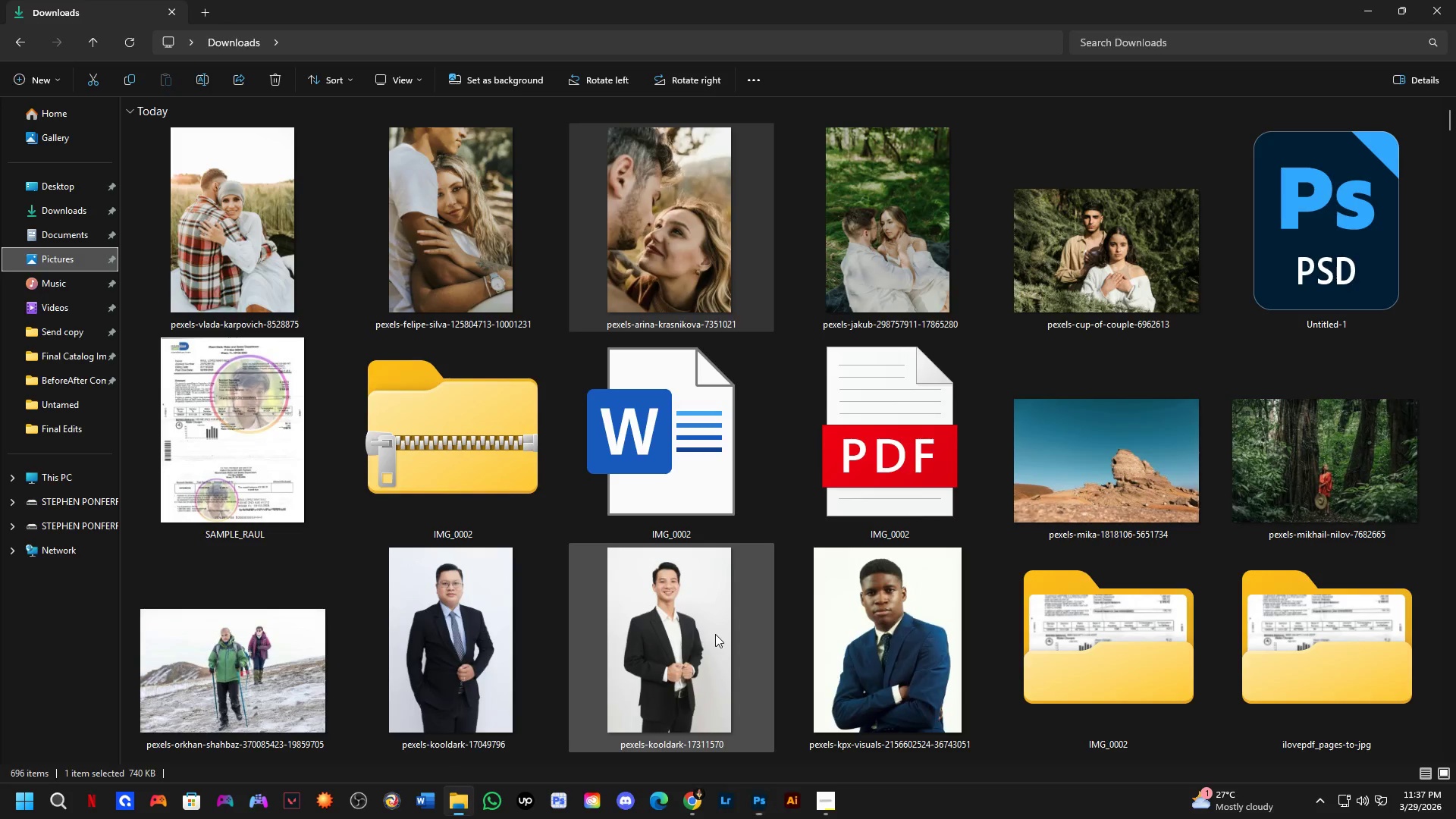 
key(Alt+Tab)
 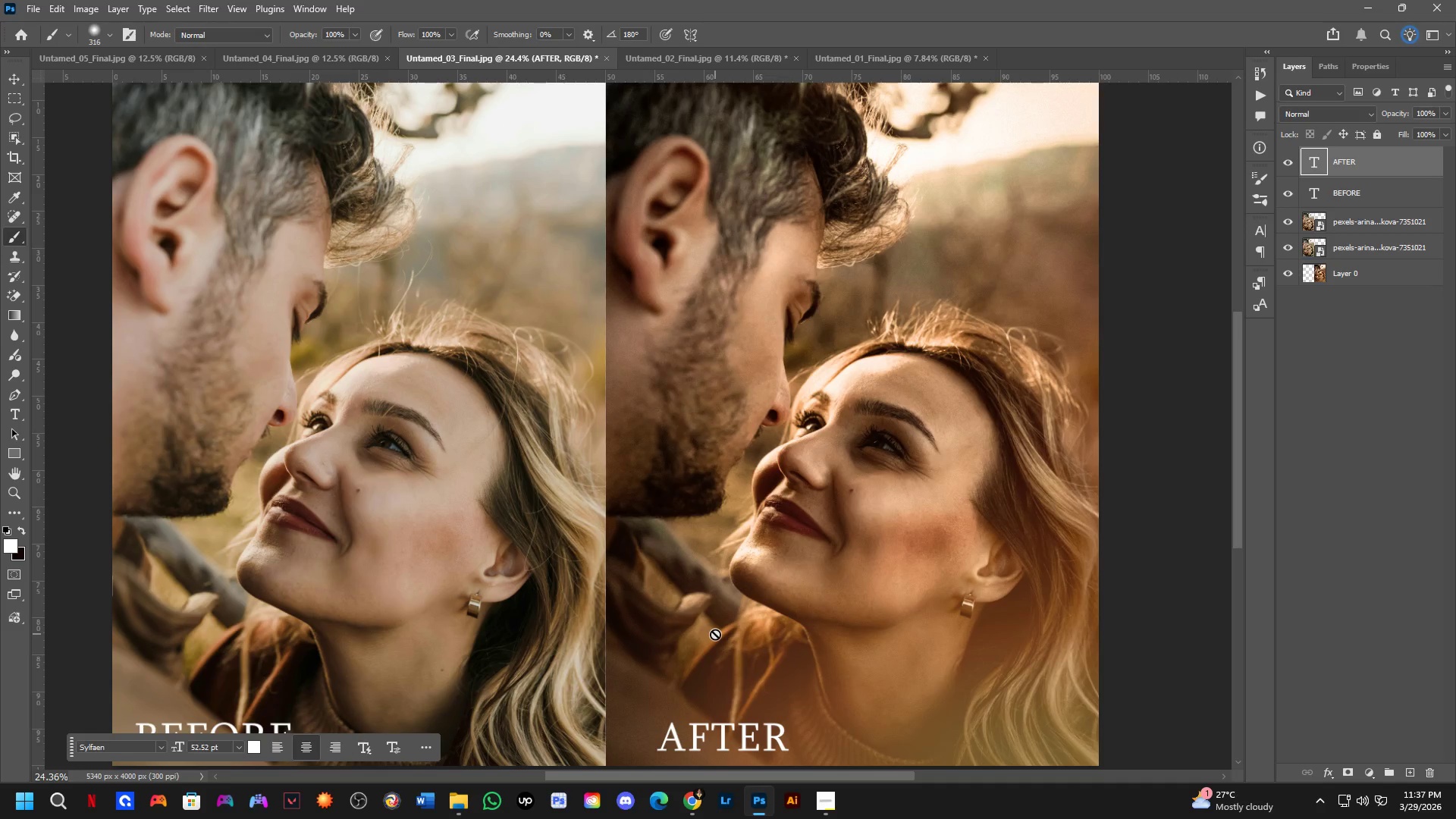 
wait(28.81)
 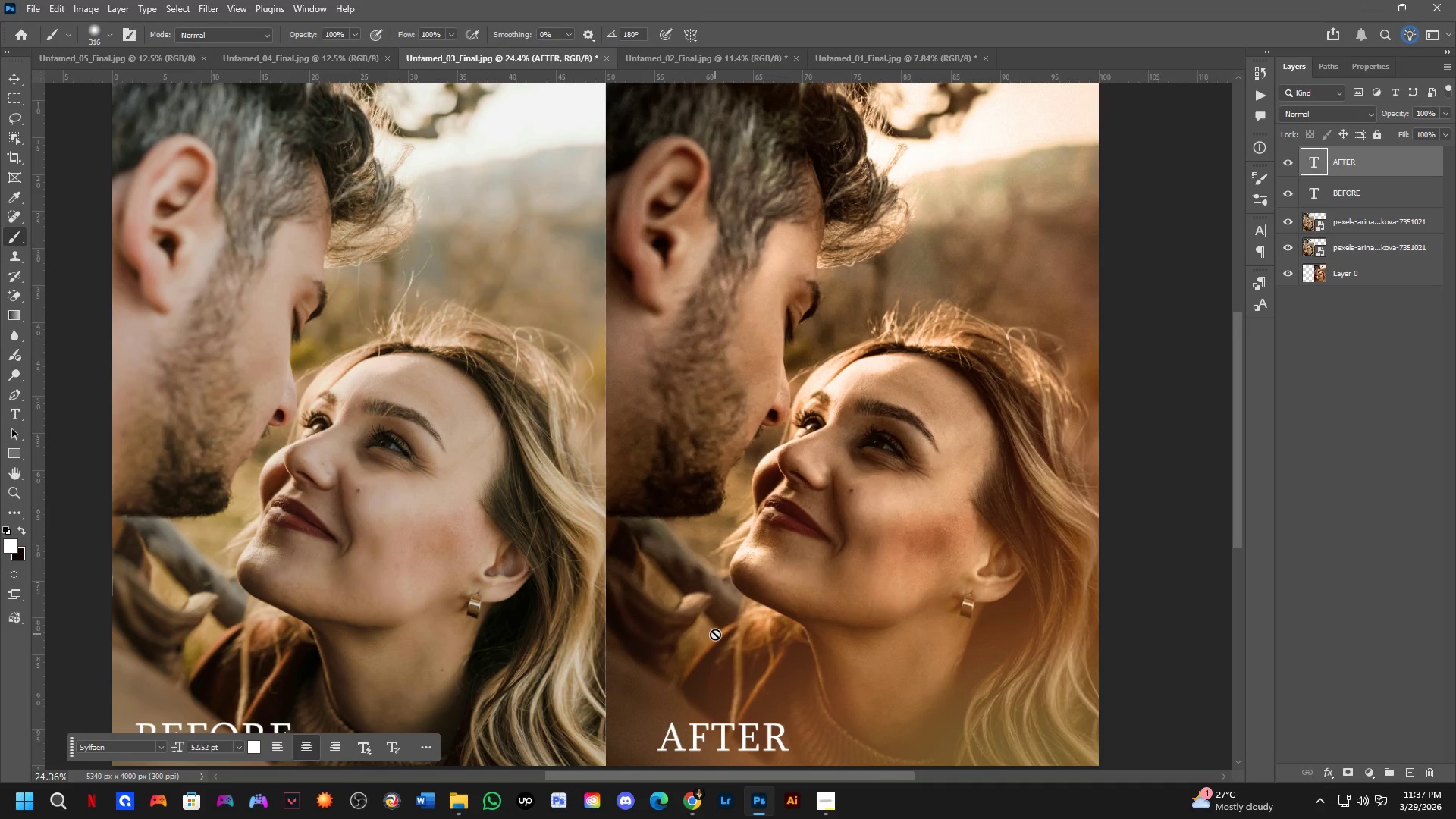 
scroll: coordinate [665, 487], scroll_direction: down, amount: 6.0
 